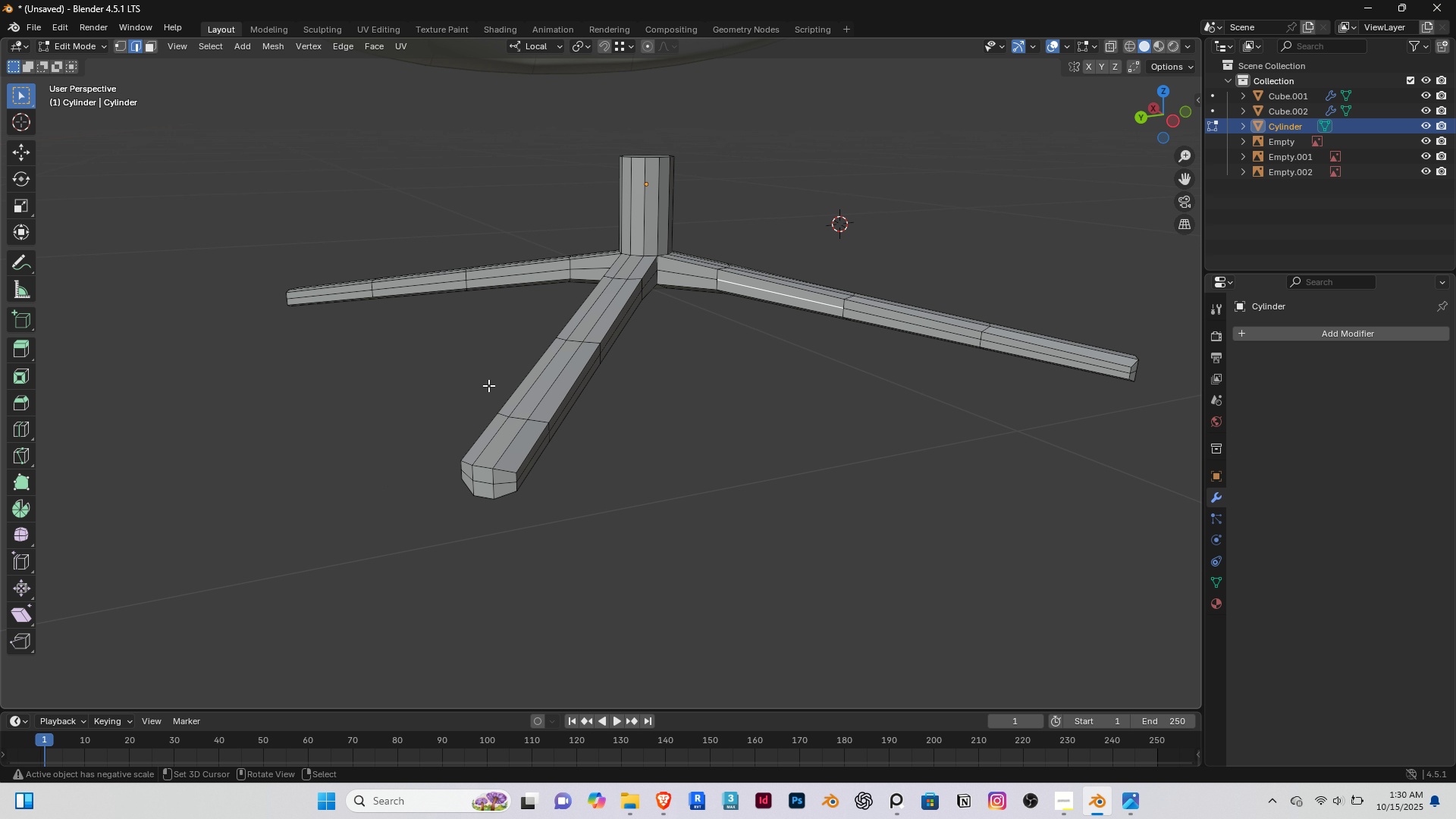 
scroll: coordinate [488, 385], scroll_direction: up, amount: 1.0
 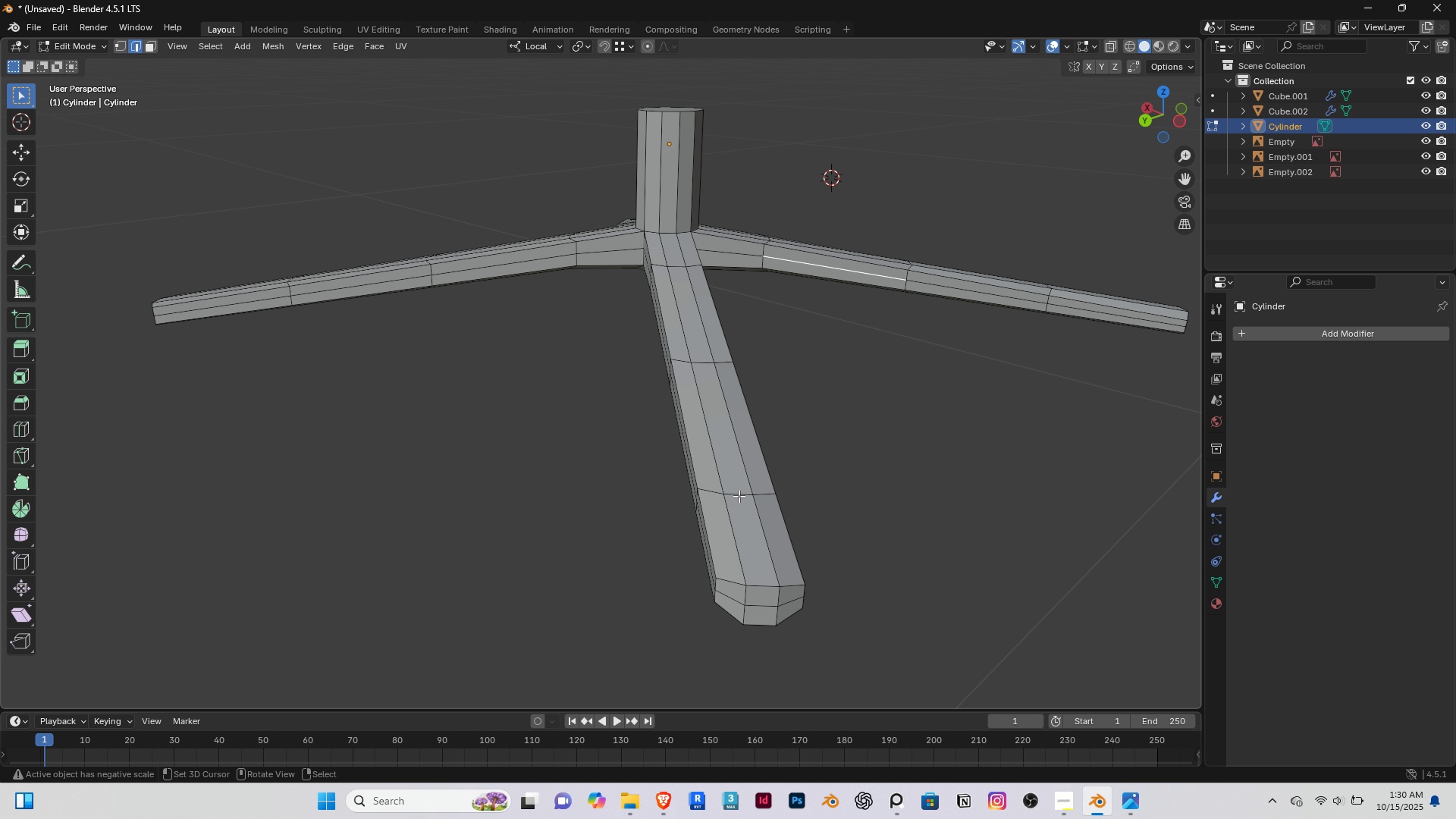 
key(Control+Z)
 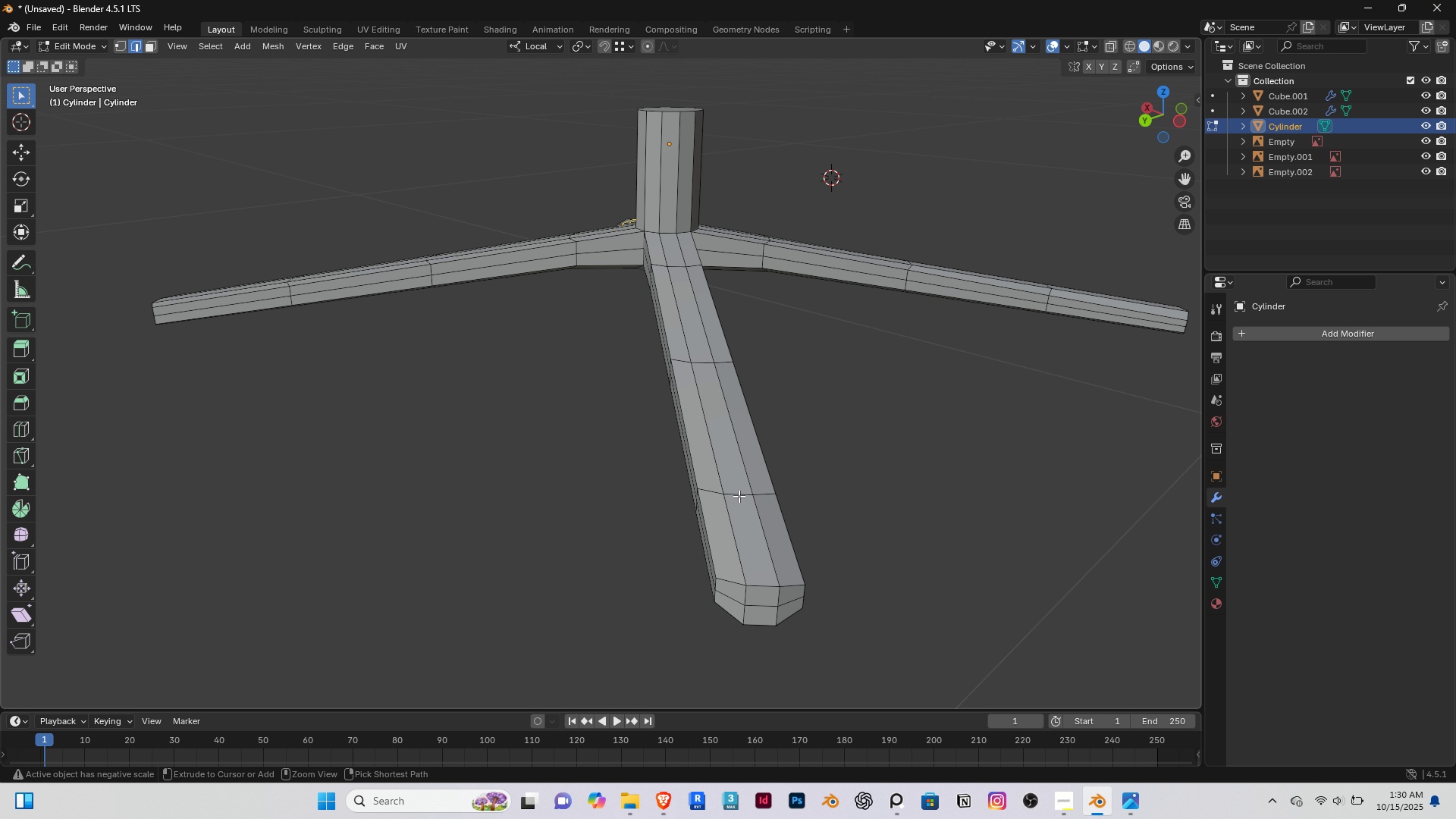 
key(Control+Z)
 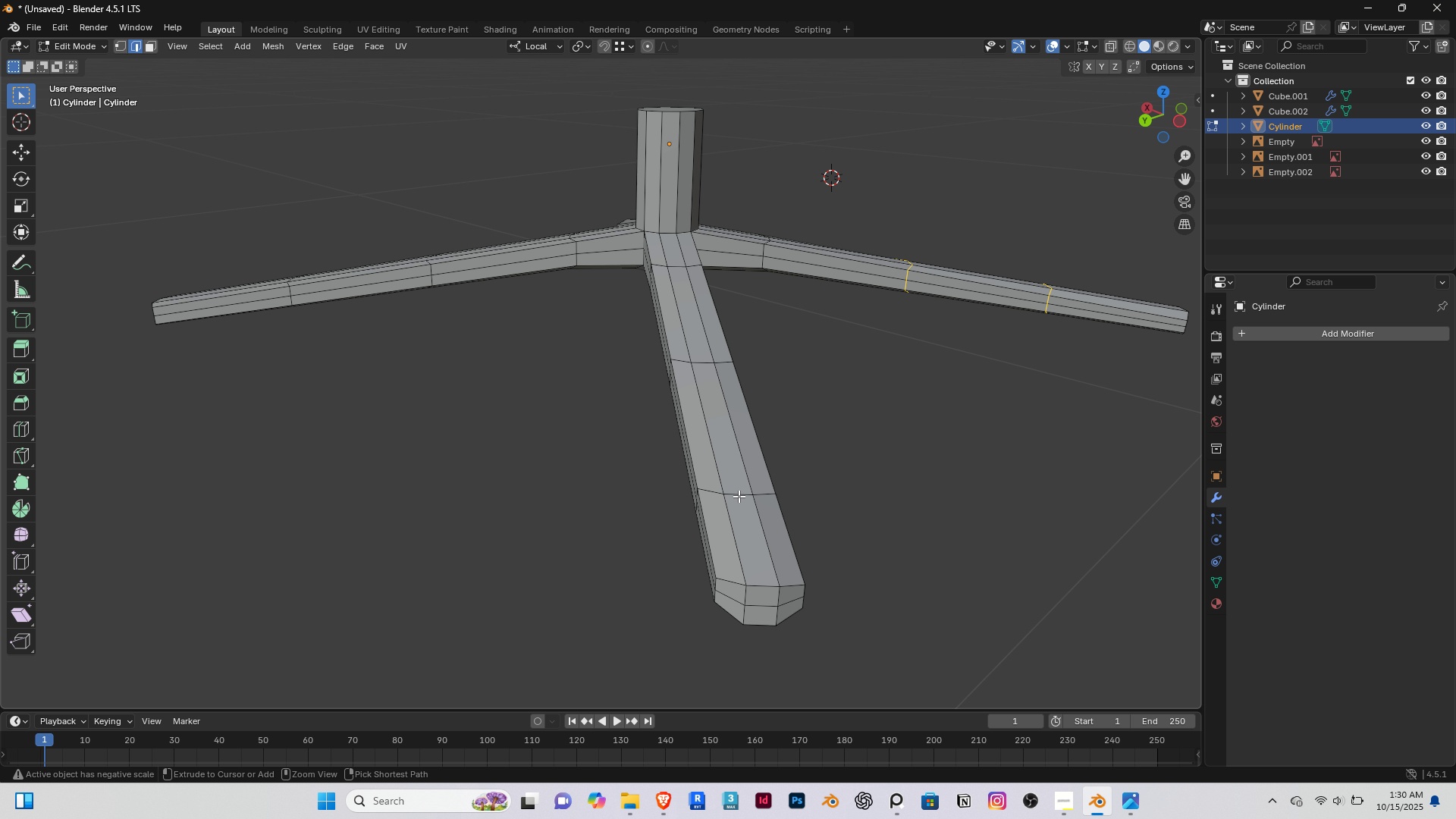 
key(Control+Z)
 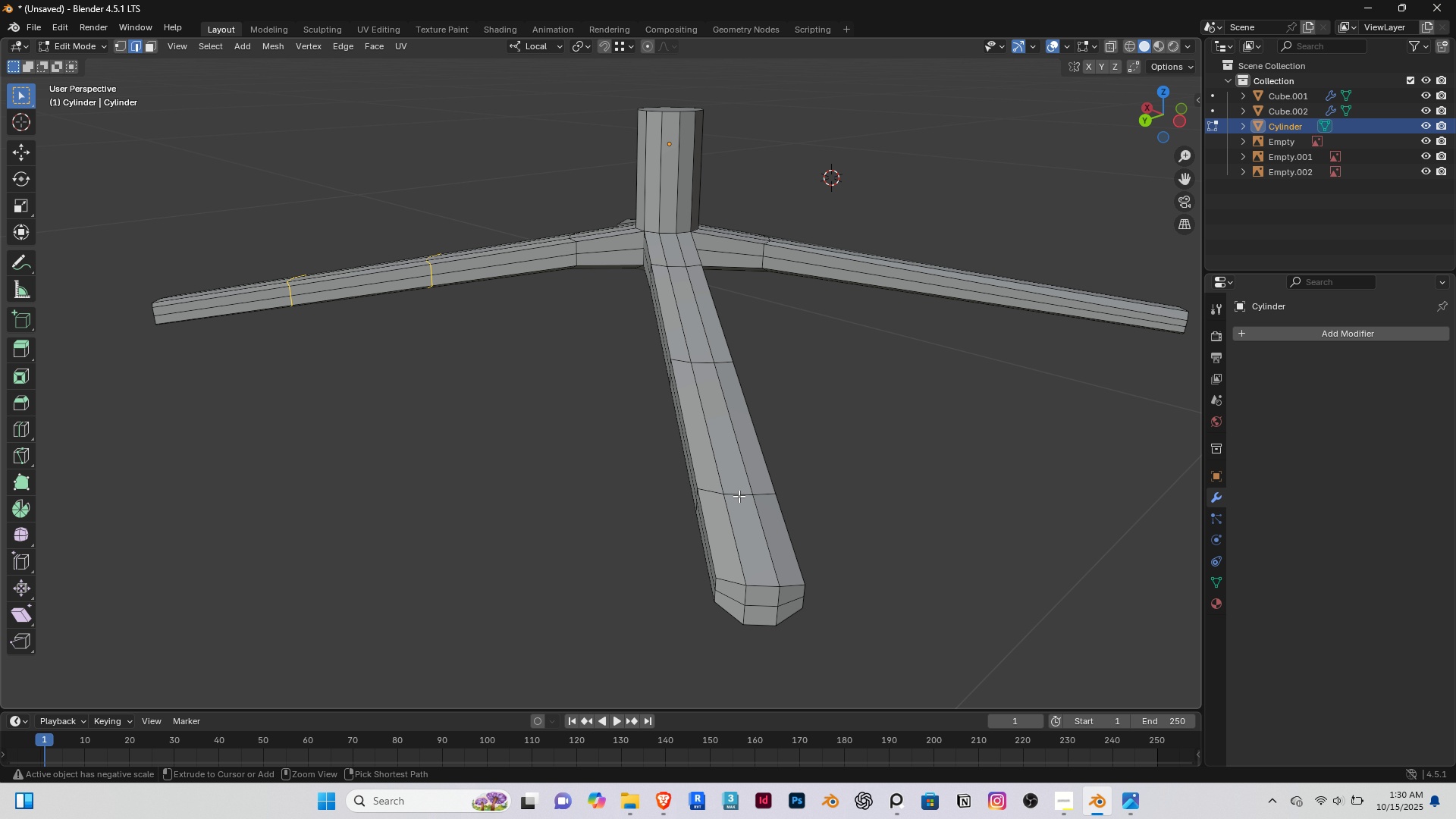 
key(Control+Z)
 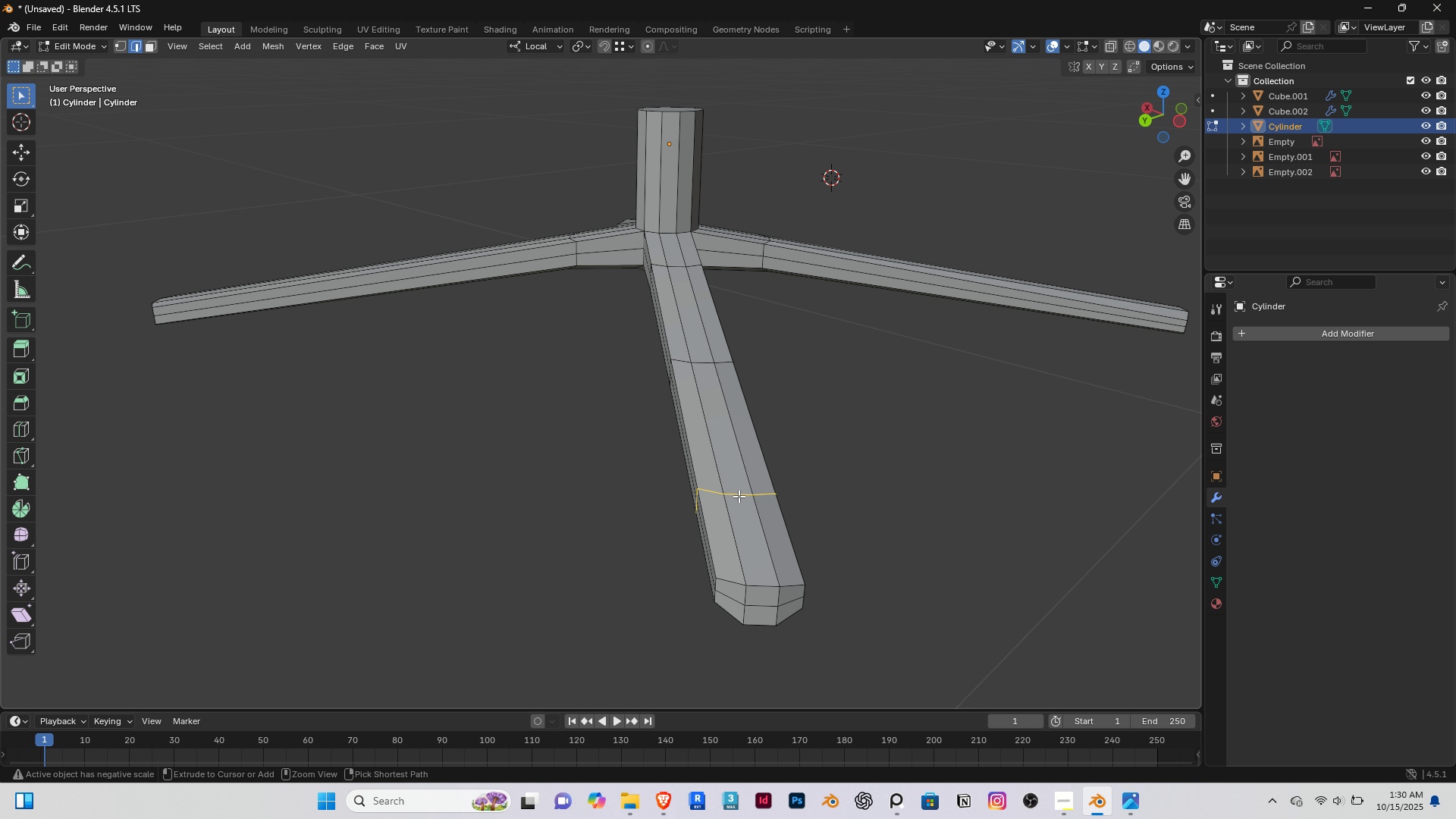 
key(Control+Z)
 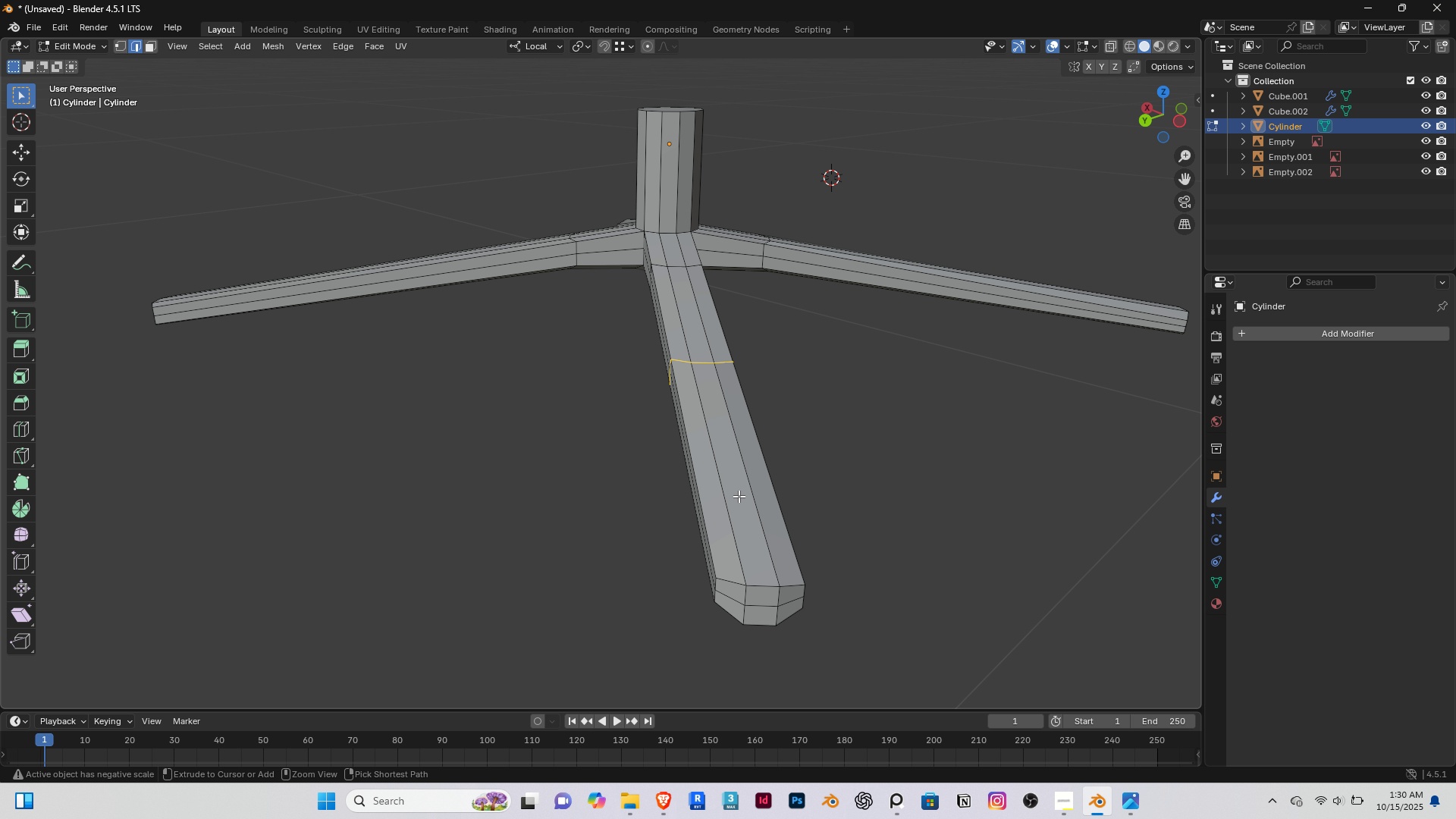 
key(Control+Z)
 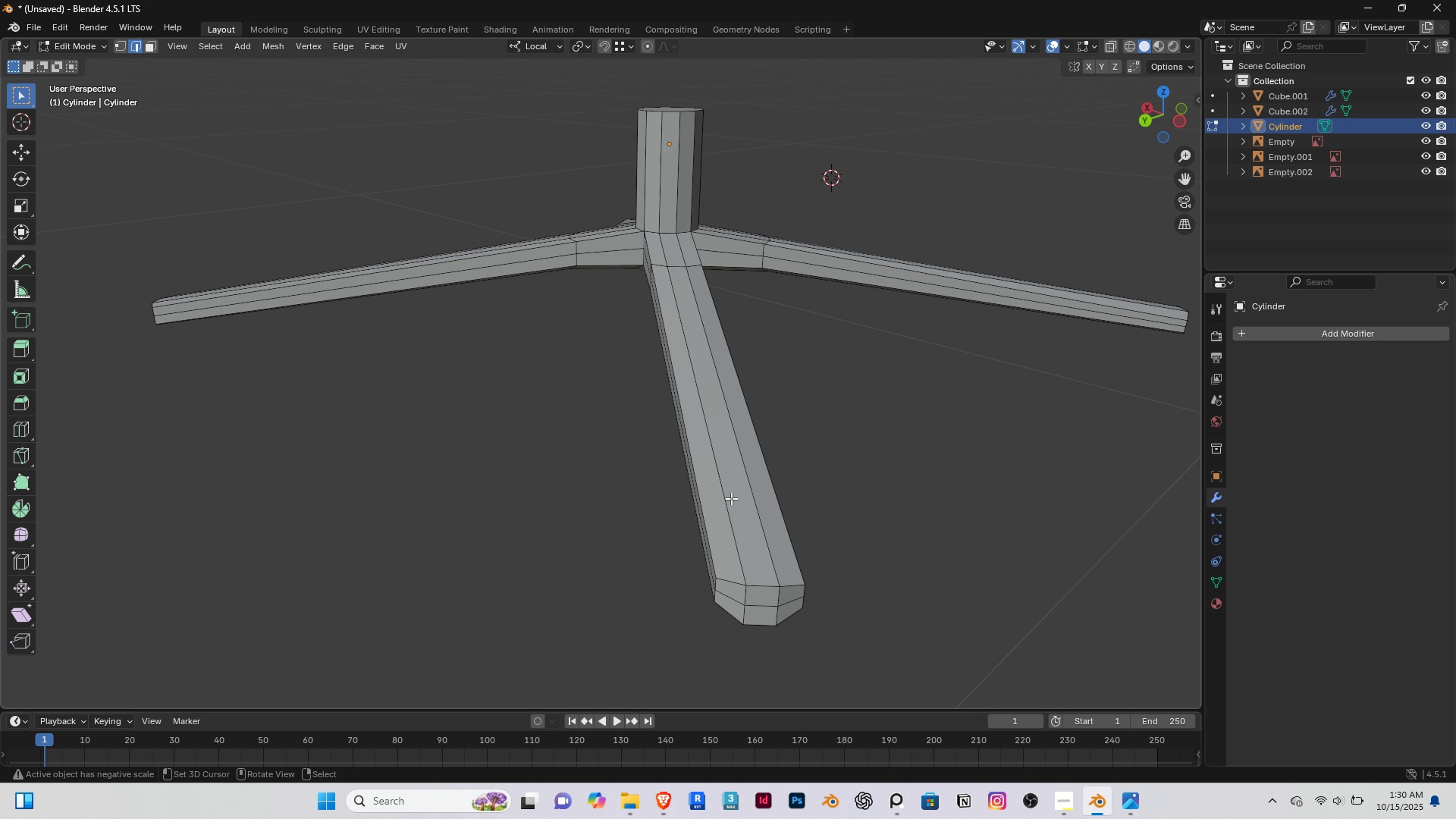 
scroll: coordinate [739, 500], scroll_direction: down, amount: 2.0
 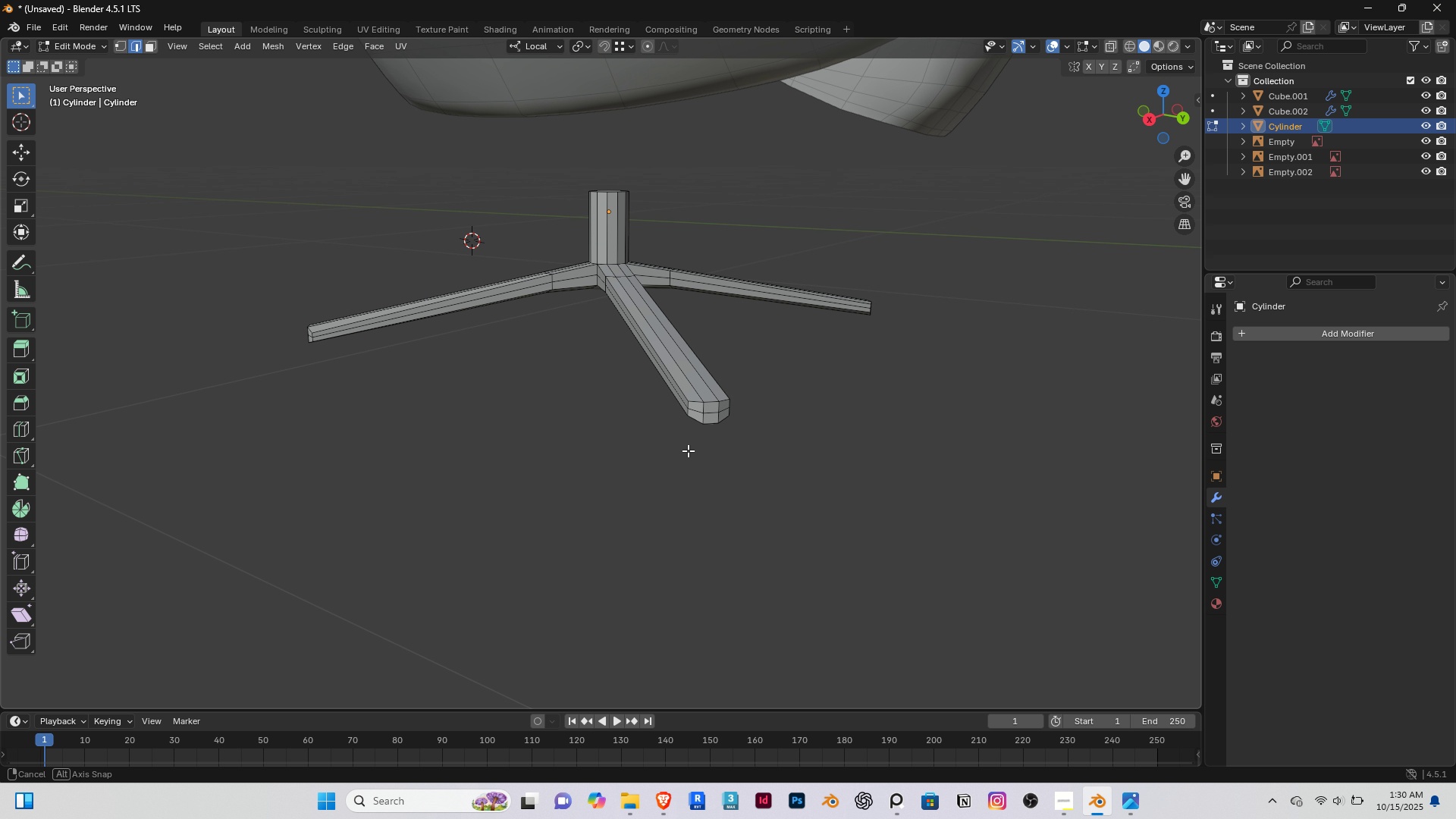 
key(1)
 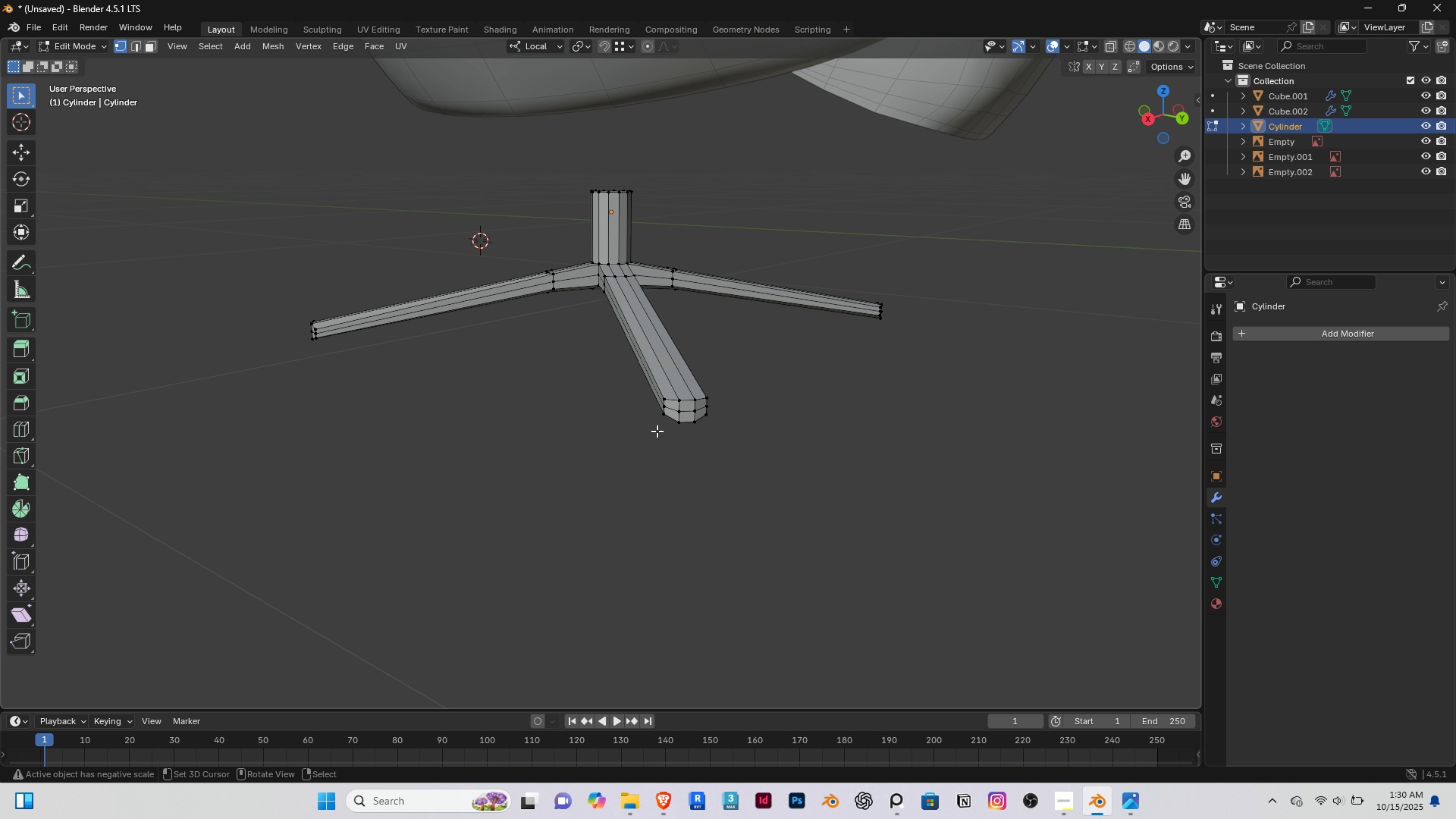 
scroll: coordinate [657, 414], scroll_direction: up, amount: 2.0
 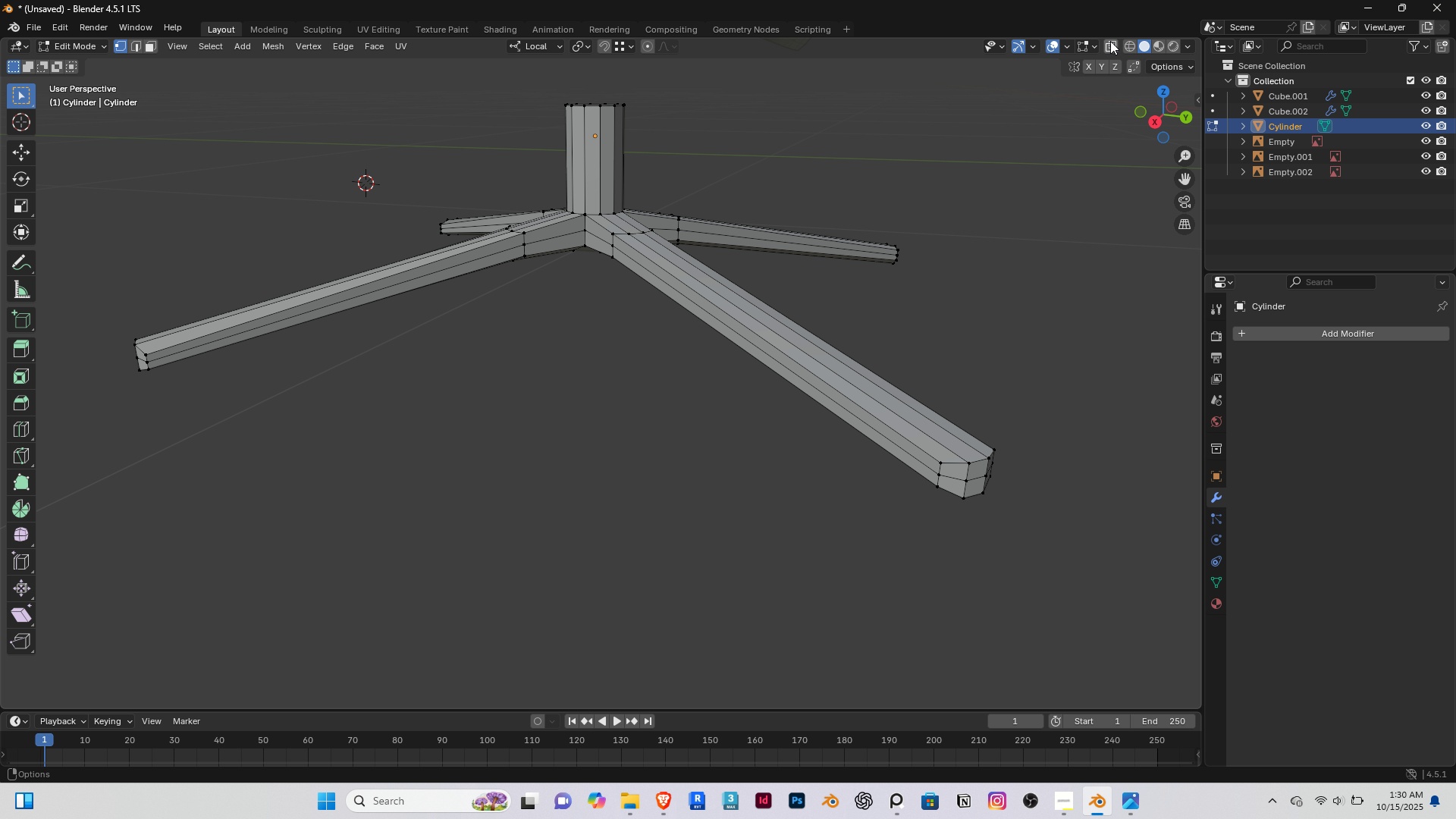 
left_click([1109, 44])
 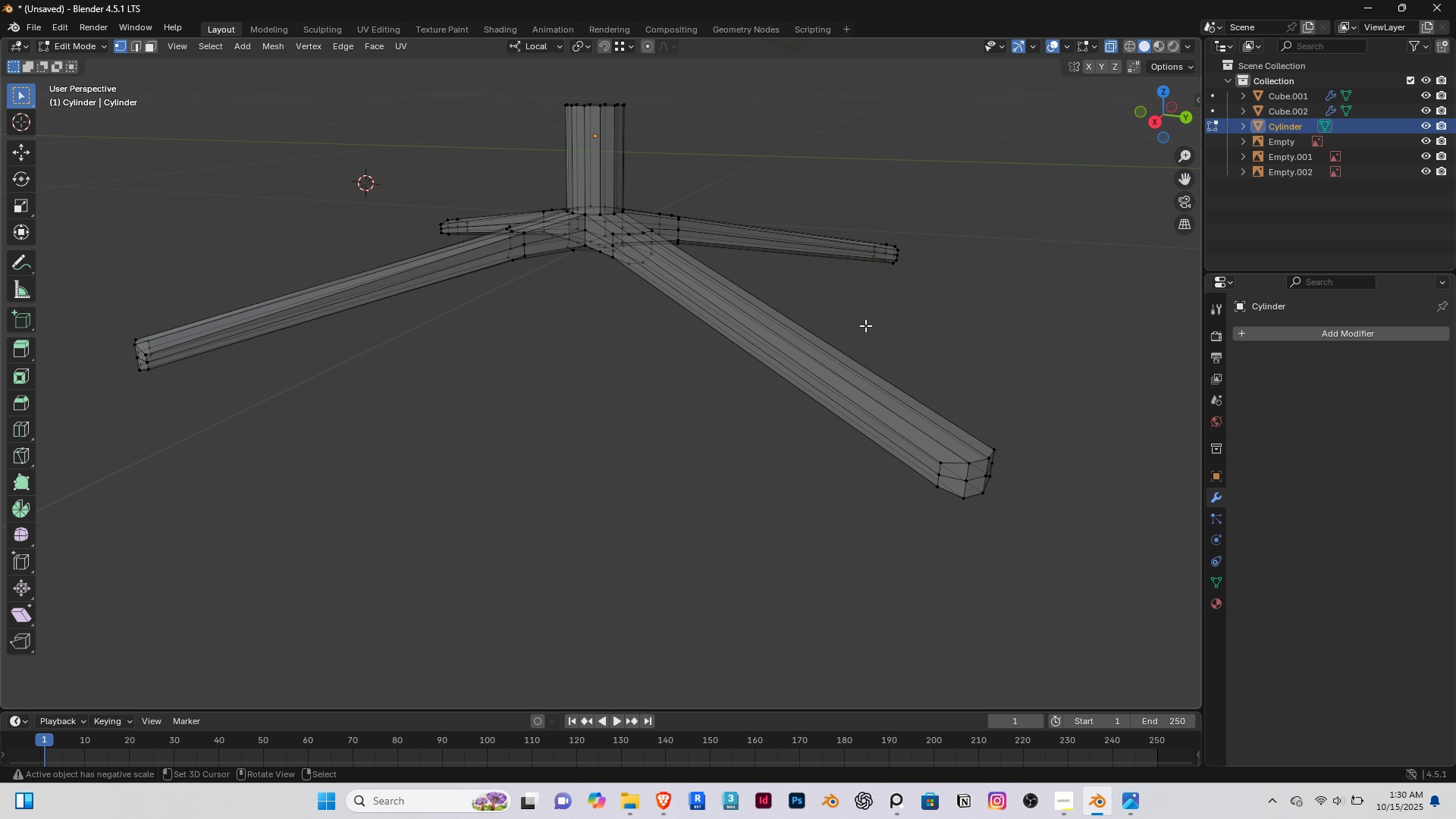 
left_click_drag(start_coordinate=[865, 325], to_coordinate=[1046, 595])
 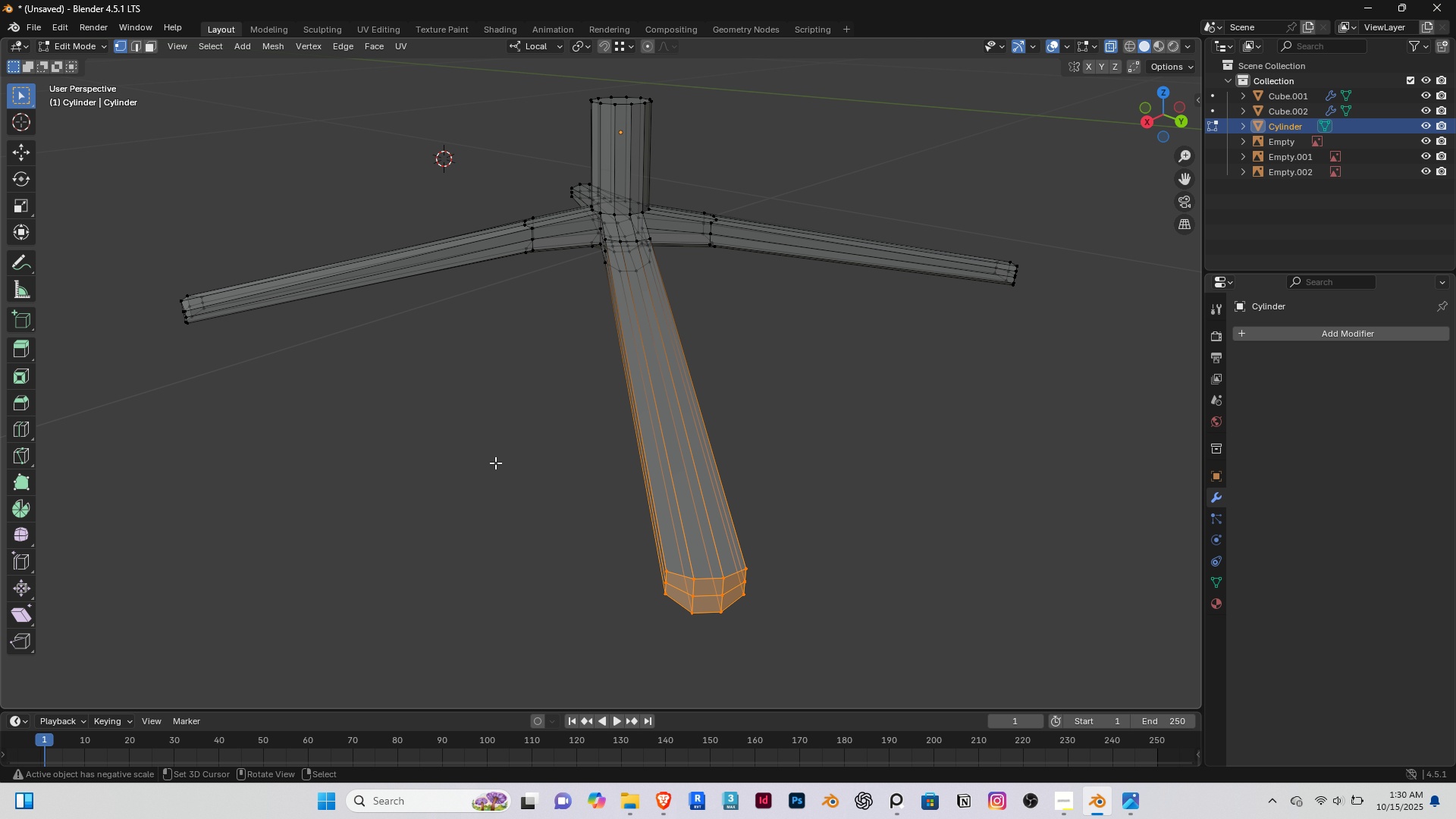 
key(Shift+ShiftRight)
 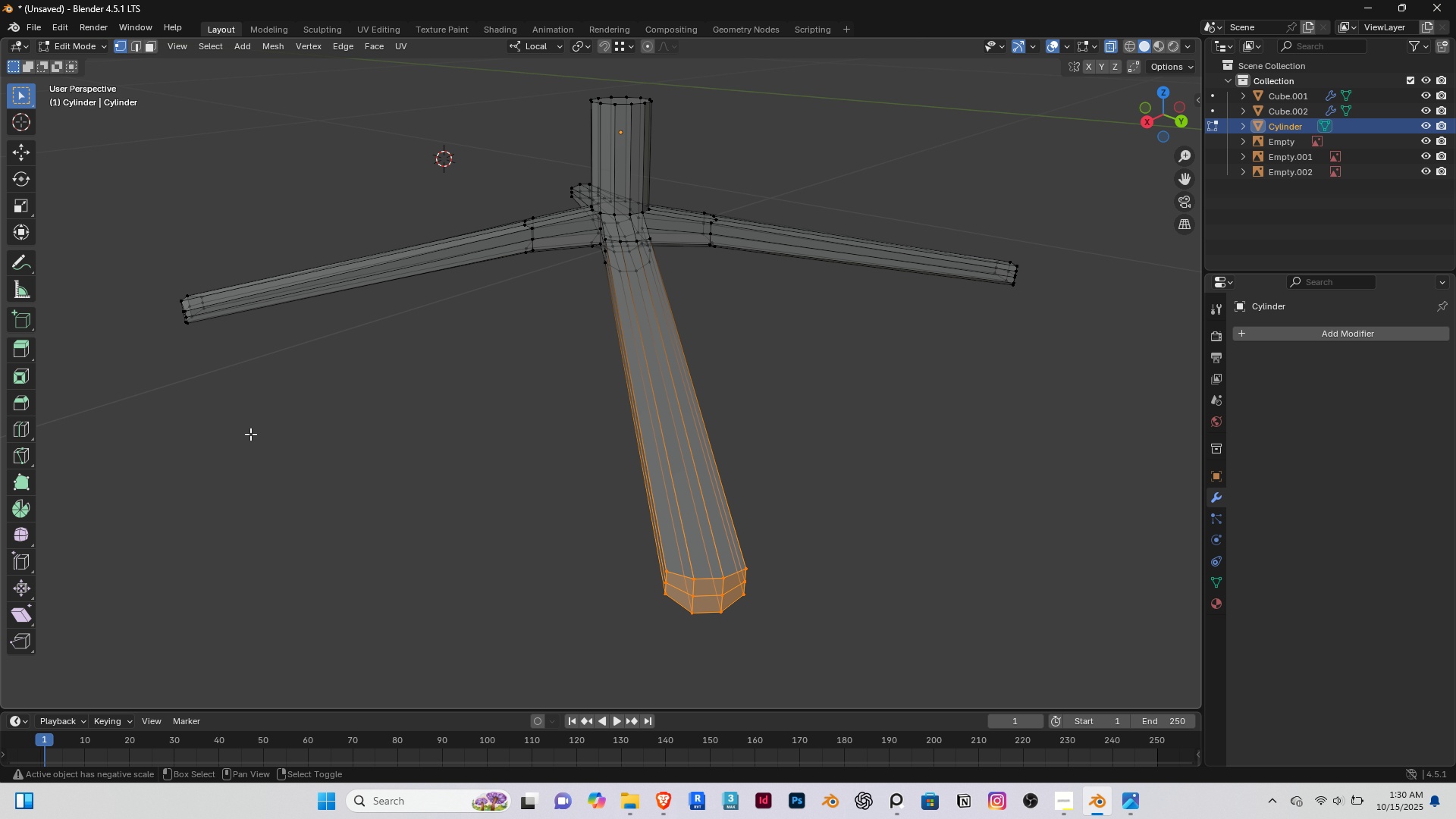 
hold_key(key=ShiftRight, duration=0.41)
 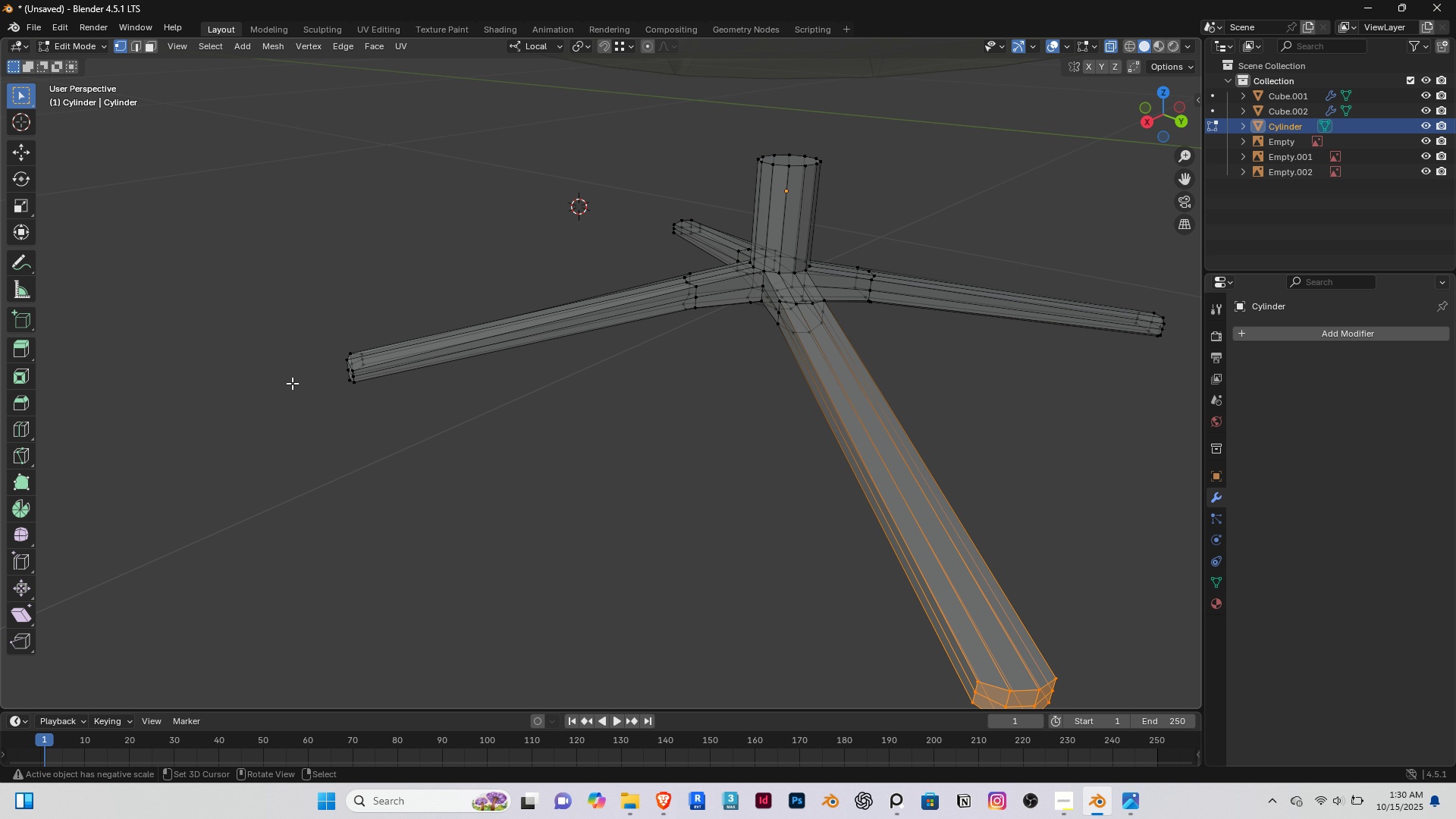 
hold_key(key=ShiftRight, duration=1.1)
left_click_drag(start_coordinate=[260, 284], to_coordinate=[402, 441])
 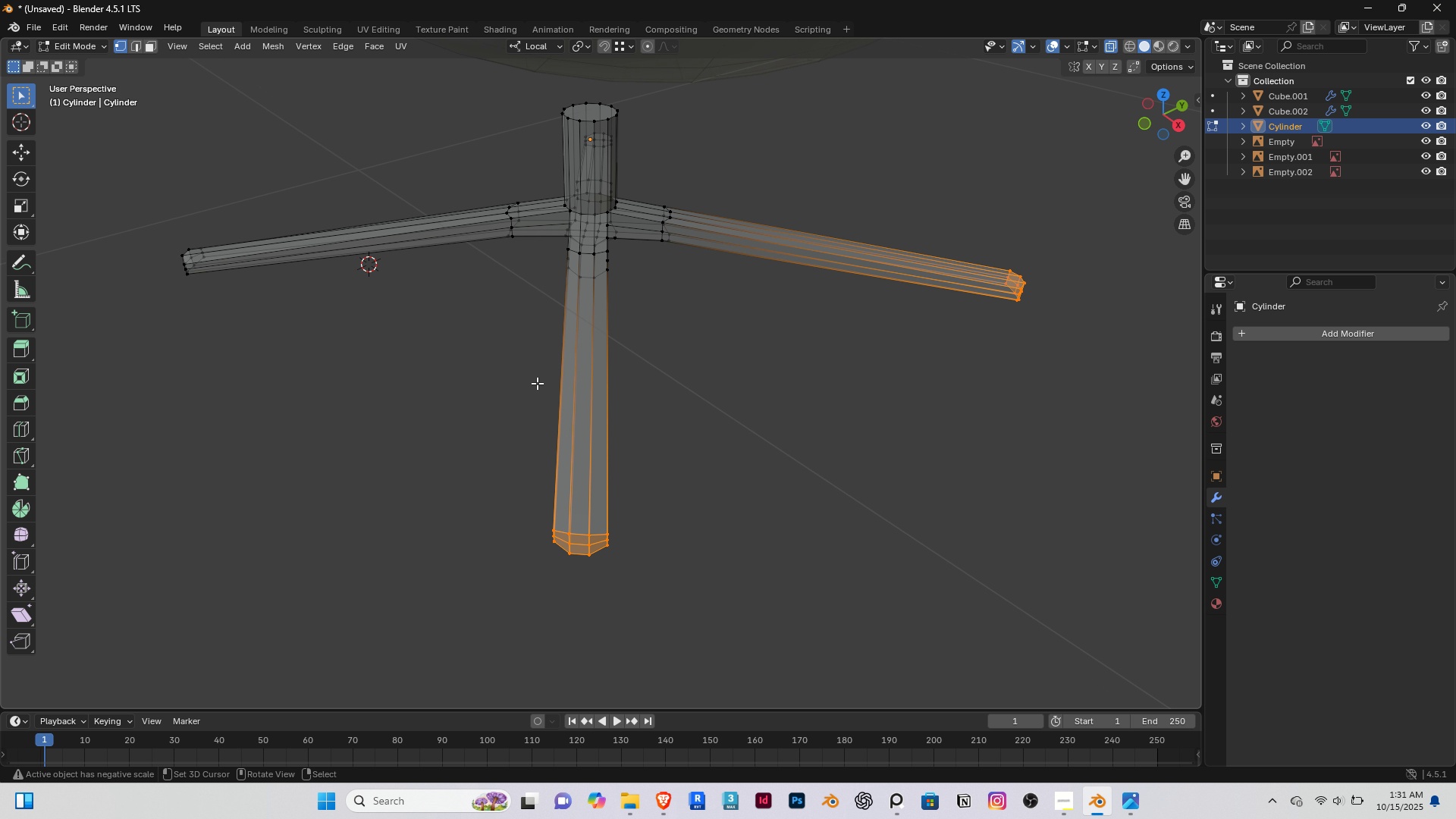 
hold_key(key=ShiftRight, duration=0.31)
 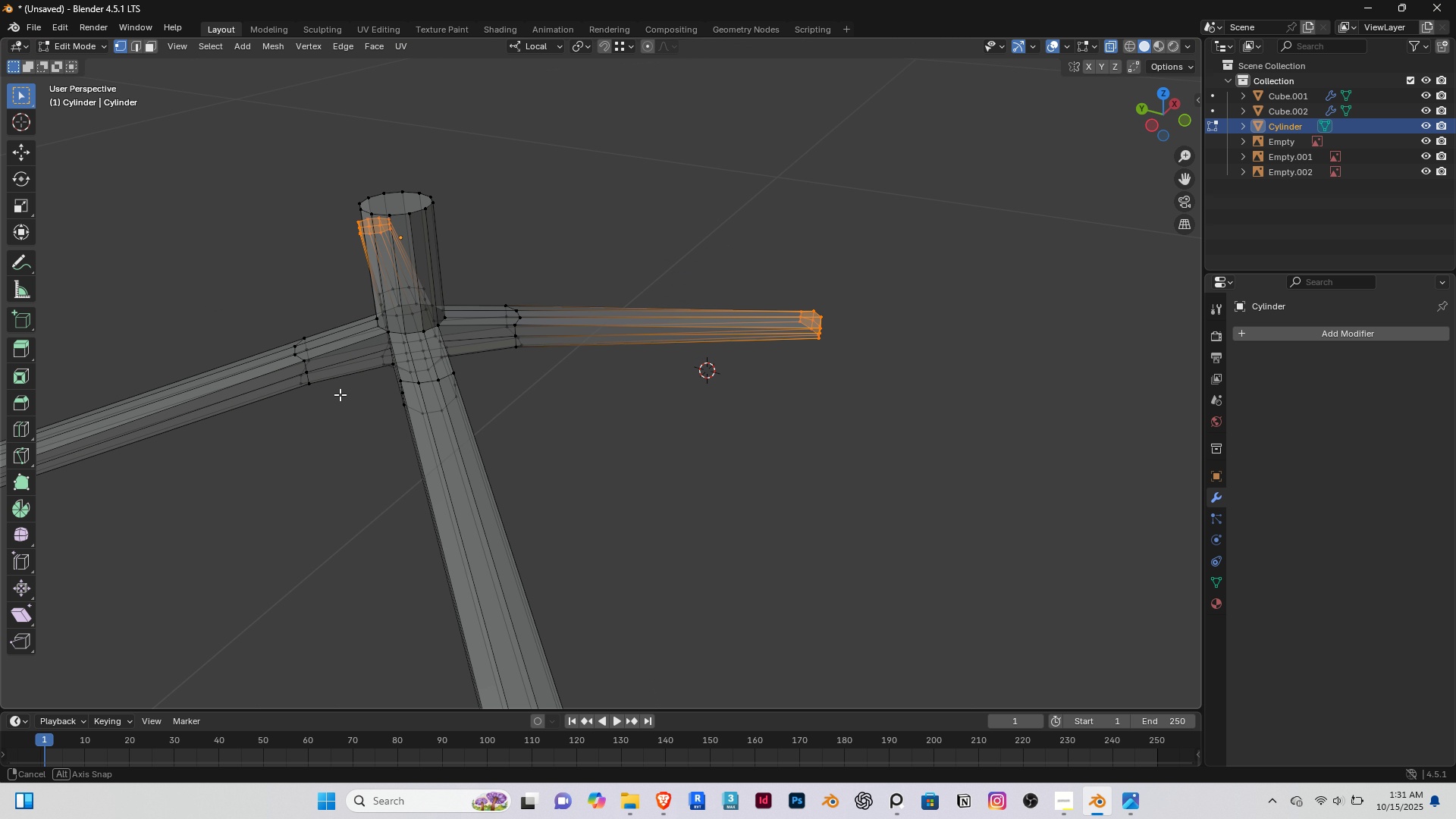 
hold_key(key=ShiftRight, duration=1.37)
left_click_drag(start_coordinate=[259, 334], to_coordinate=[536, 551])
 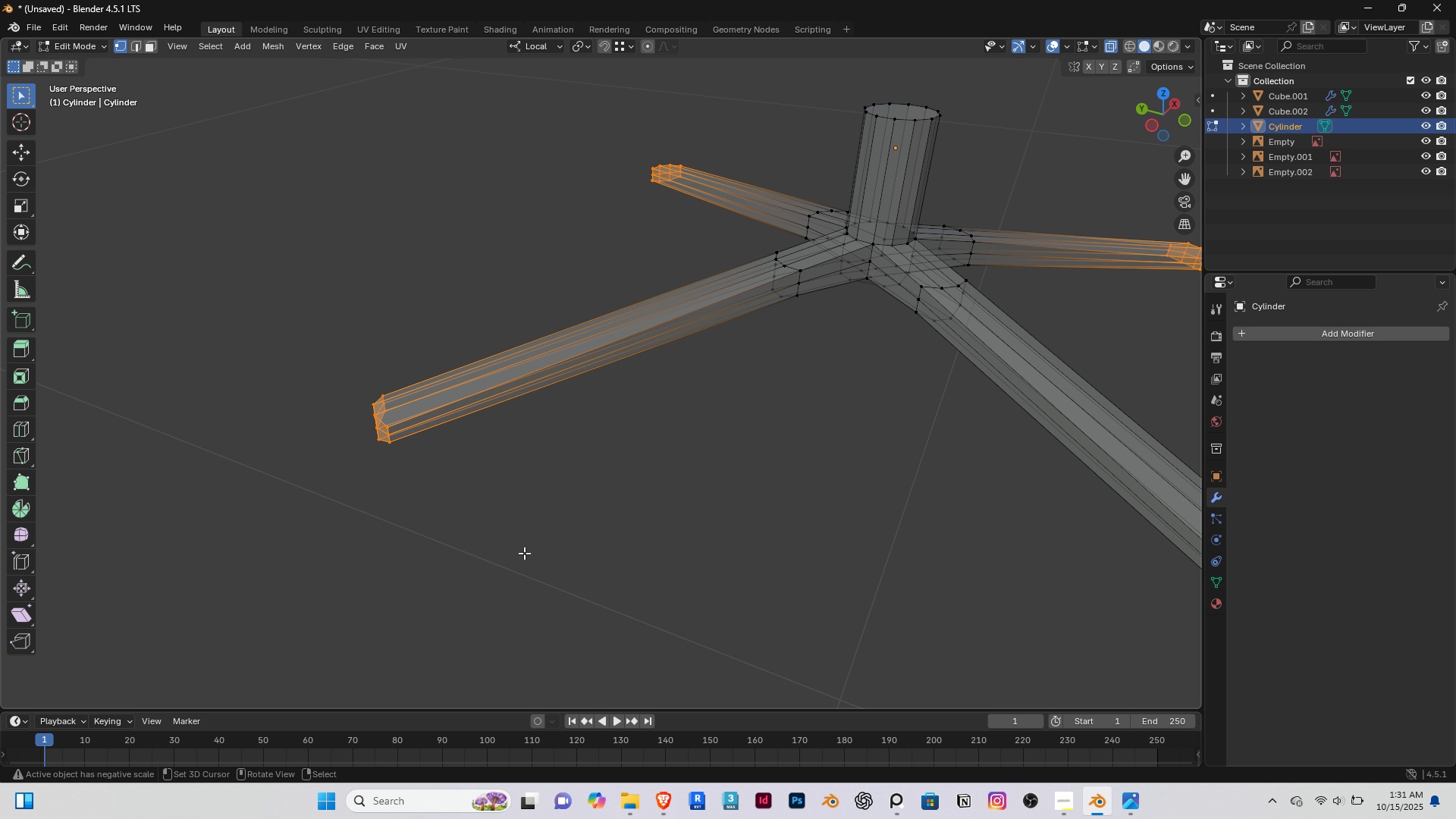 
scroll: coordinate [524, 553], scroll_direction: down, amount: 2.0
 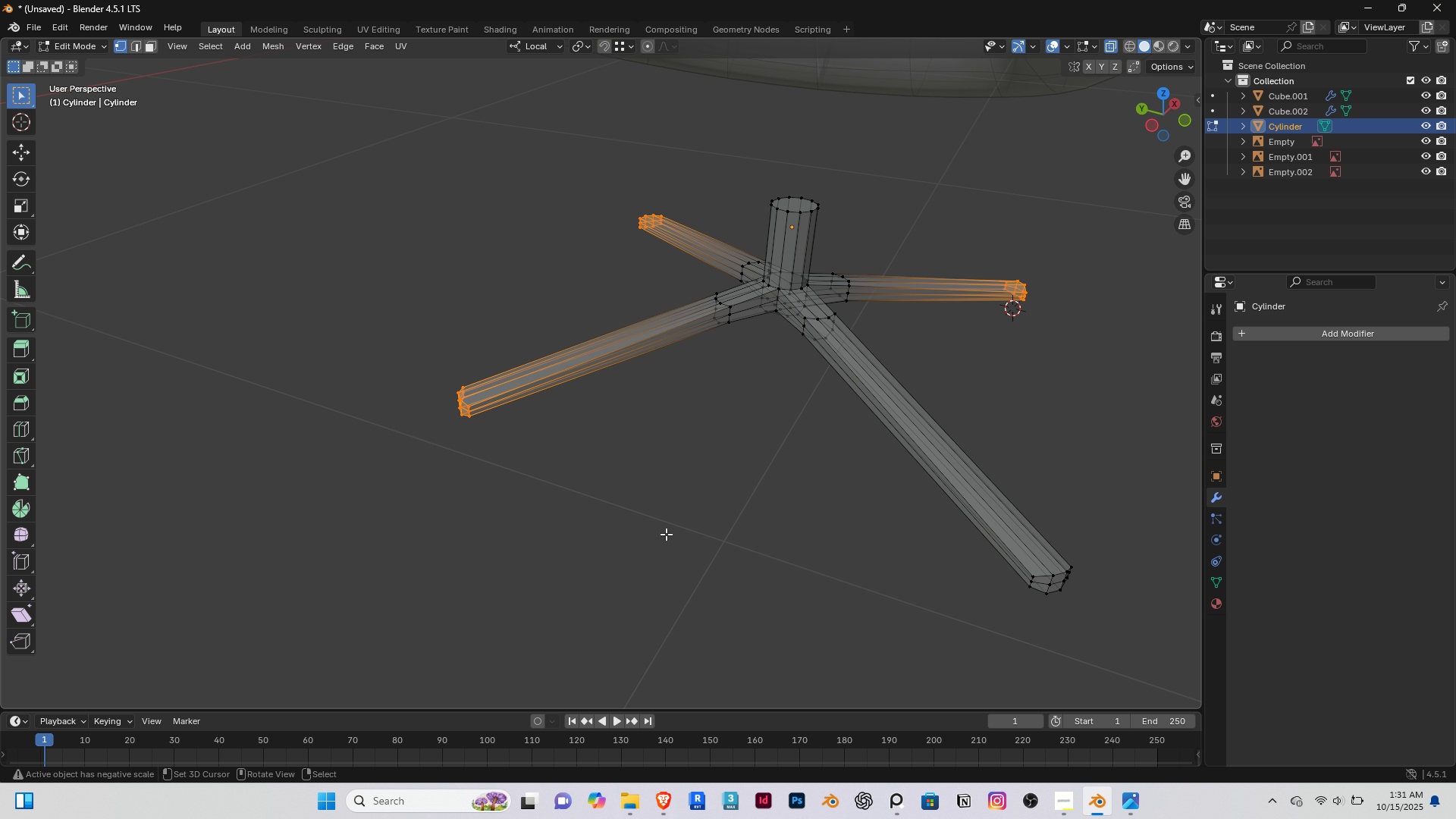 
hold_key(key=ShiftRight, duration=1.11)
left_click_drag(start_coordinate=[809, 495], to_coordinate=[1120, 650])
 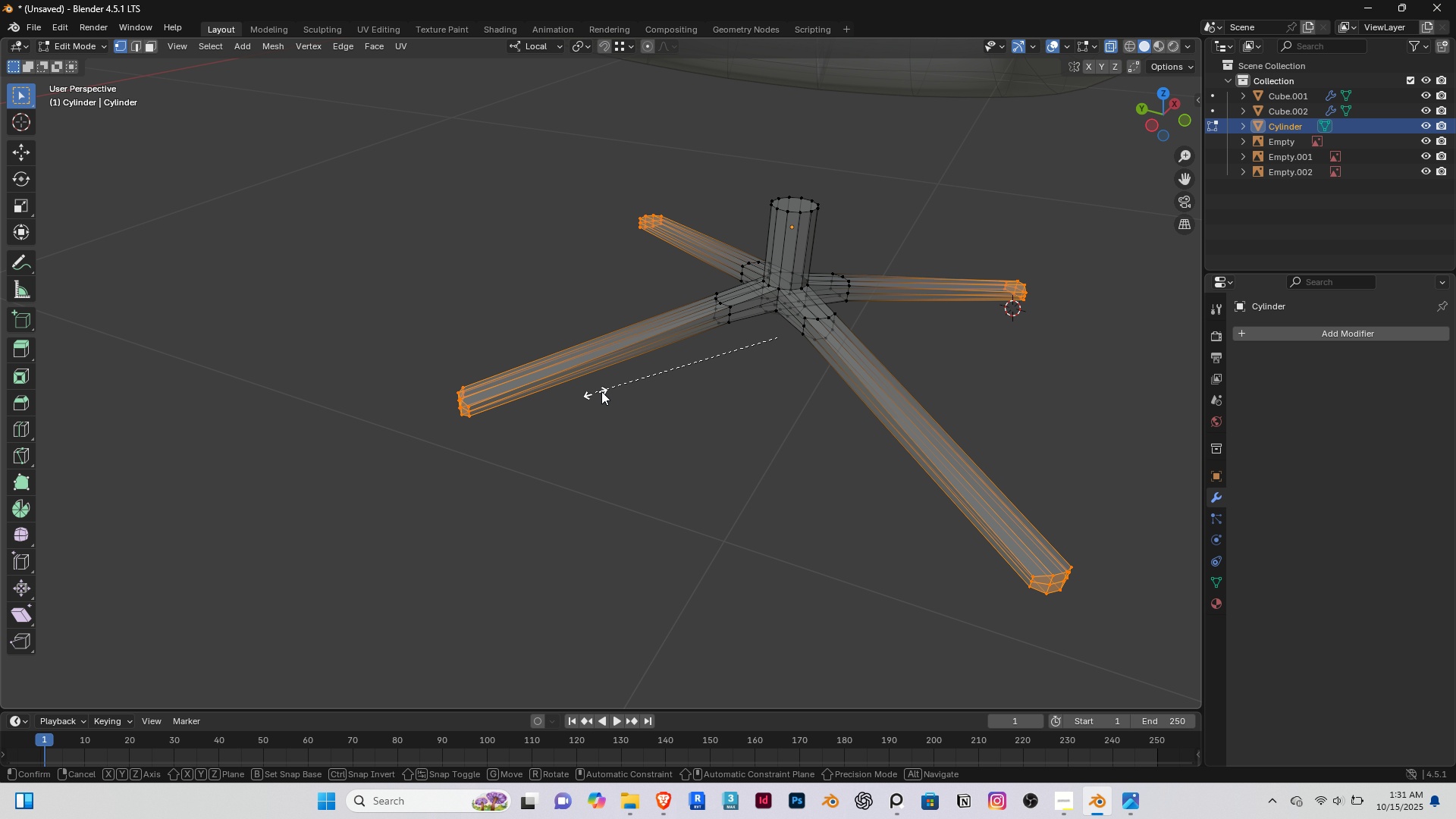 
key(S)
 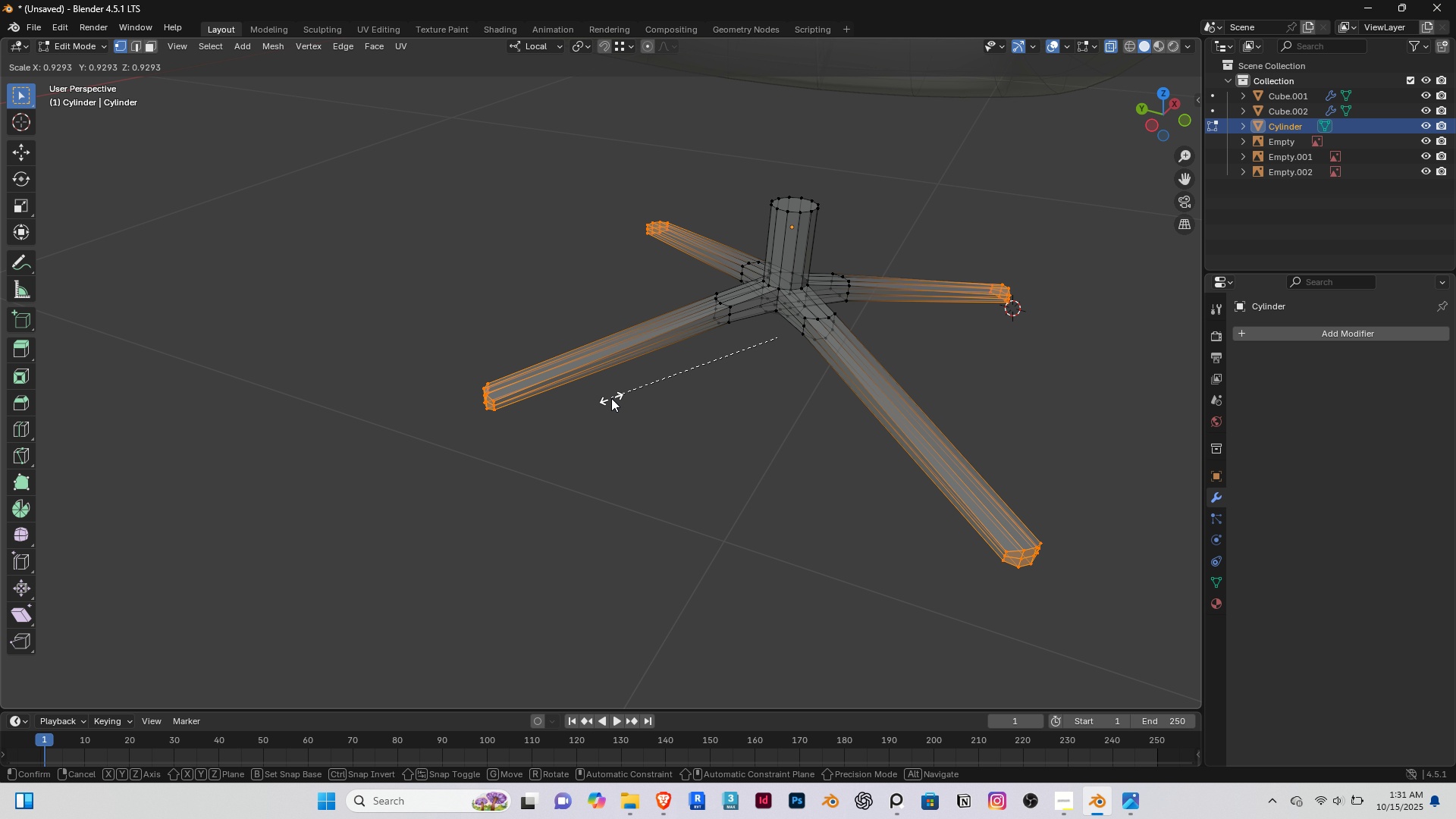 
right_click([611, 398])
 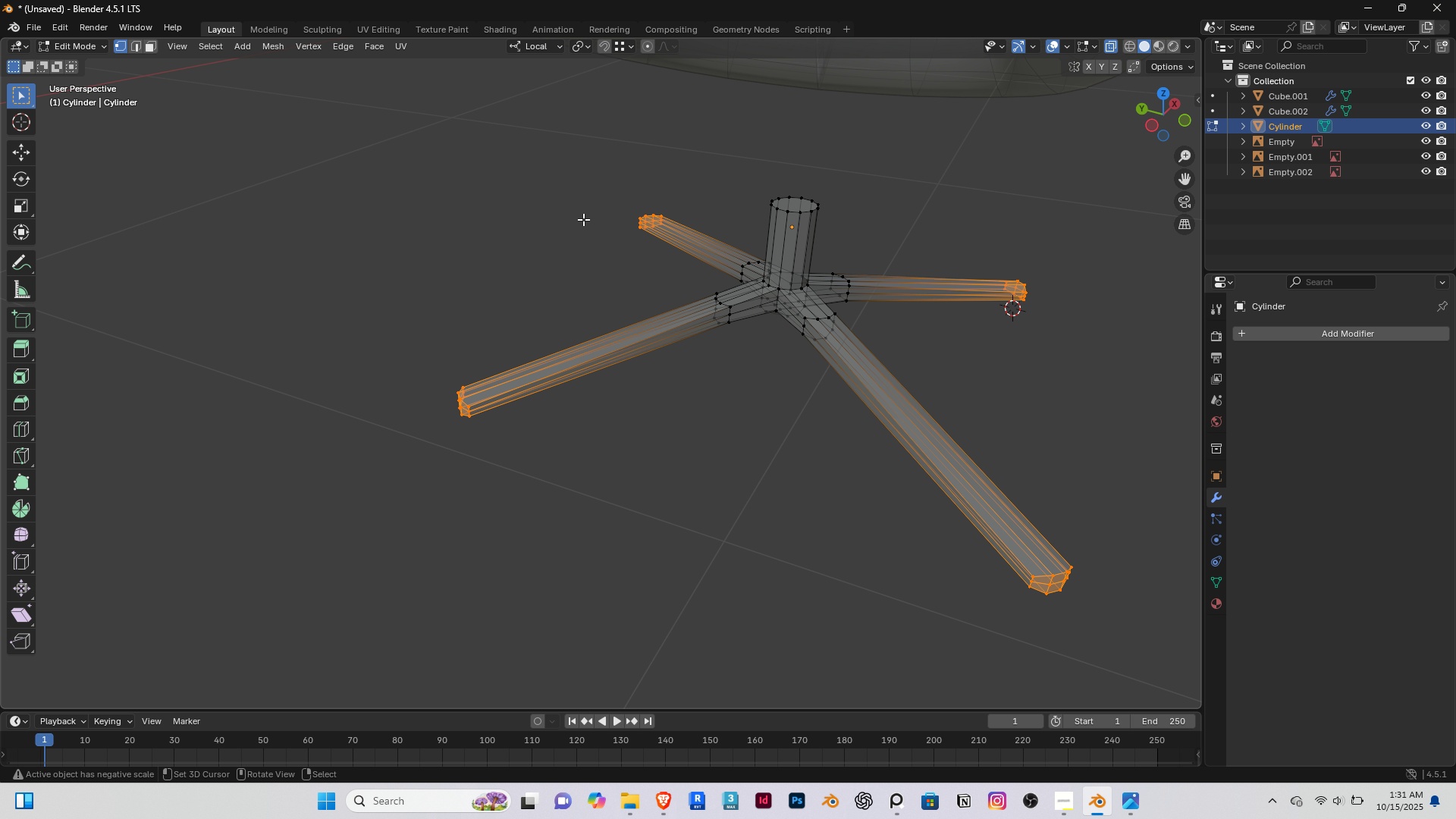 
scroll: coordinate [583, 244], scroll_direction: down, amount: 4.0
 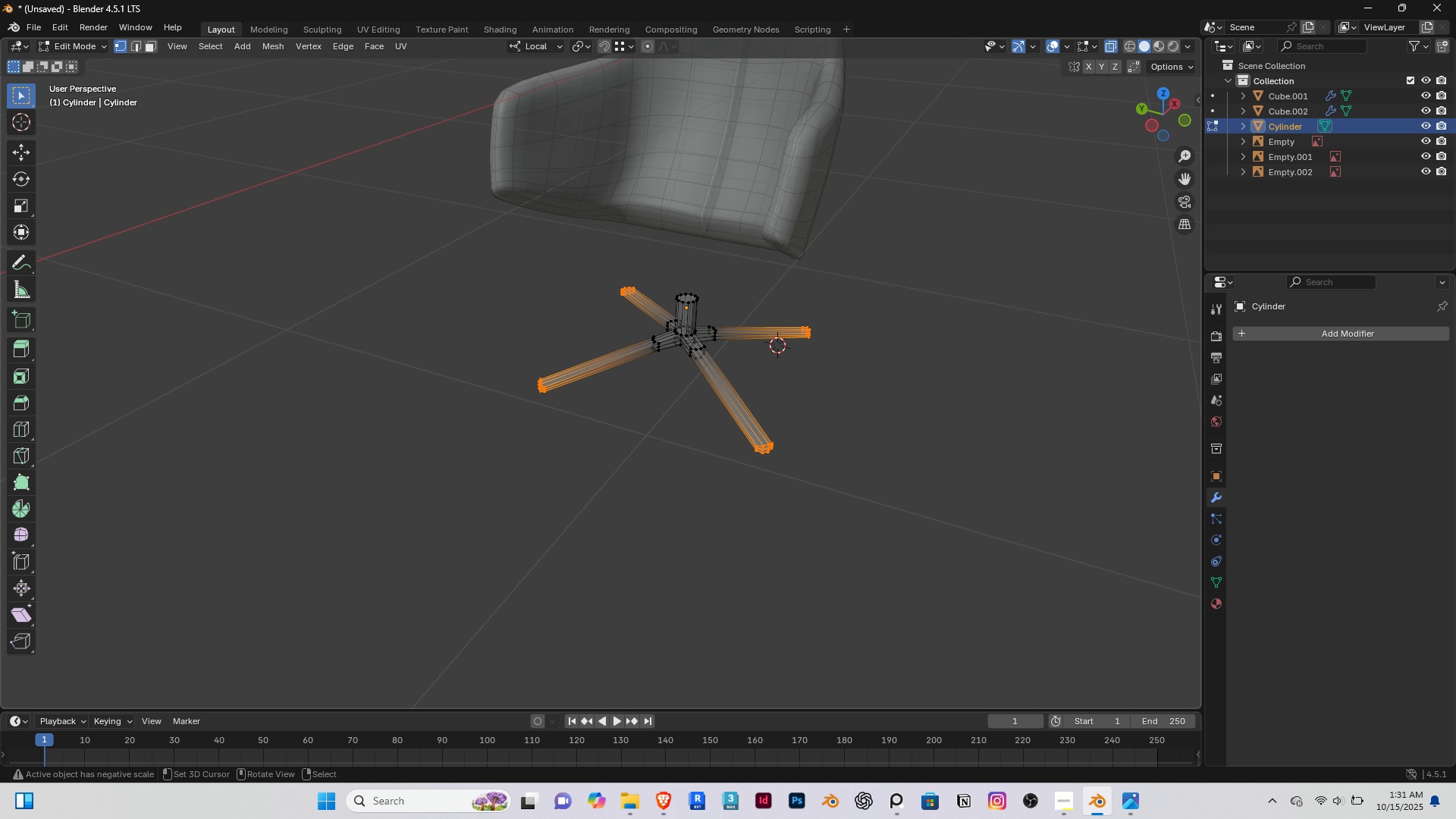 
key(S)
 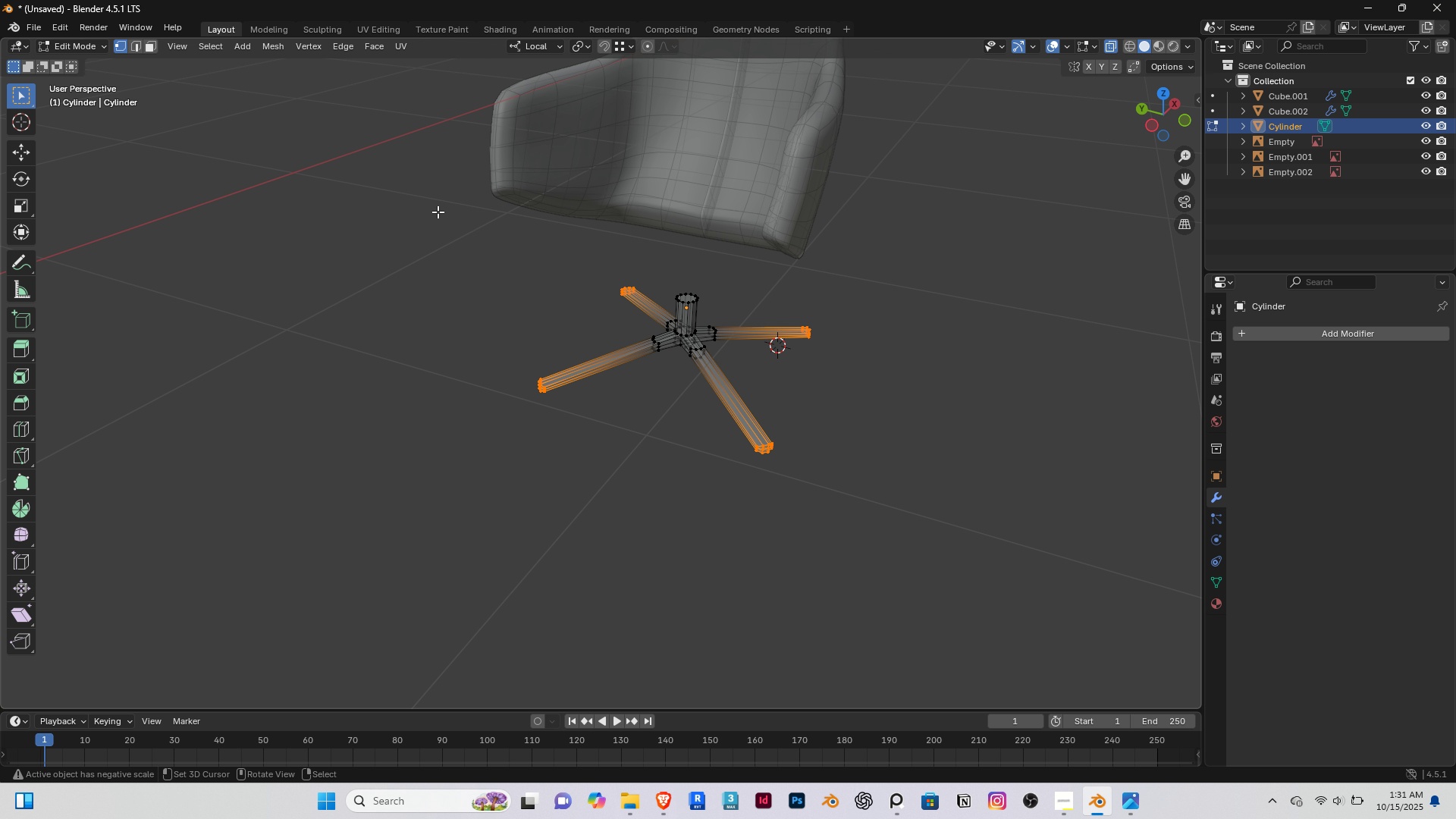 
scroll: coordinate [529, 439], scroll_direction: up, amount: 4.0
 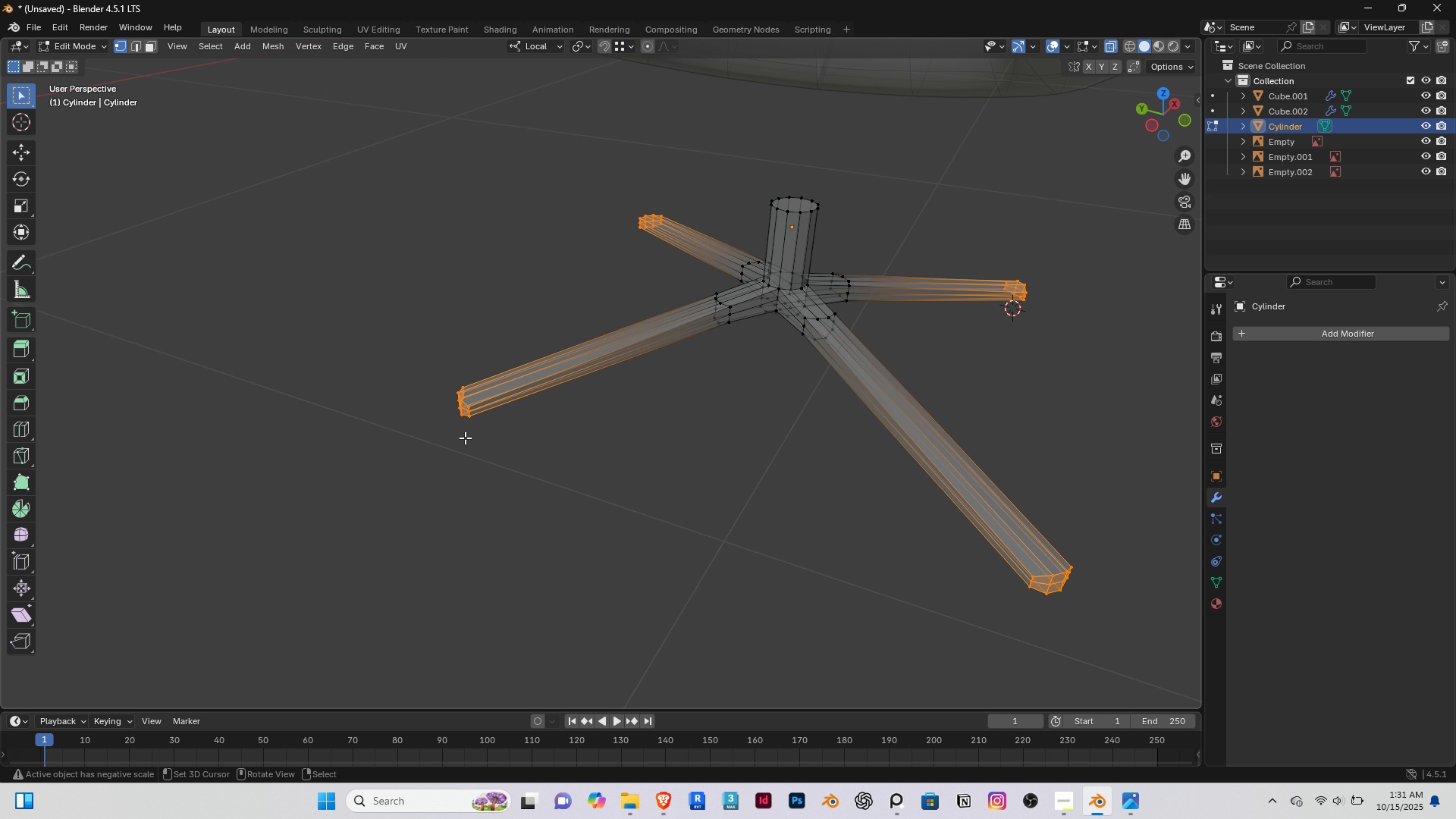 
key(Shift+ShiftRight)
 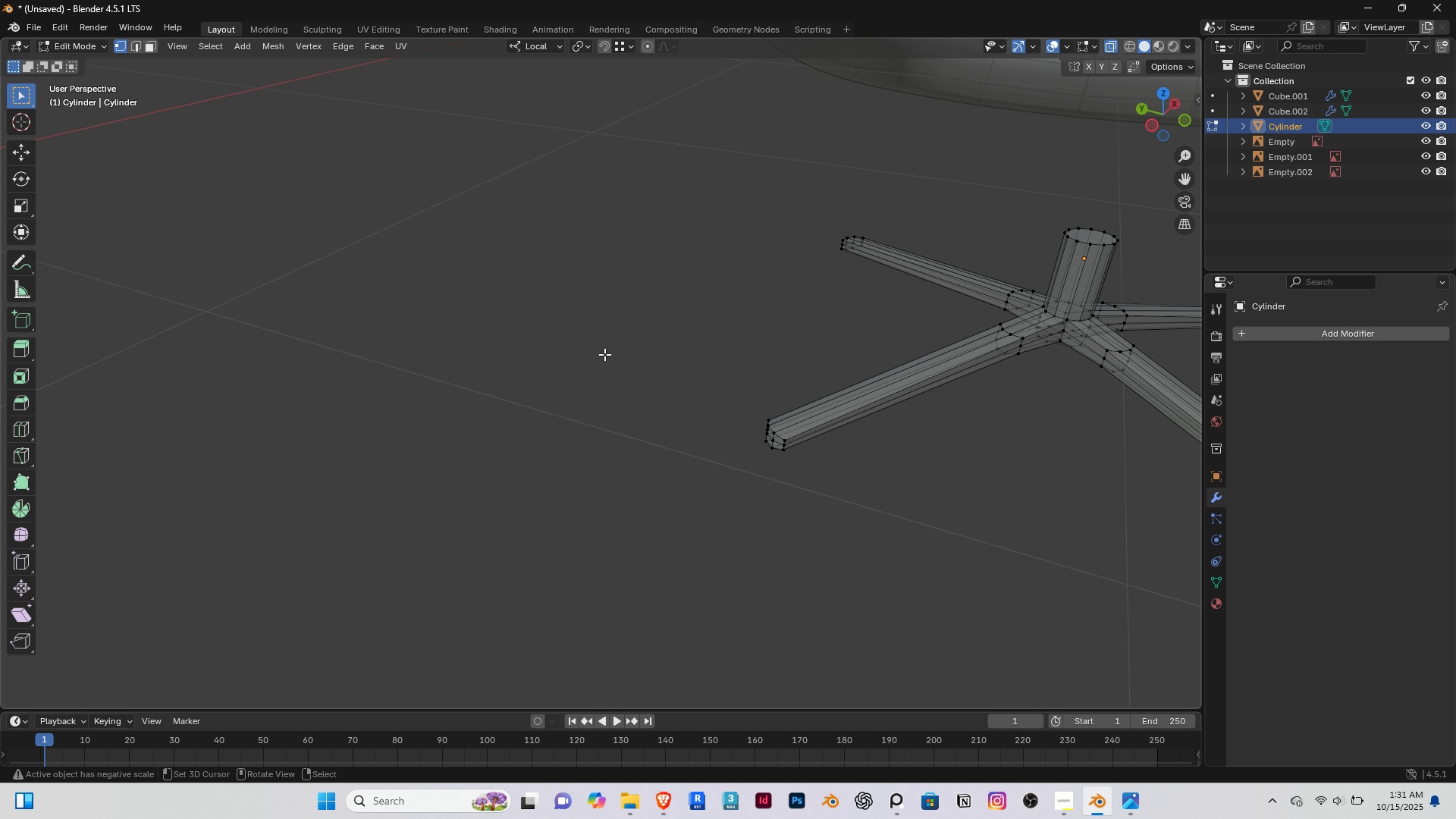 
left_click_drag(start_coordinate=[601, 334], to_coordinate=[885, 524])
 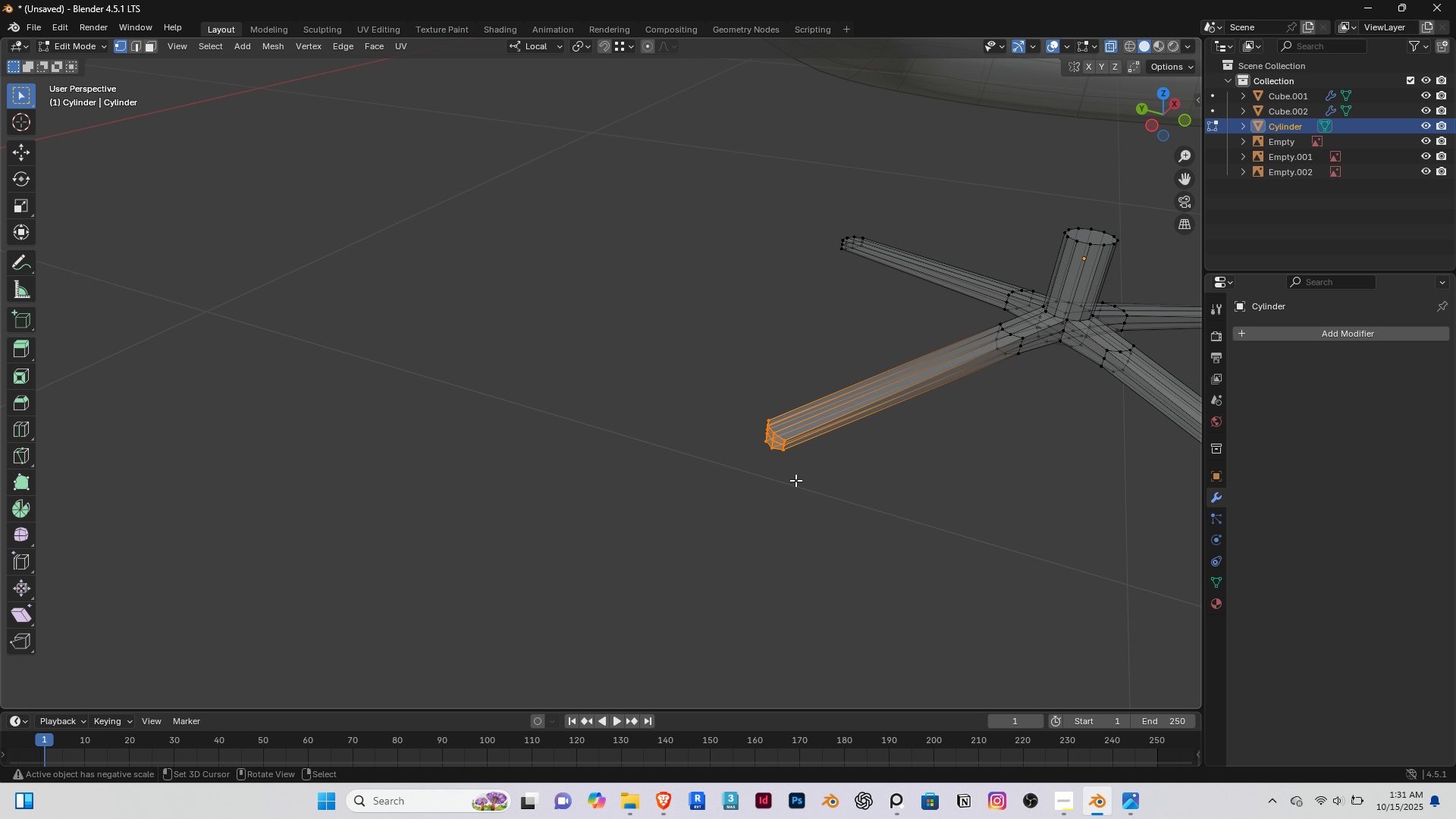 
scroll: coordinate [795, 480], scroll_direction: up, amount: 2.0
 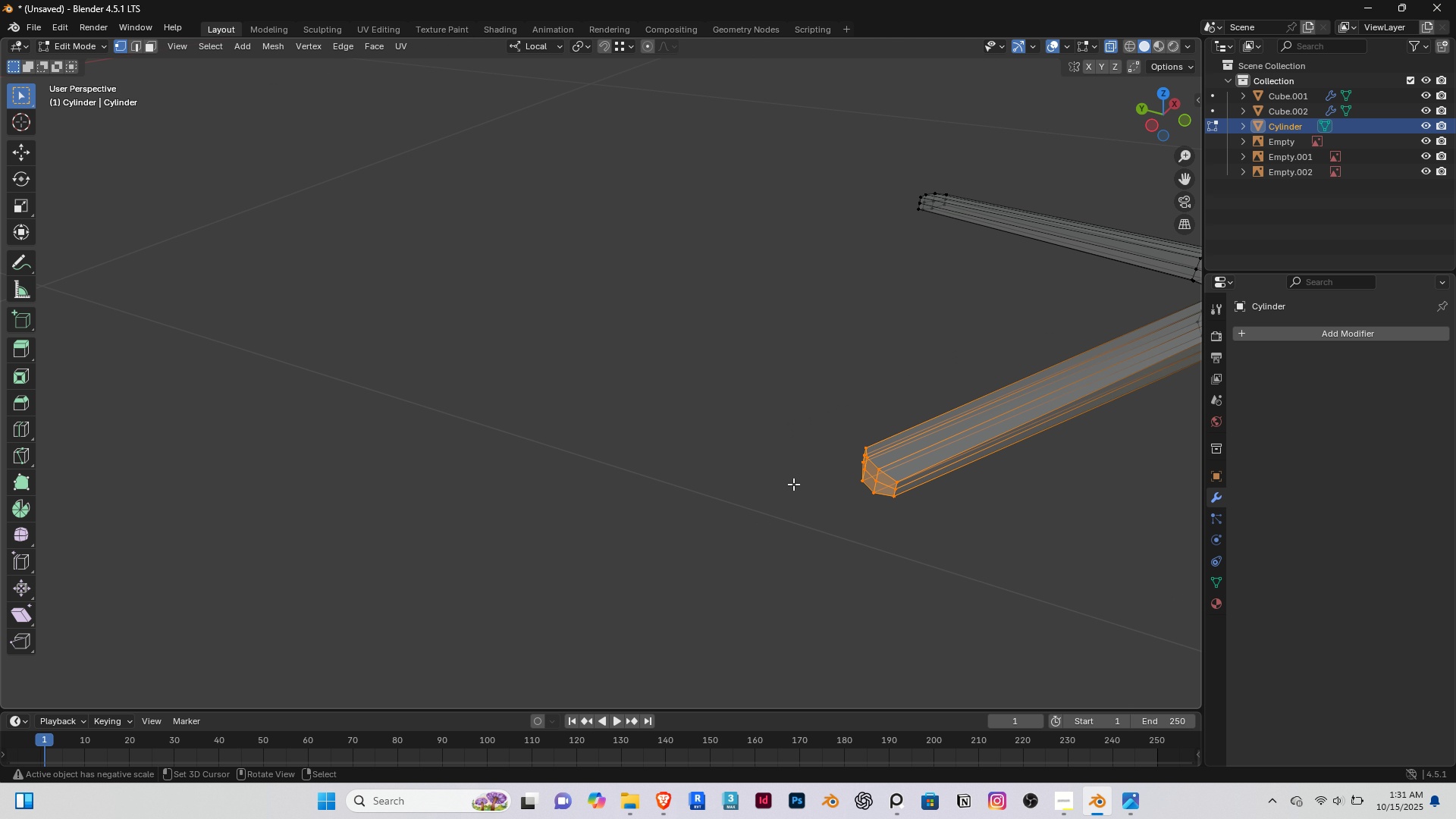 
hold_key(key=ShiftRight, duration=0.4)
 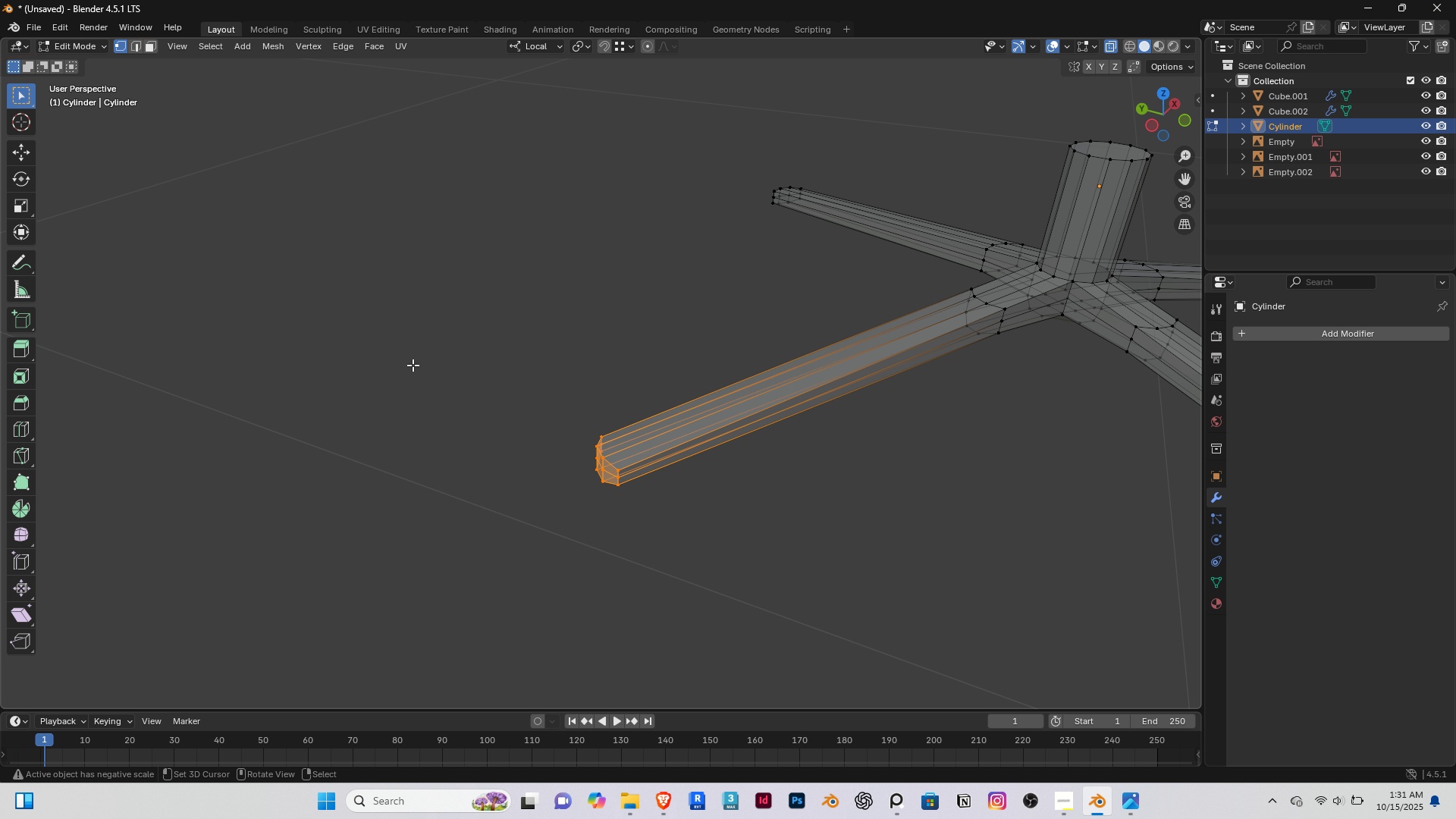 
key(End)
 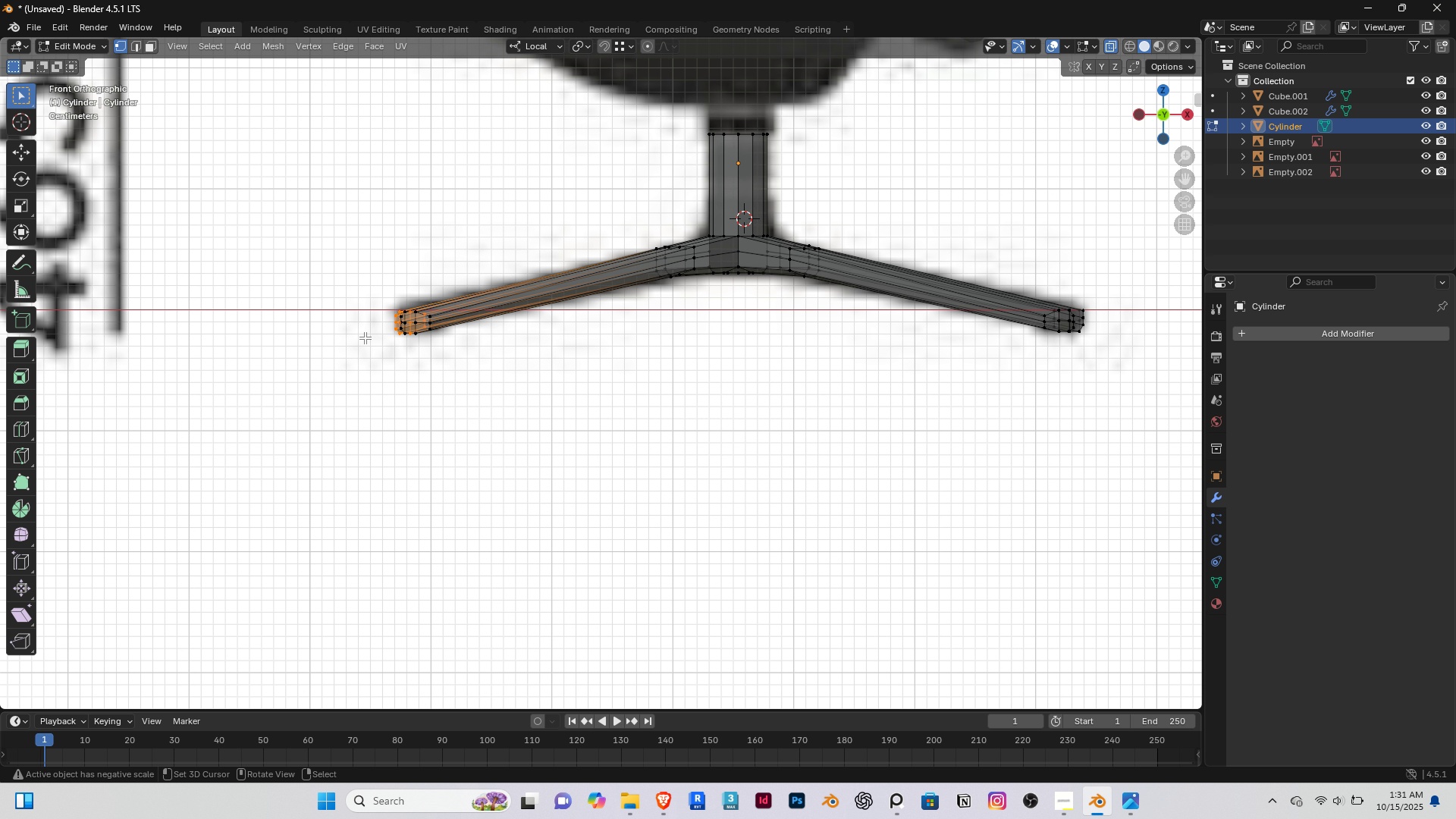 
scroll: coordinate [362, 334], scroll_direction: up, amount: 3.0
 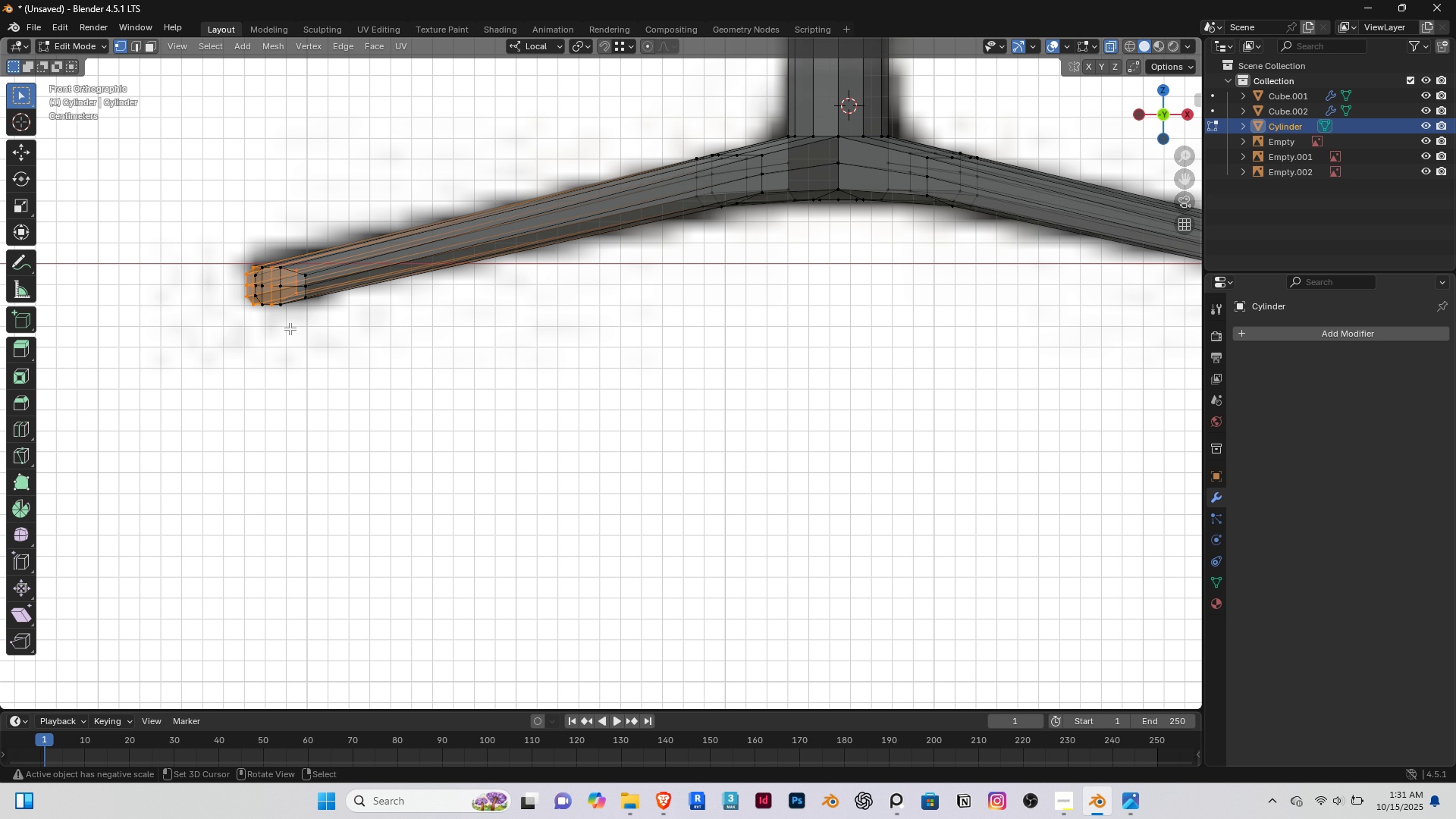 
hold_key(key=ShiftRight, duration=0.55)
 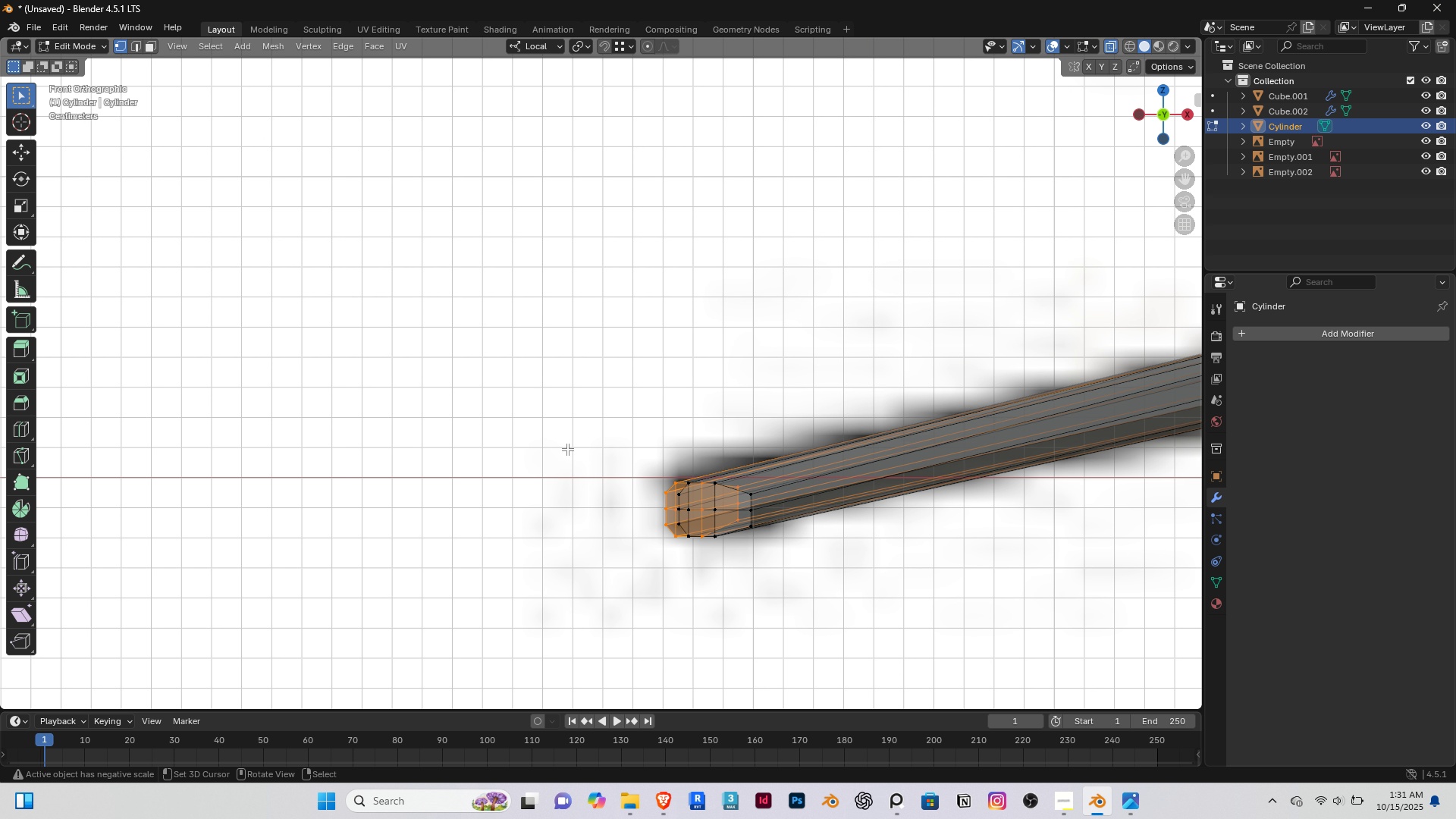 
scroll: coordinate [567, 449], scroll_direction: up, amount: 3.0
 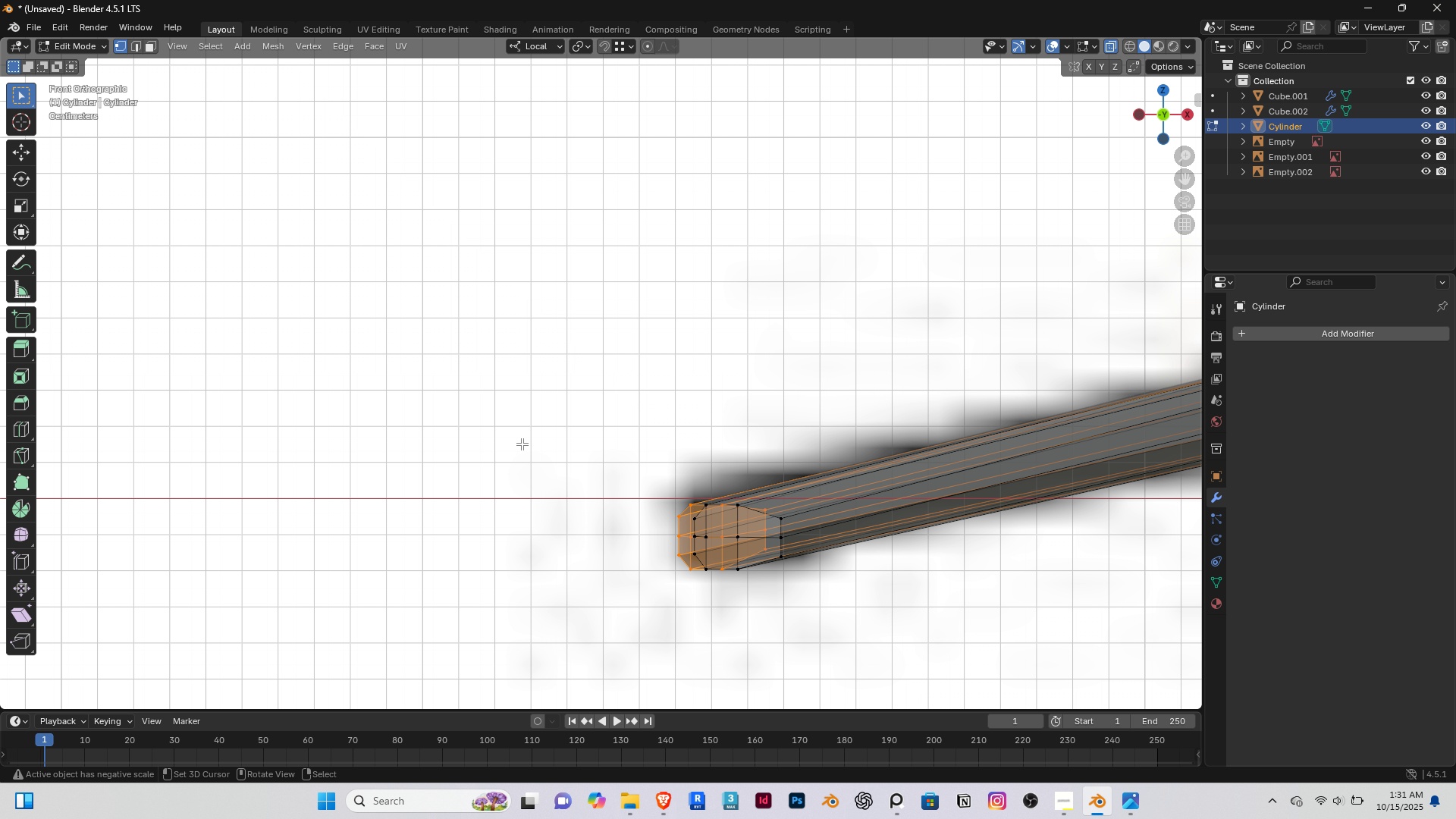 
scroll: coordinate [522, 453], scroll_direction: down, amount: 3.0
 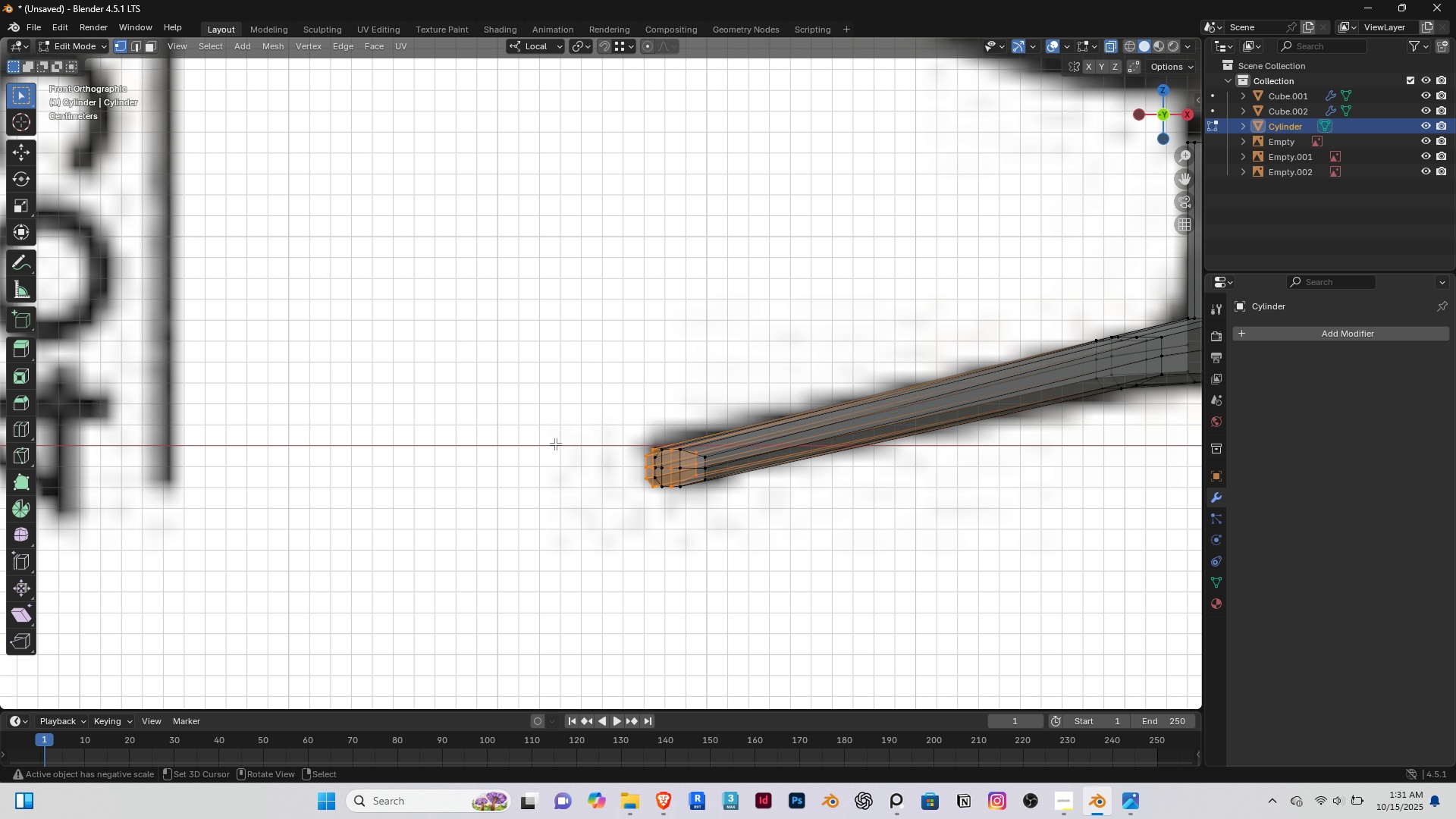 
scroll: coordinate [555, 444], scroll_direction: up, amount: 3.0
 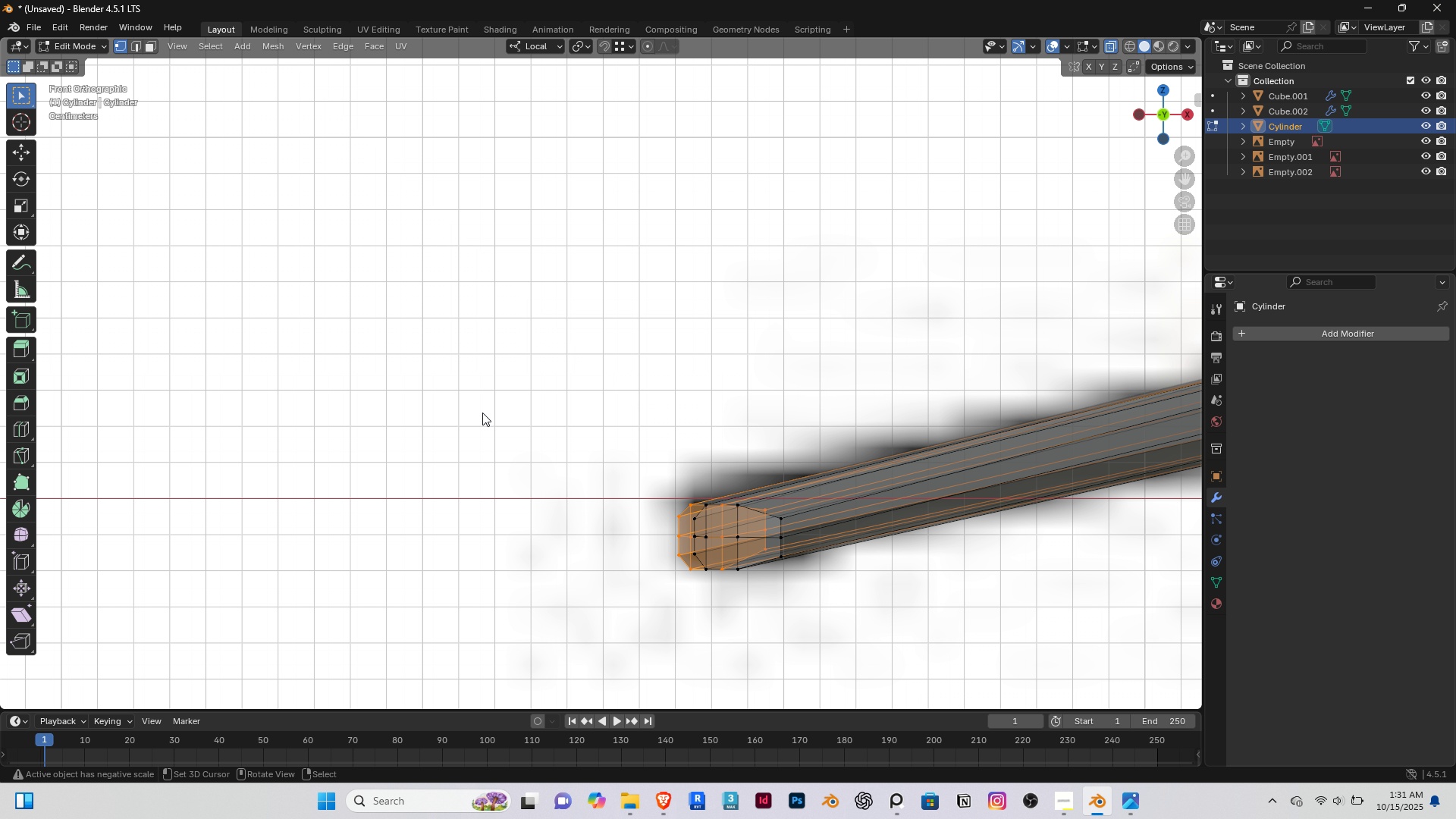 
key(S)
 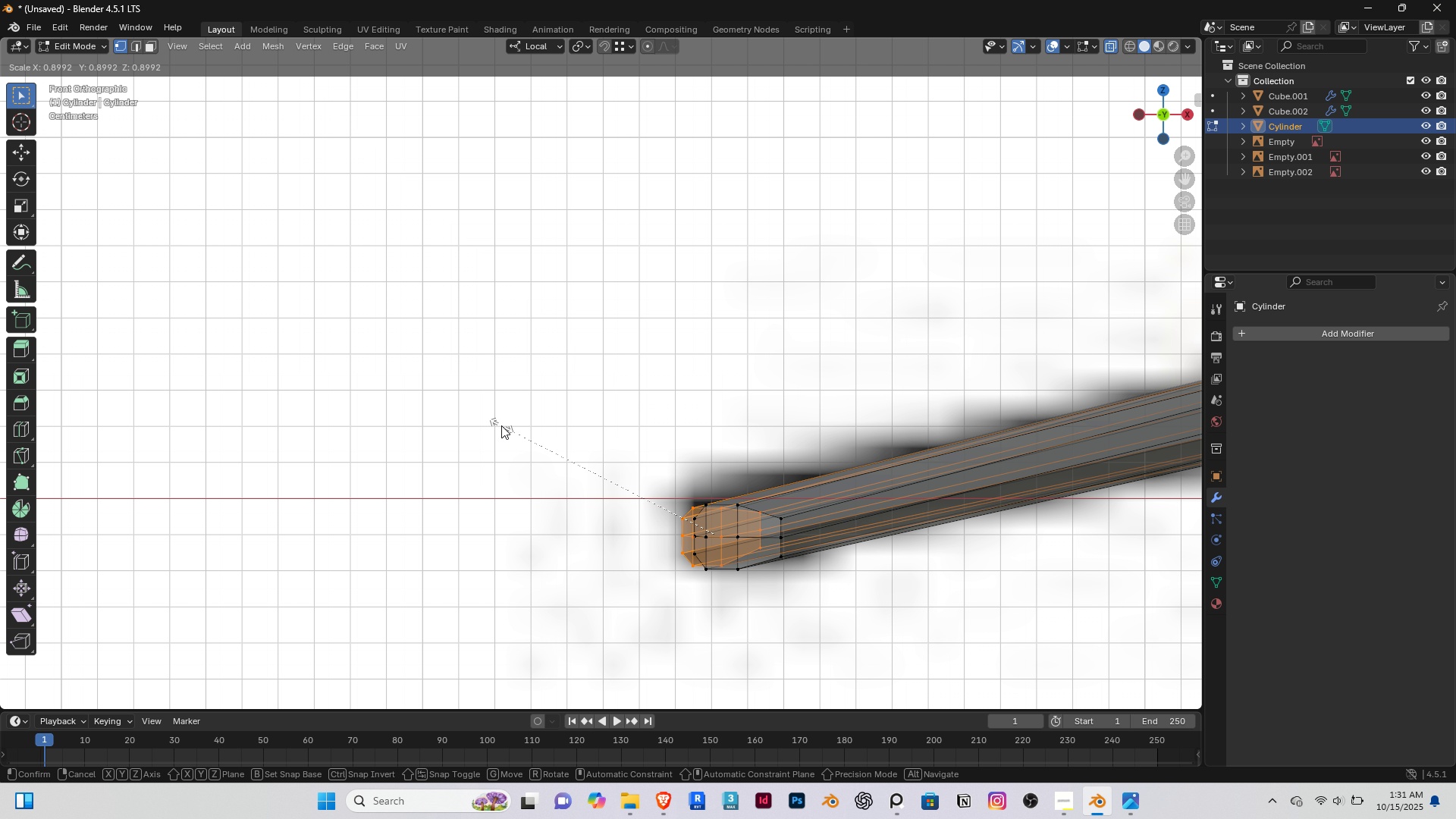 
left_click([501, 425])
 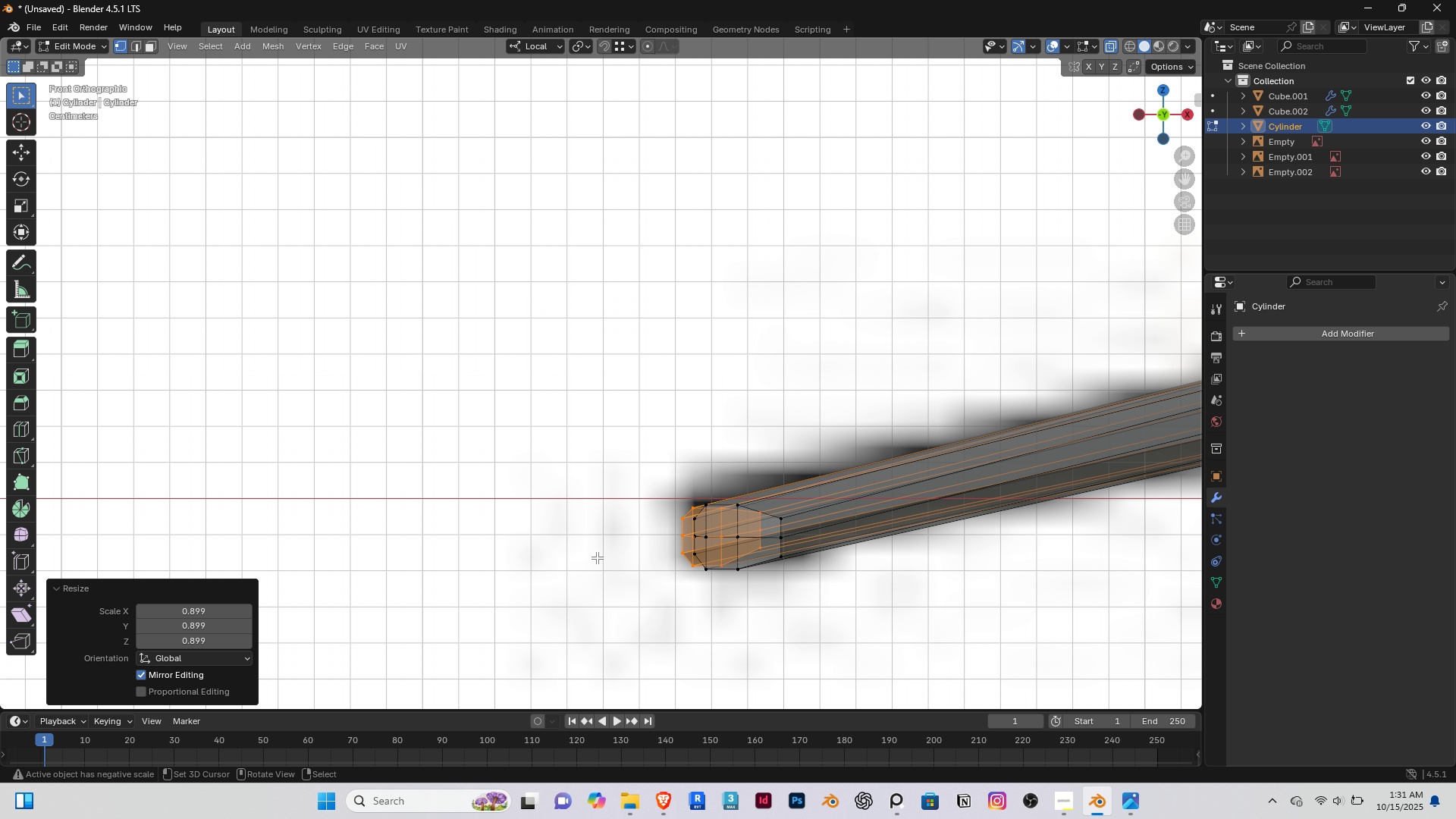 
scroll: coordinate [772, 594], scroll_direction: down, amount: 9.0
 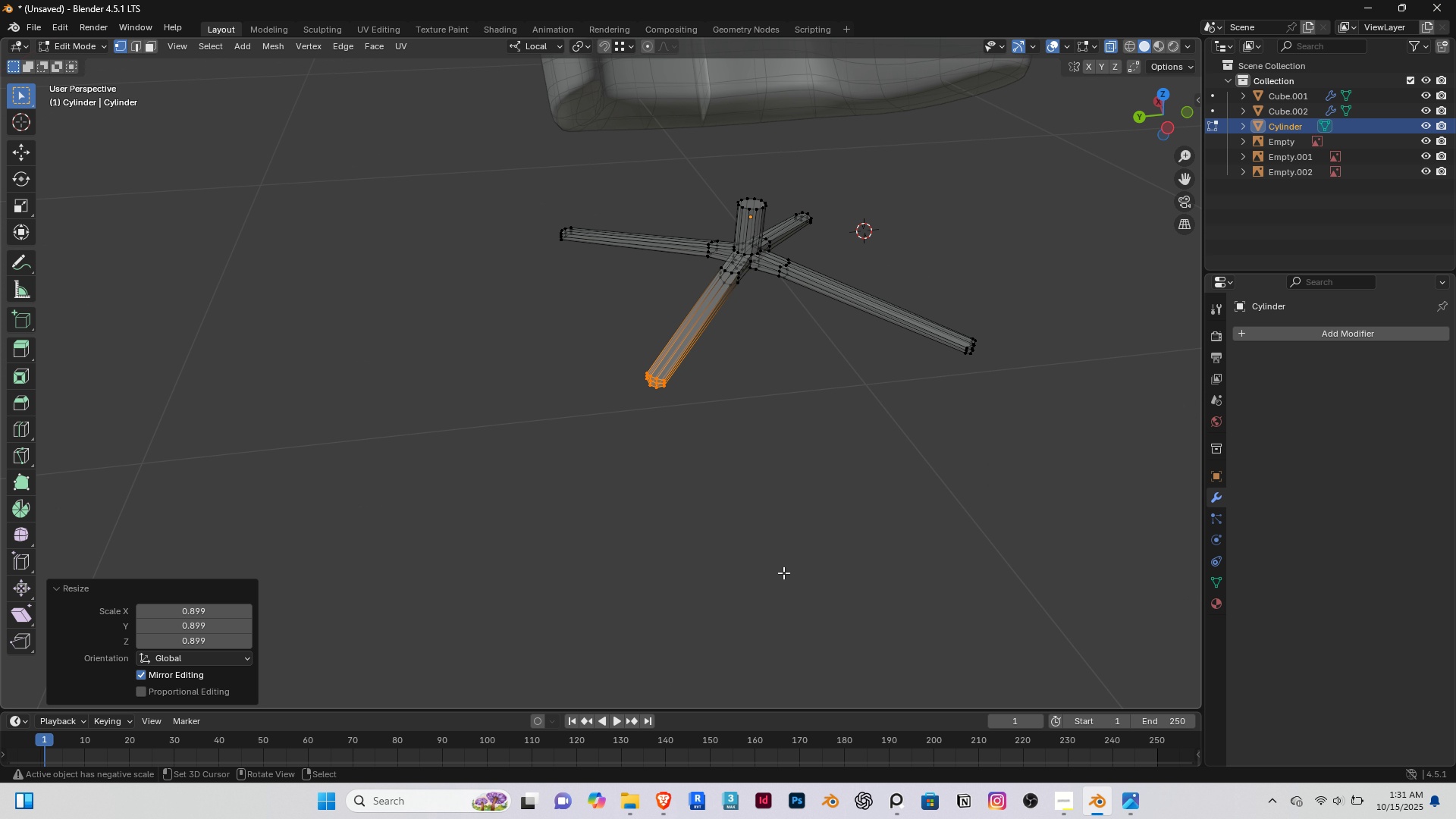 
key(Shift+ShiftRight)
 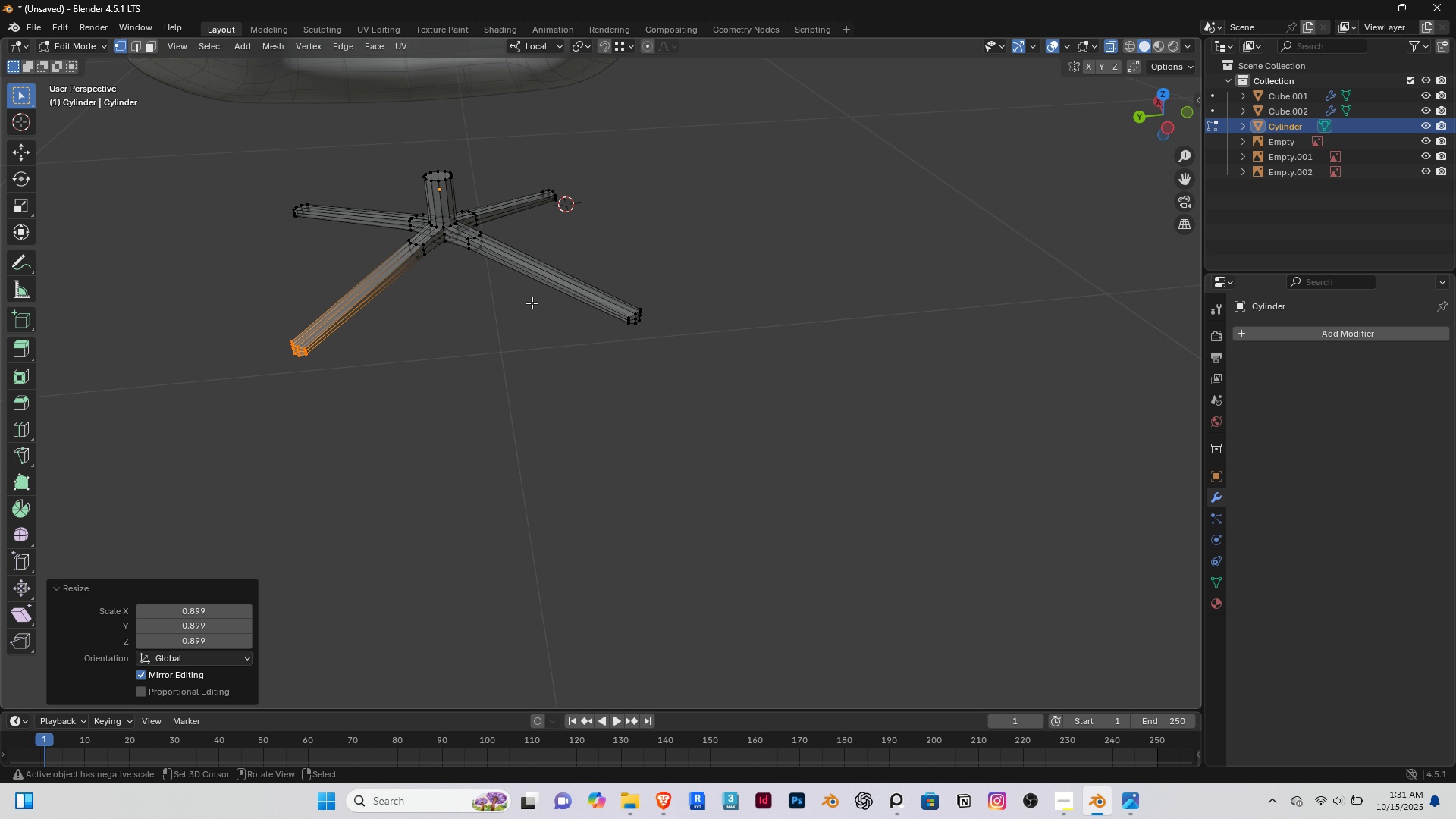 
scroll: coordinate [664, 282], scroll_direction: up, amount: 7.0
 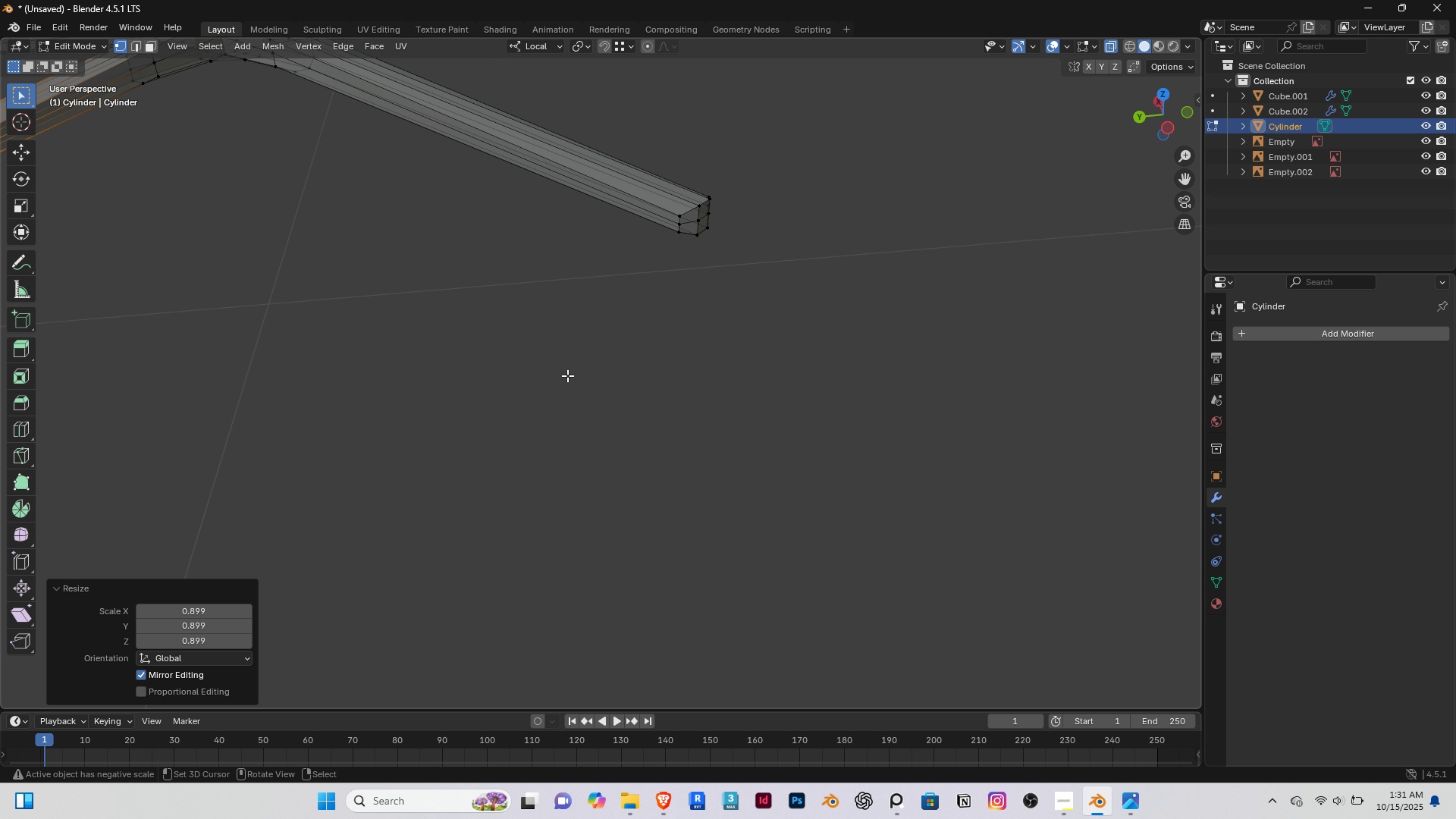 
key(Shift+ShiftRight)
 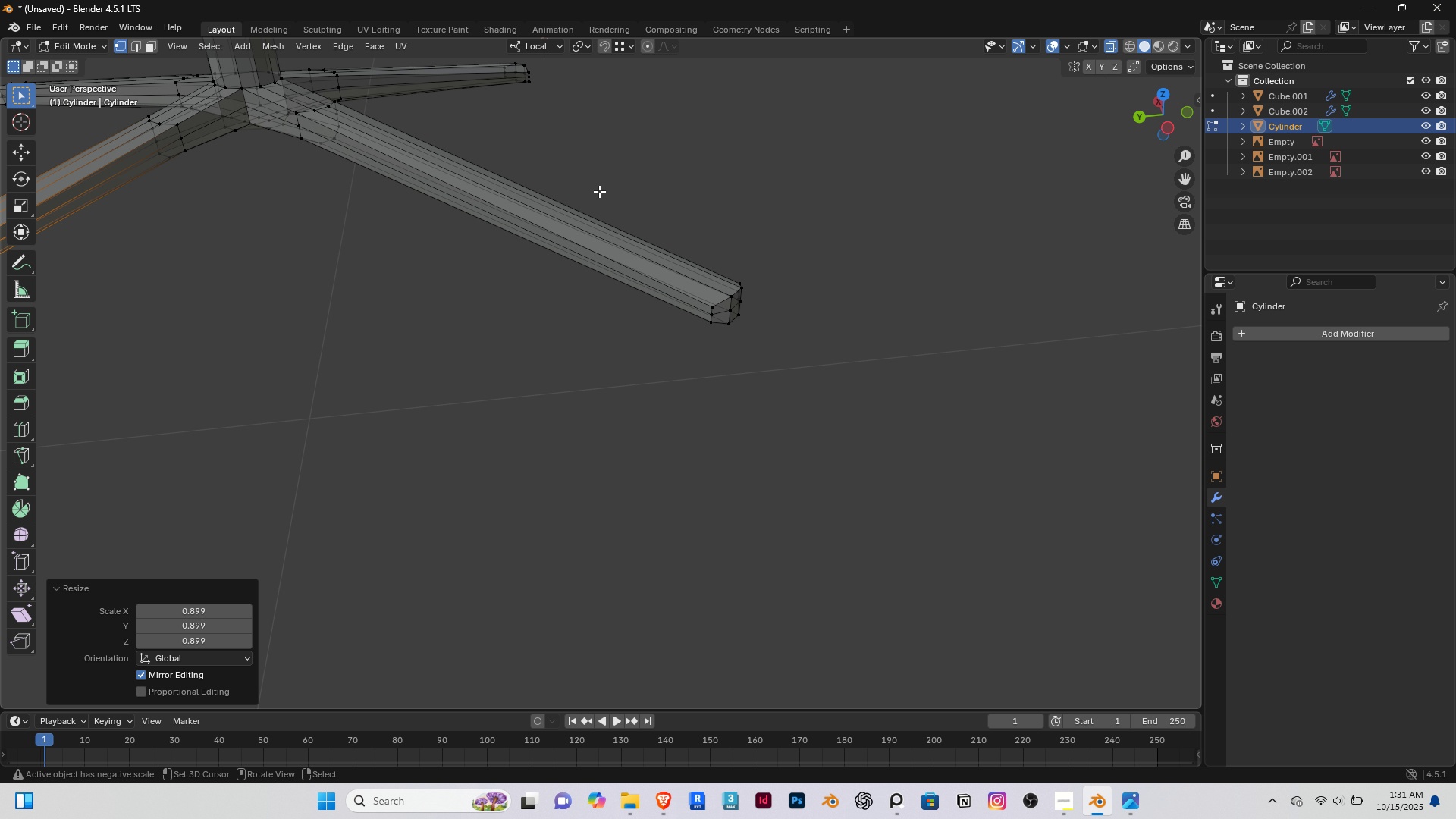 
right_click([599, 191])
 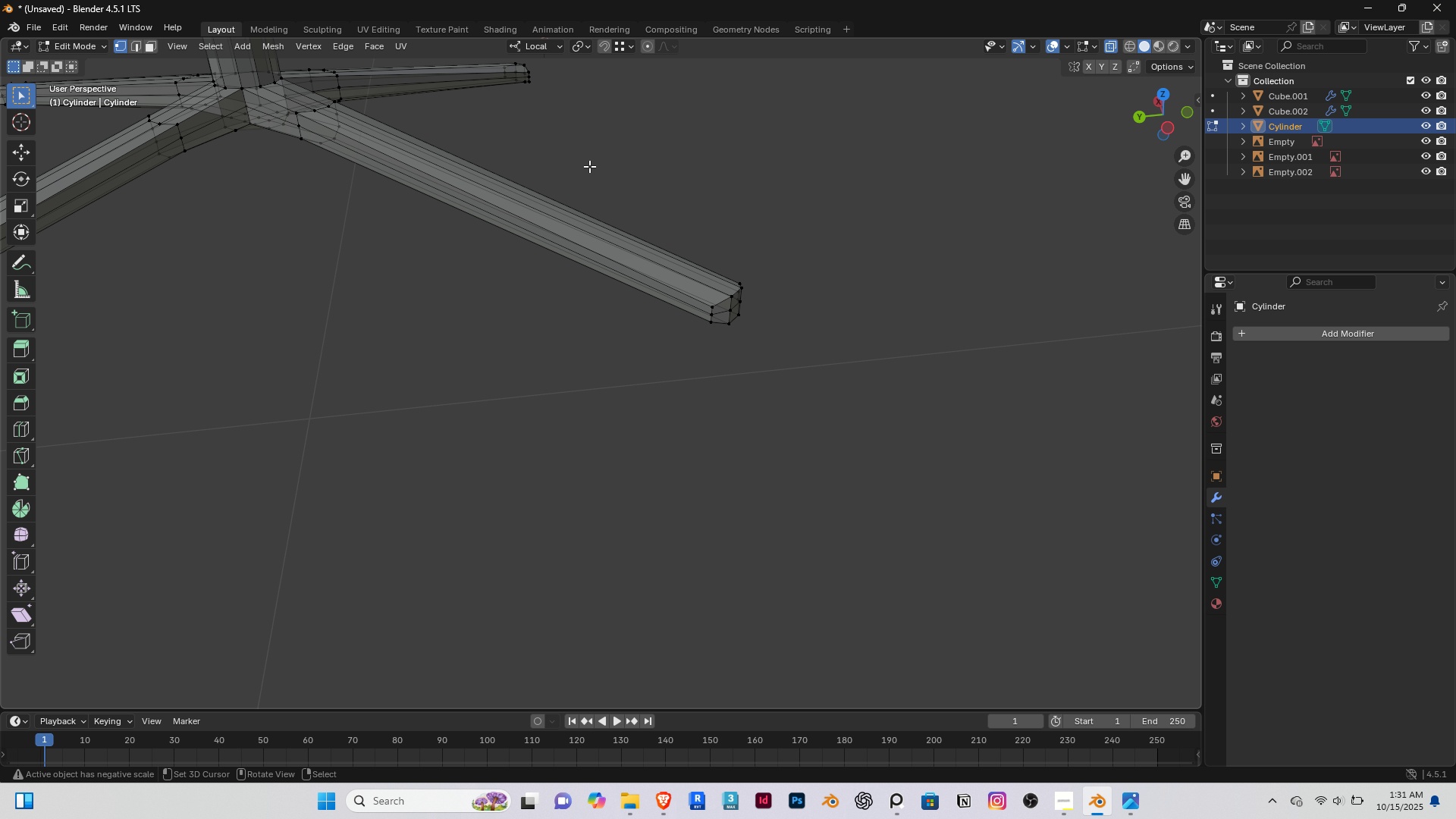 
left_click_drag(start_coordinate=[579, 152], to_coordinate=[816, 419])
 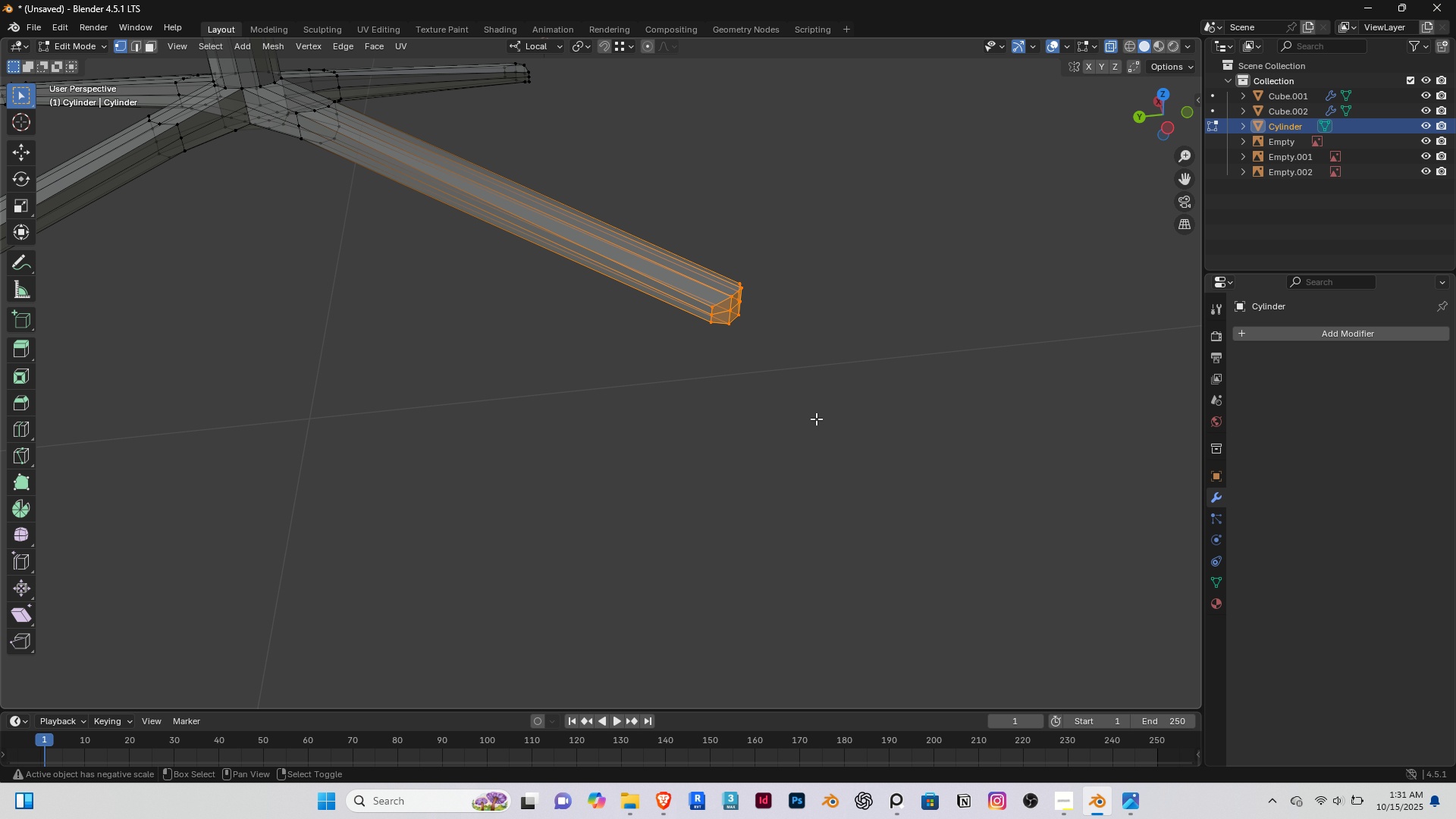 
key(Shift+R)
 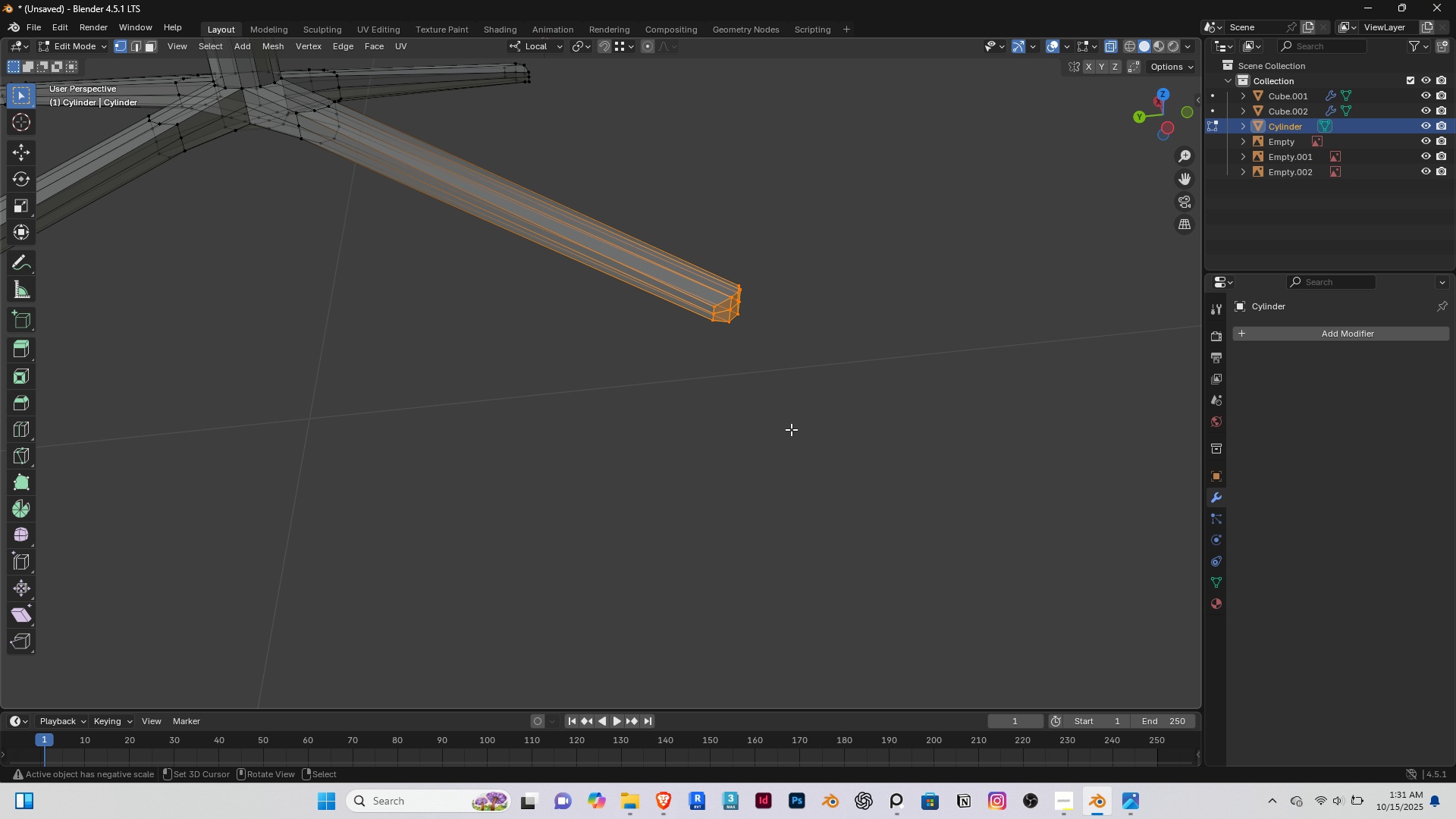 
scroll: coordinate [791, 429], scroll_direction: down, amount: 4.0
 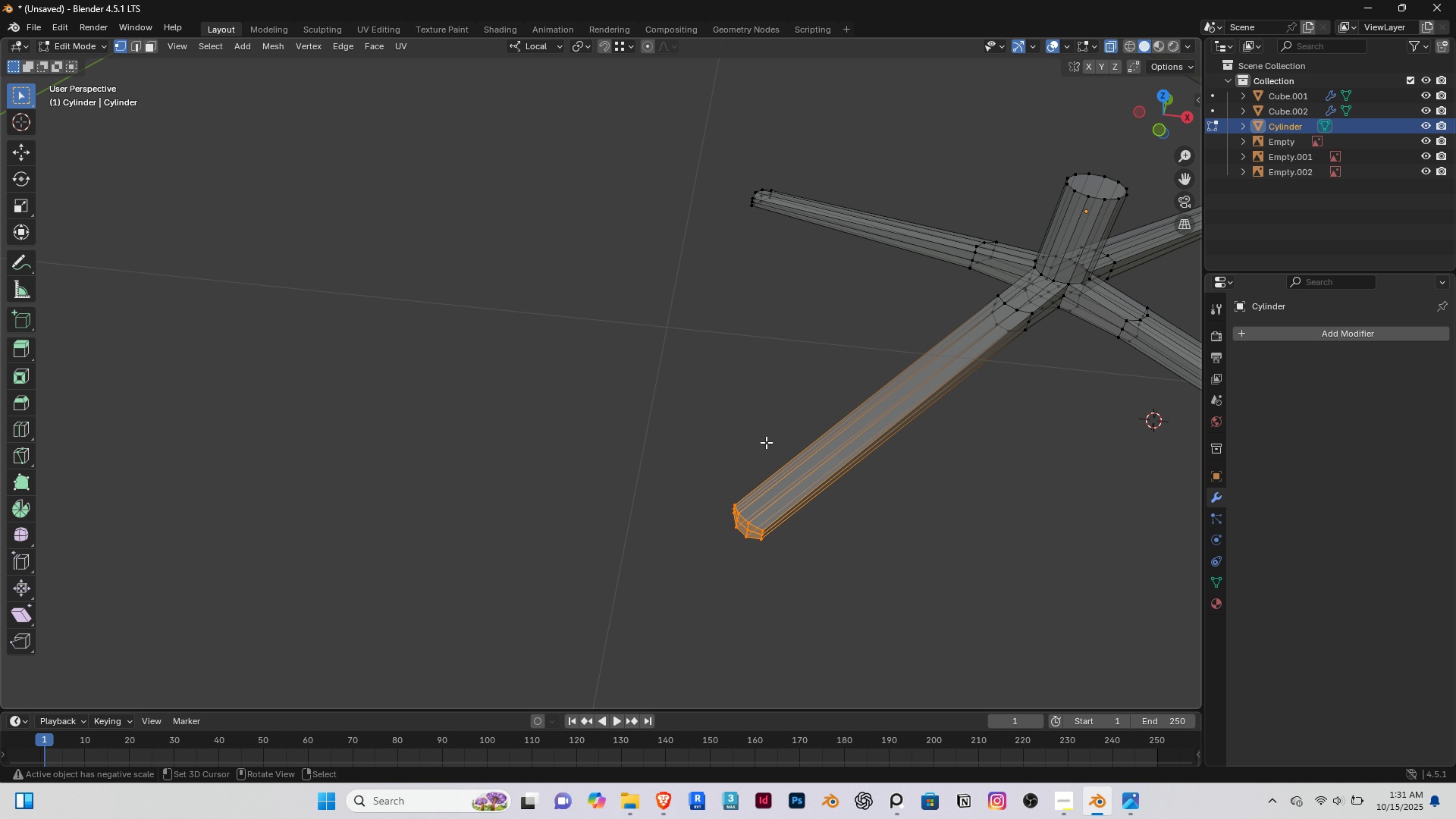 
hold_key(key=ShiftRight, duration=0.42)
 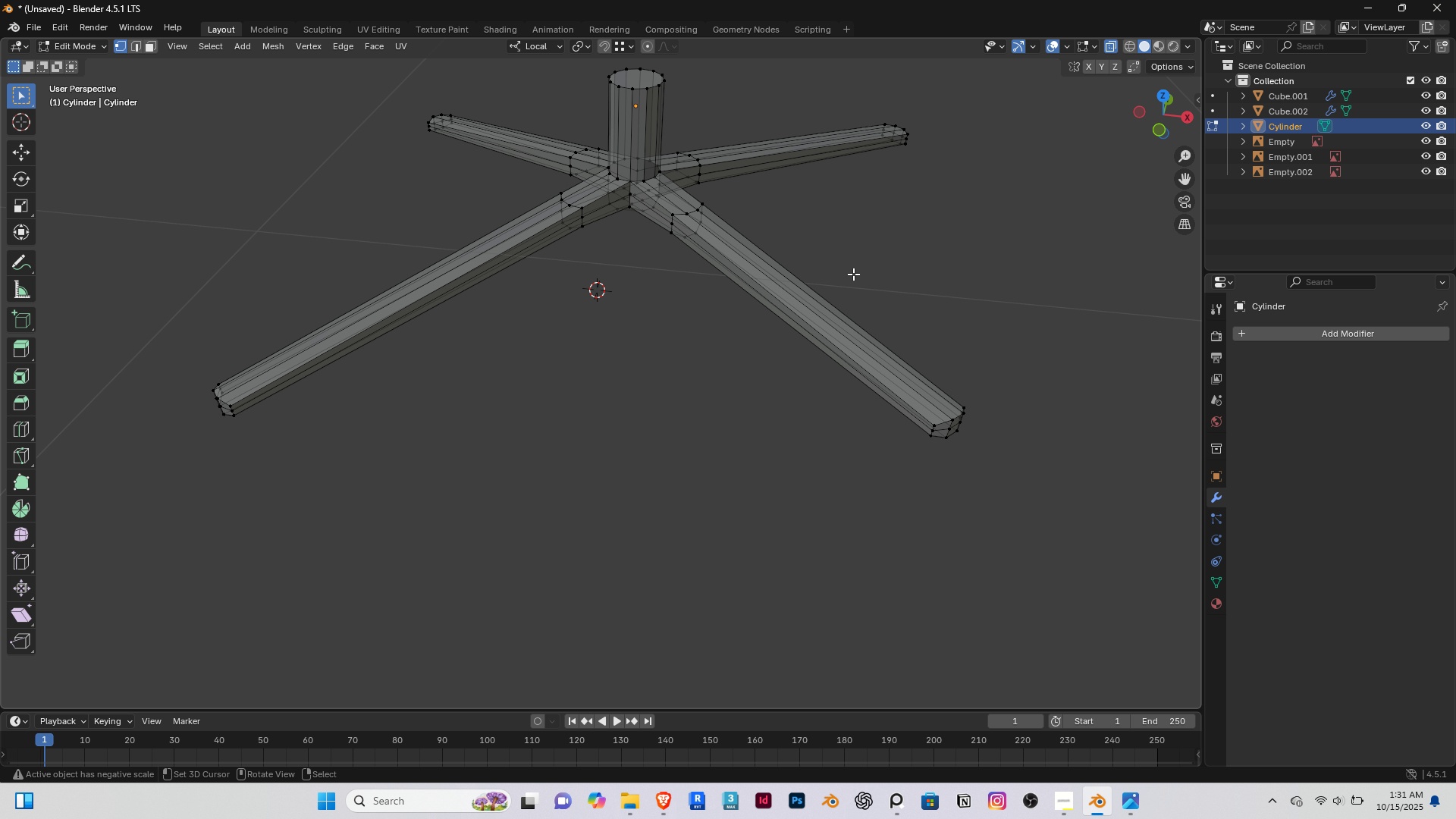 
right_click([853, 274])
 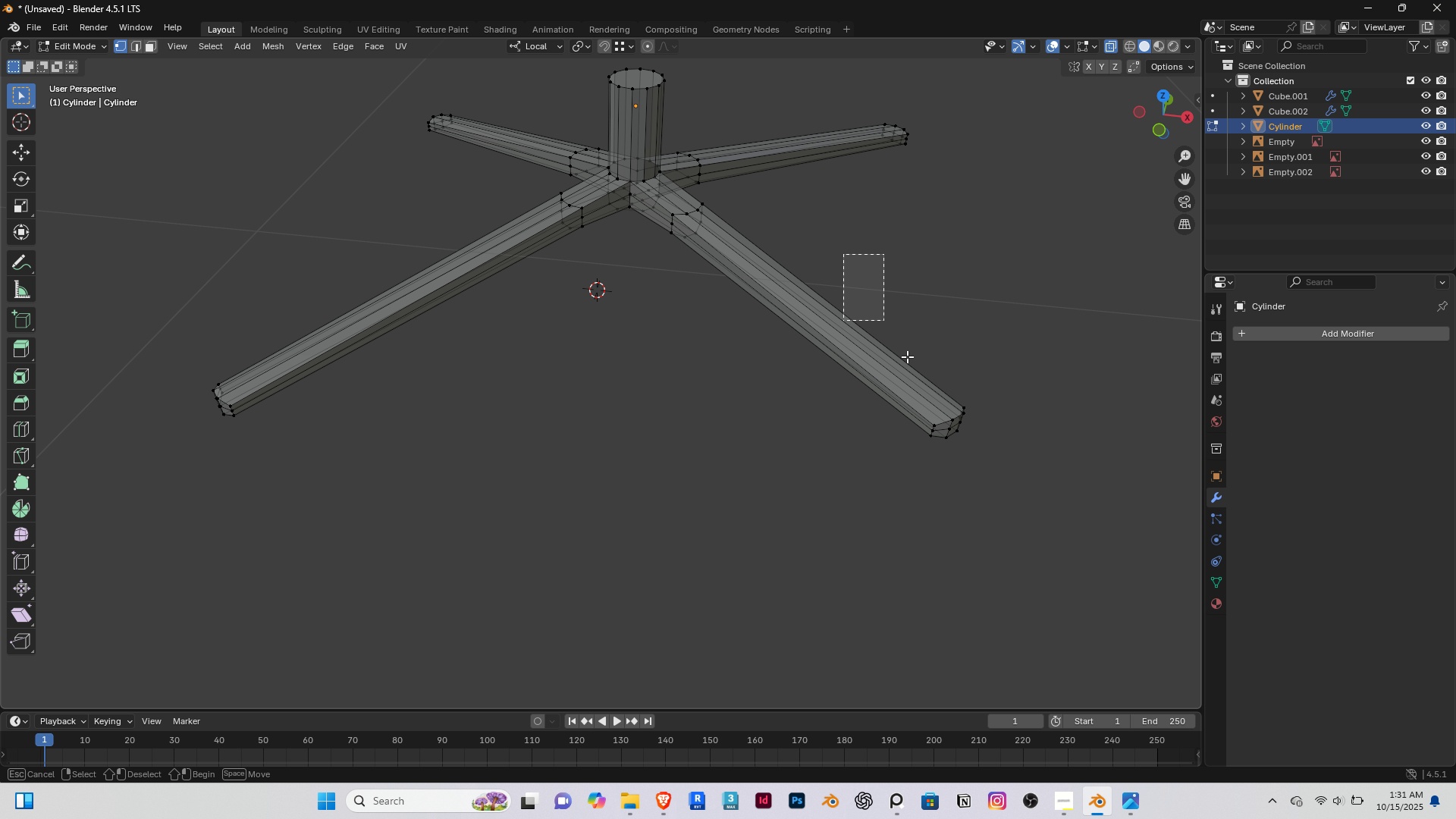 
left_click_drag(start_coordinate=[843, 254], to_coordinate=[1010, 532])
 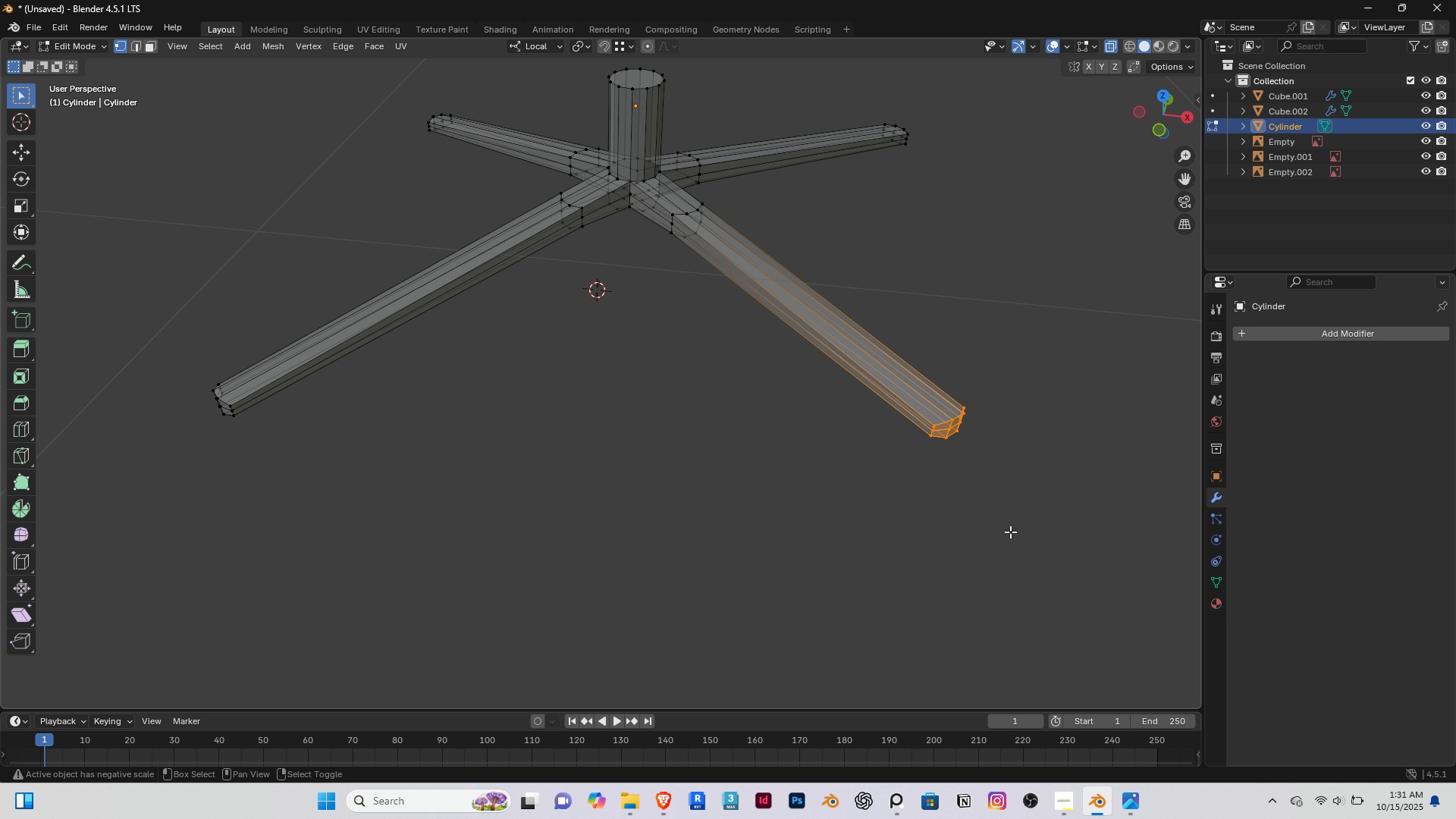 
key(Shift+R)
 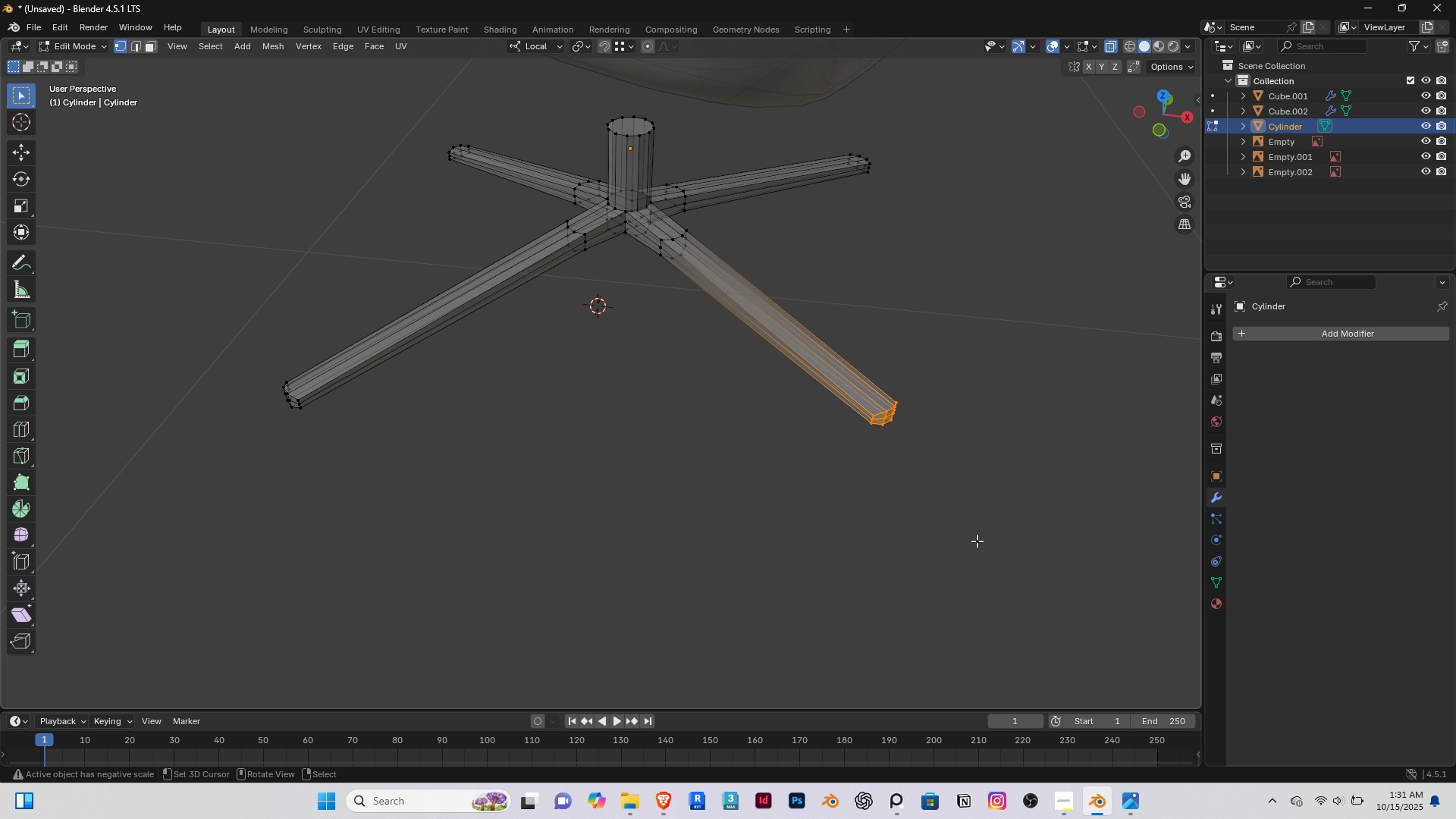 
scroll: coordinate [975, 541], scroll_direction: down, amount: 4.0
 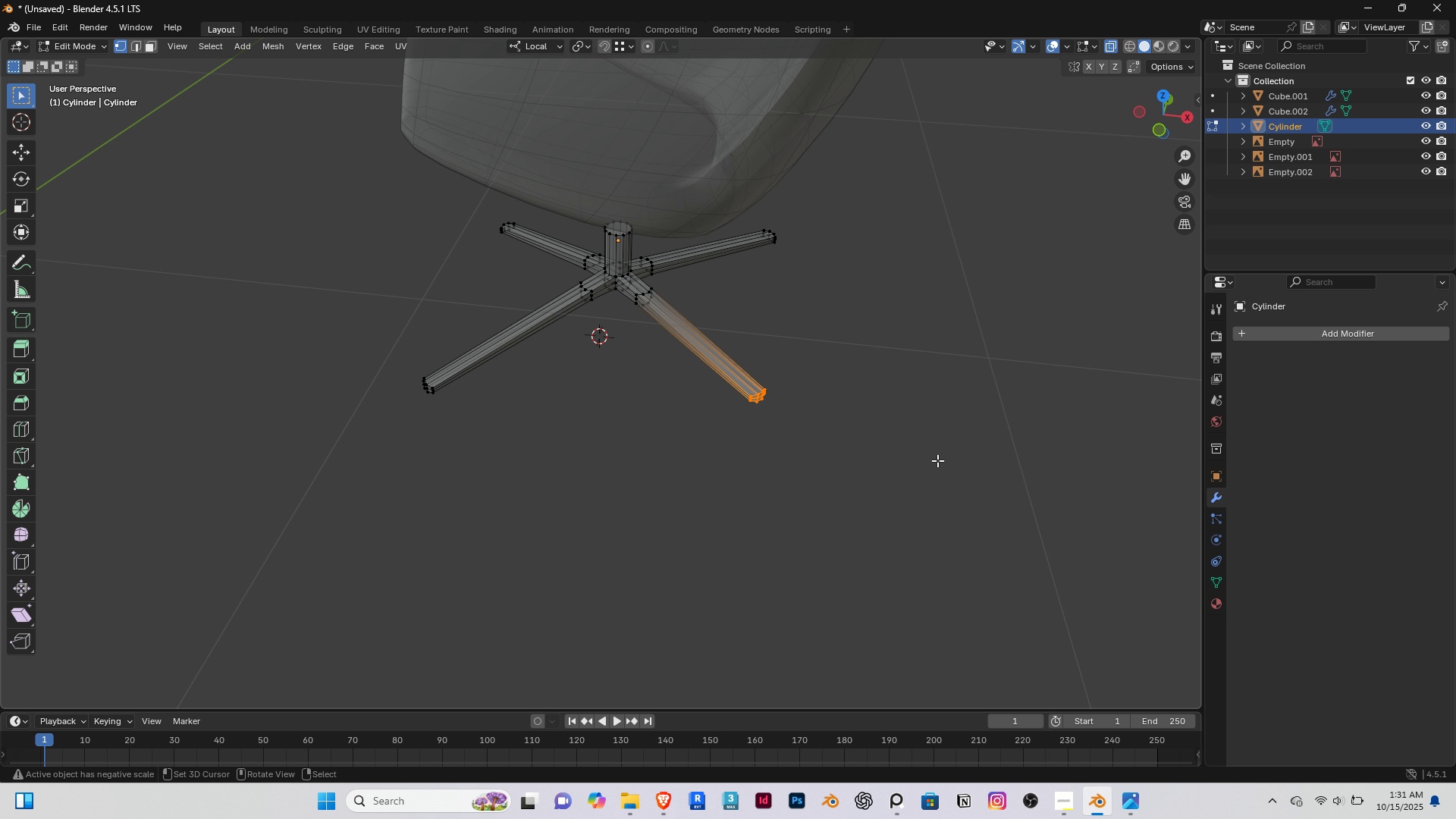 
hold_key(key=ShiftRight, duration=0.4)
 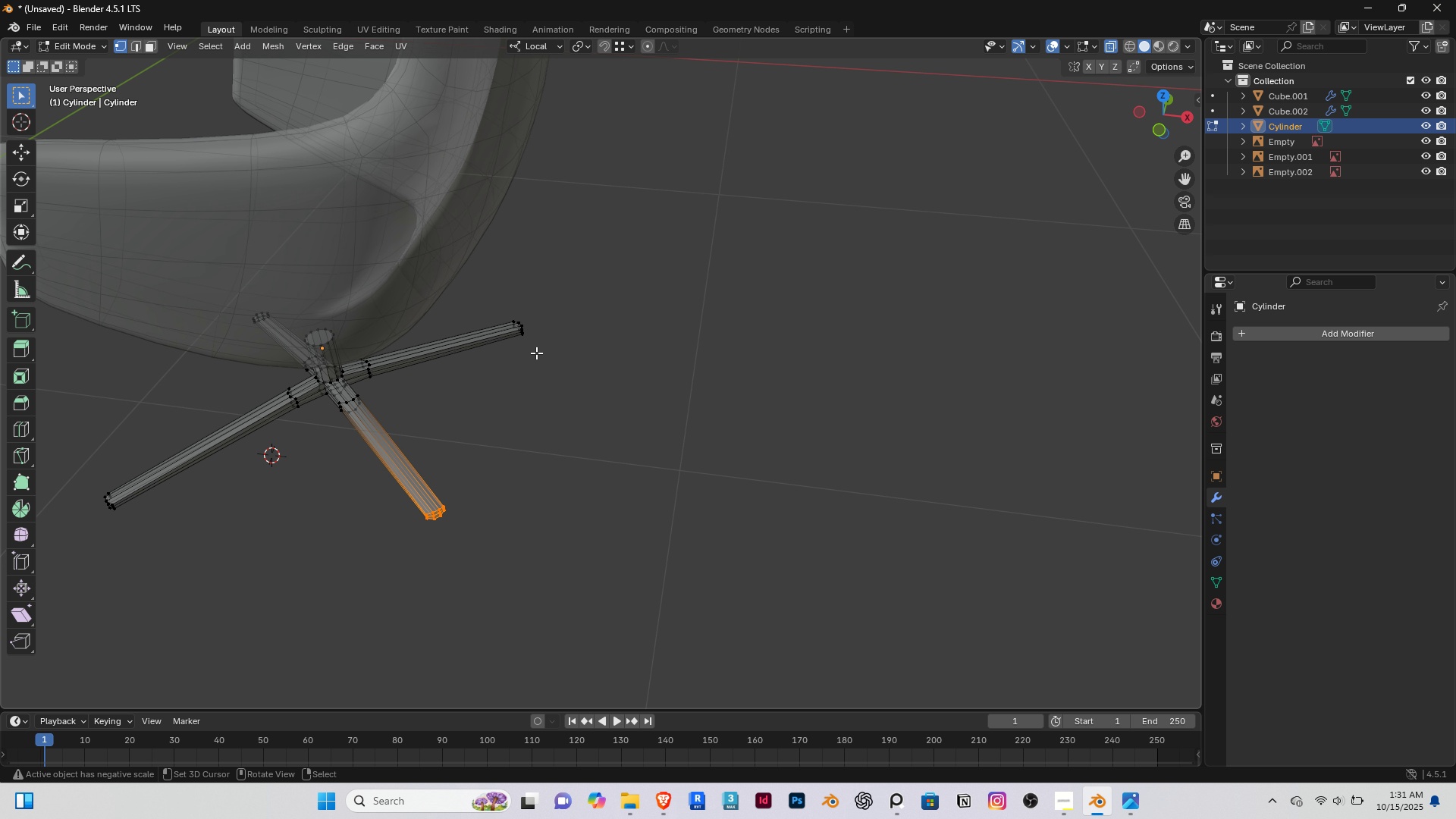 
scroll: coordinate [500, 352], scroll_direction: up, amount: 6.0
 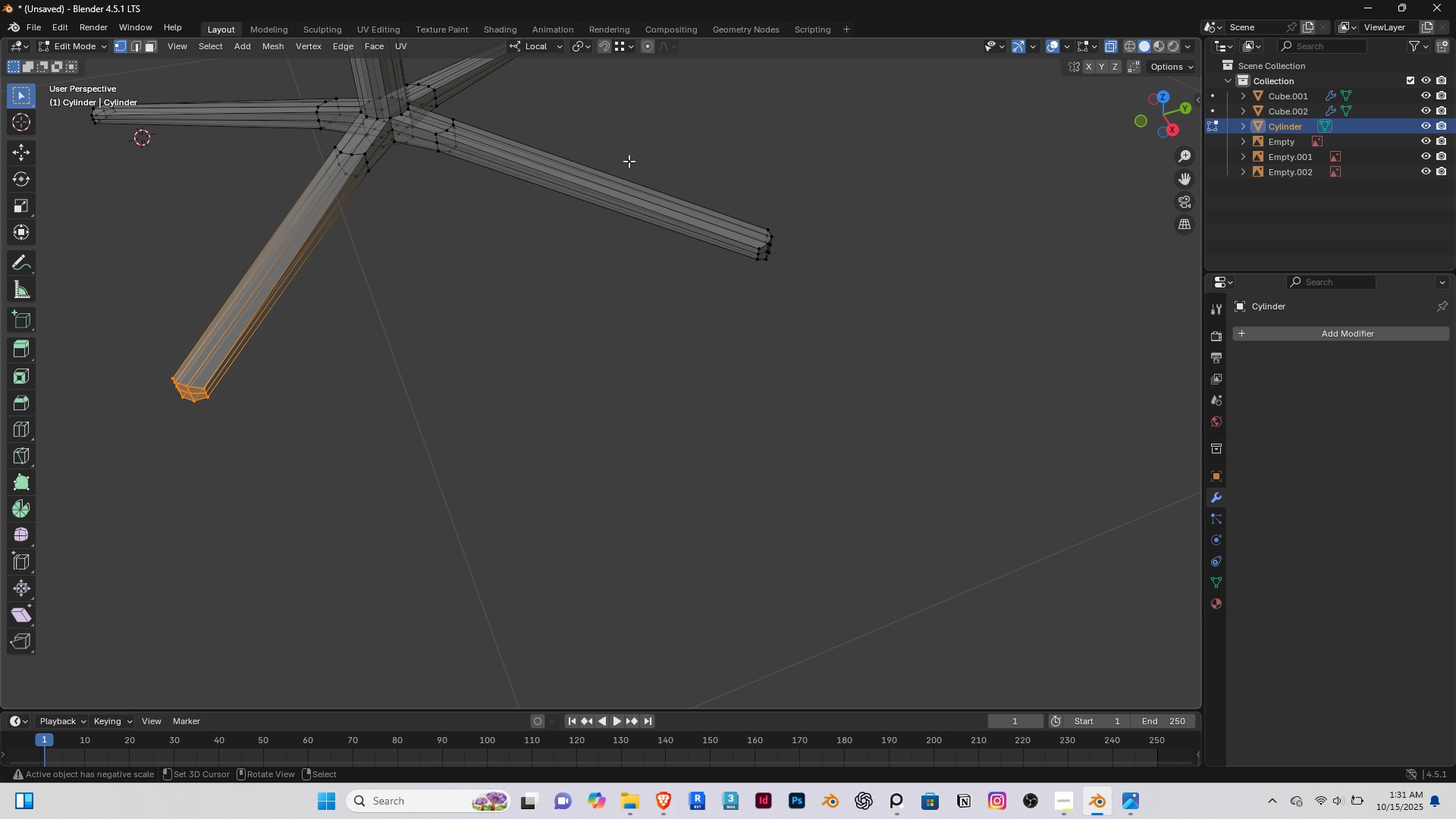 
right_click([629, 161])
 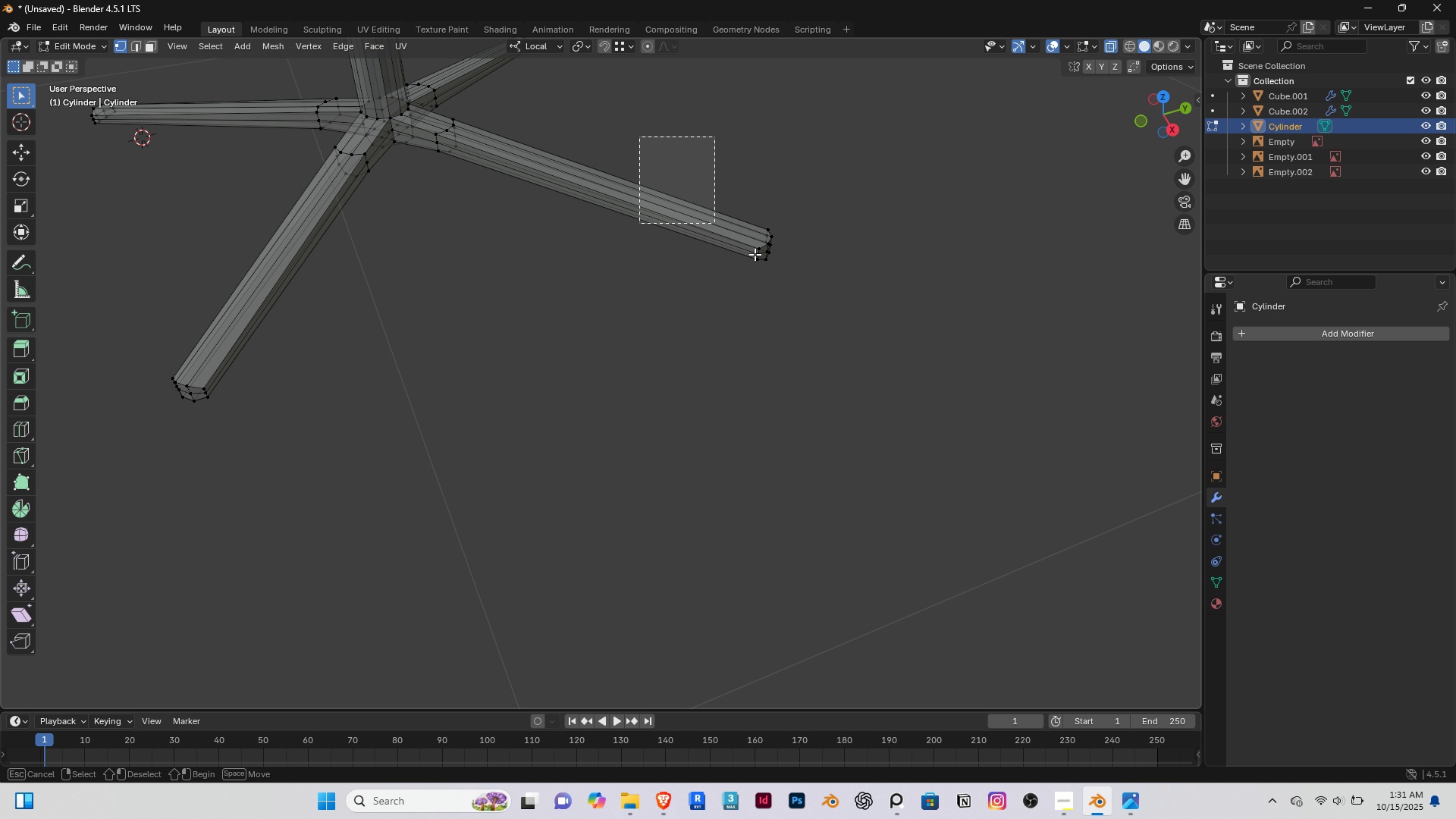 
left_click_drag(start_coordinate=[639, 136], to_coordinate=[885, 348])
 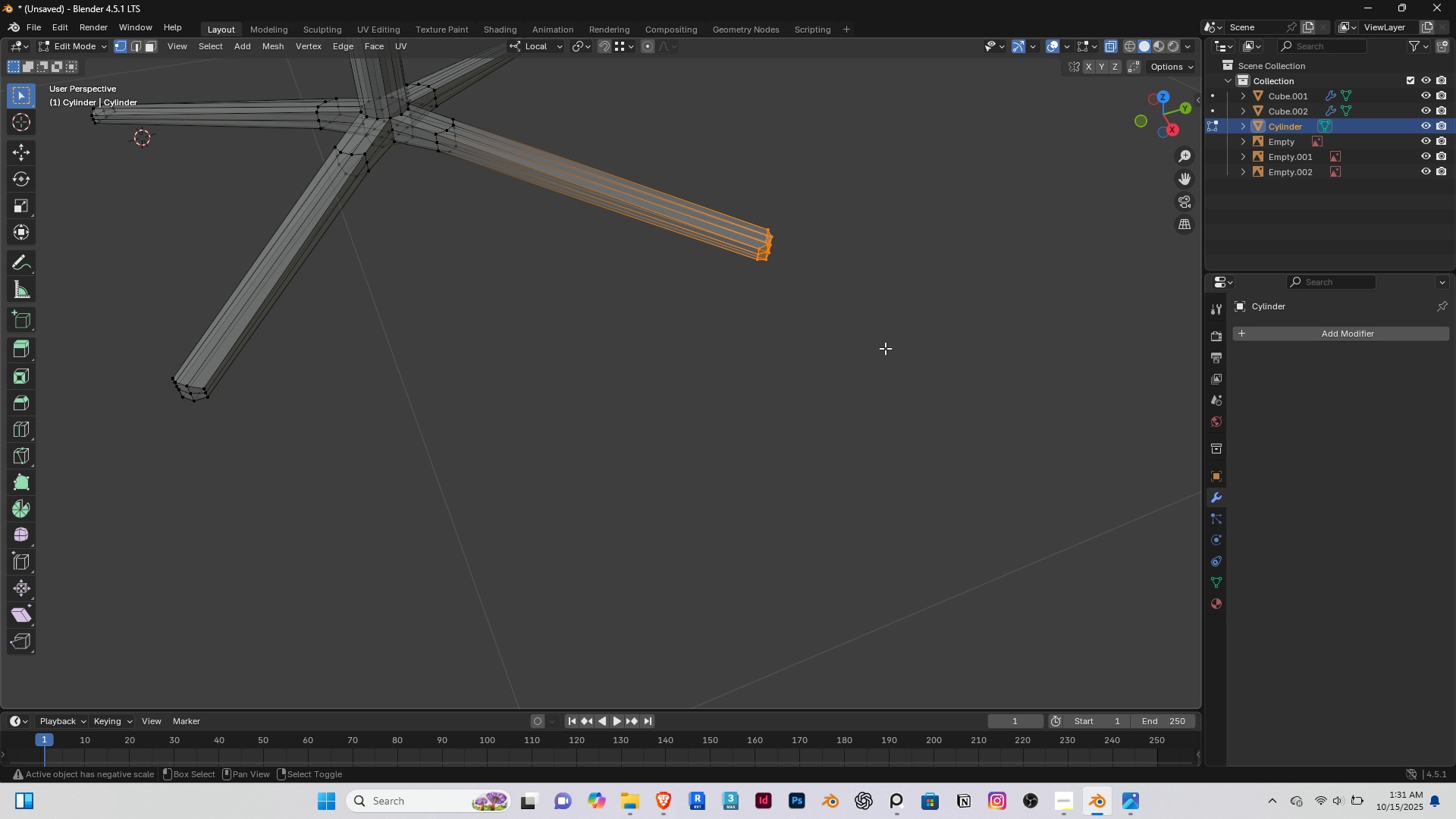 
key(Shift+R)
 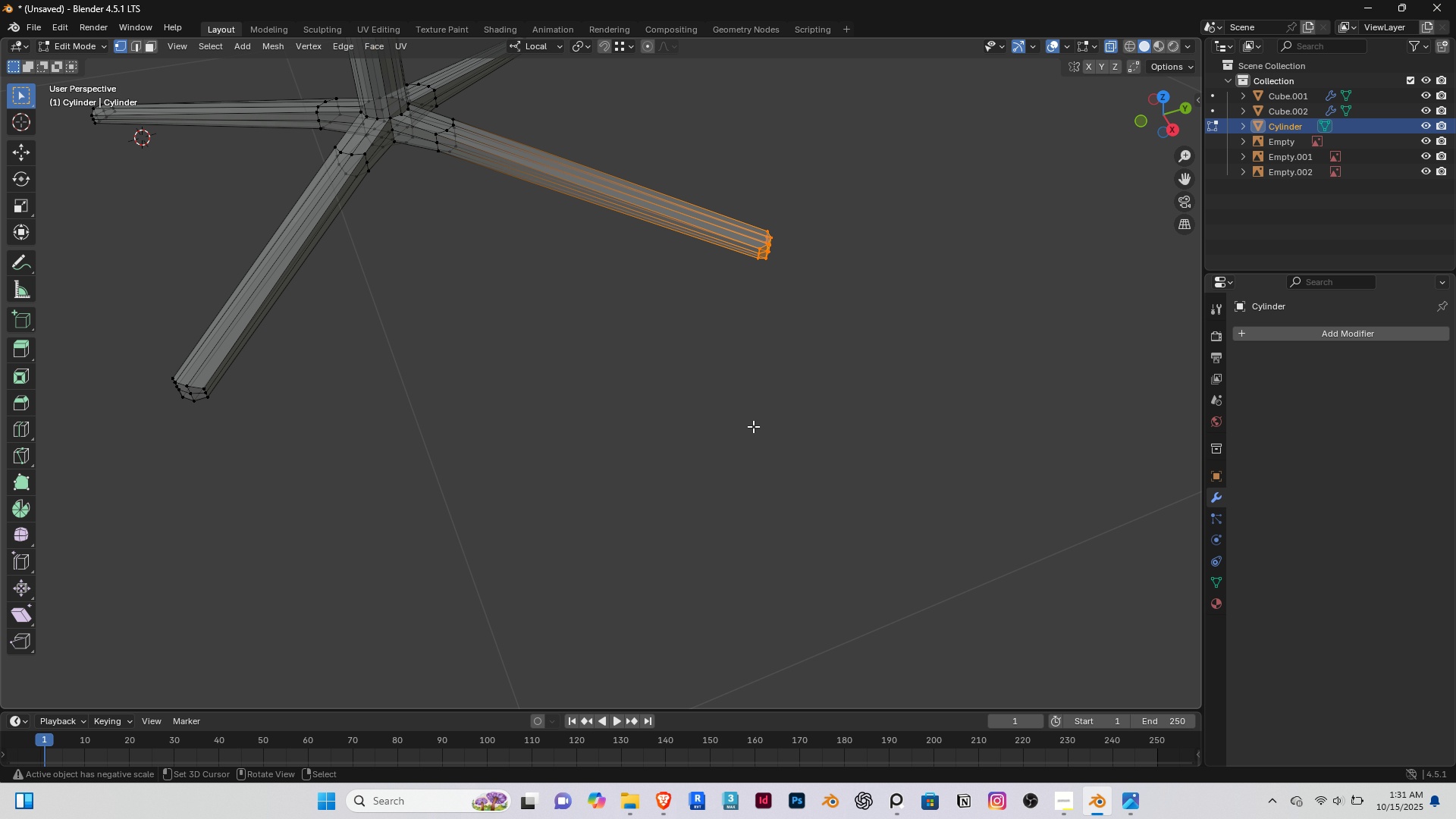 
scroll: coordinate [708, 340], scroll_direction: none, amount: 0.0
 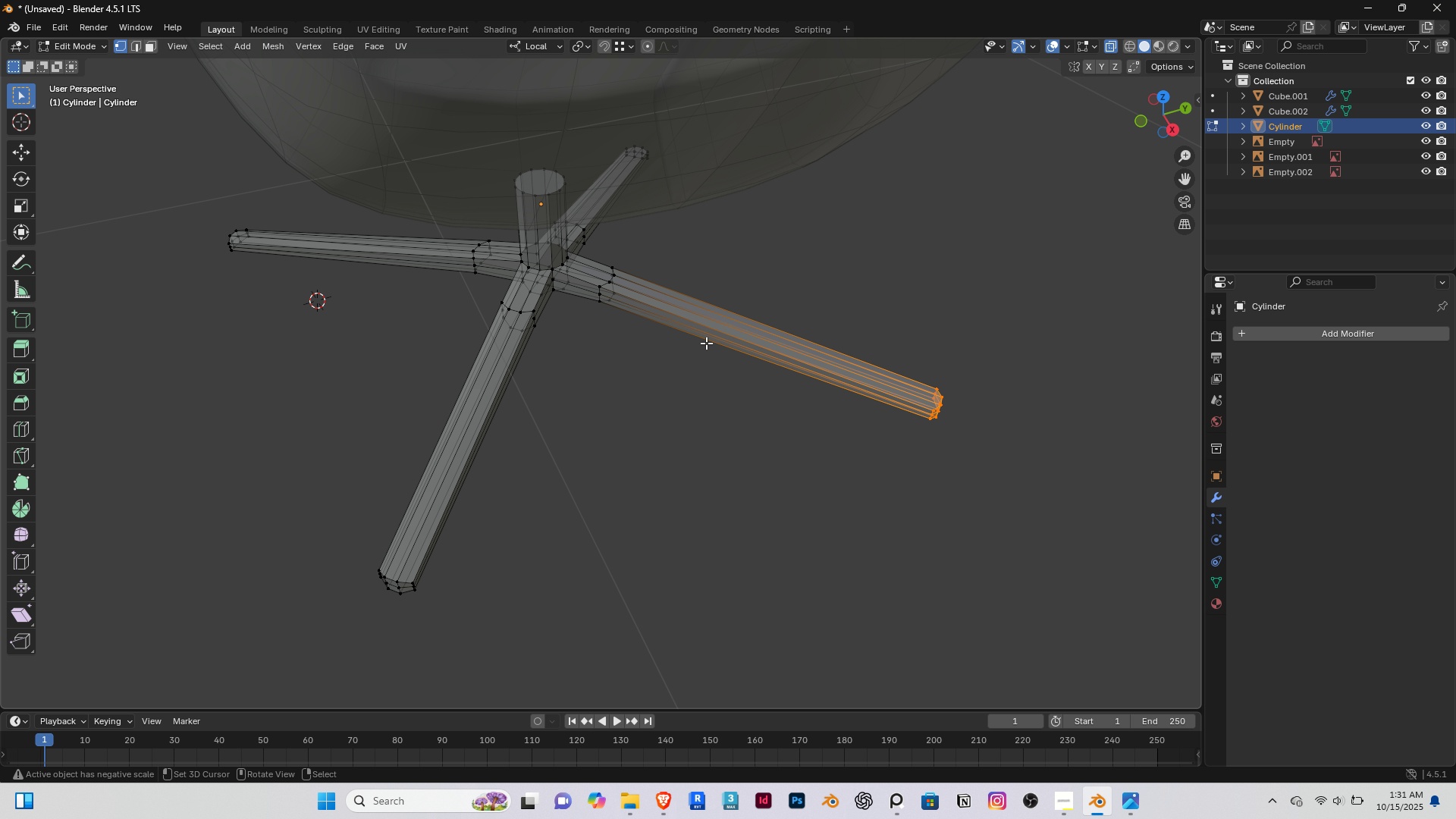 
hold_key(key=ShiftRight, duration=0.3)
 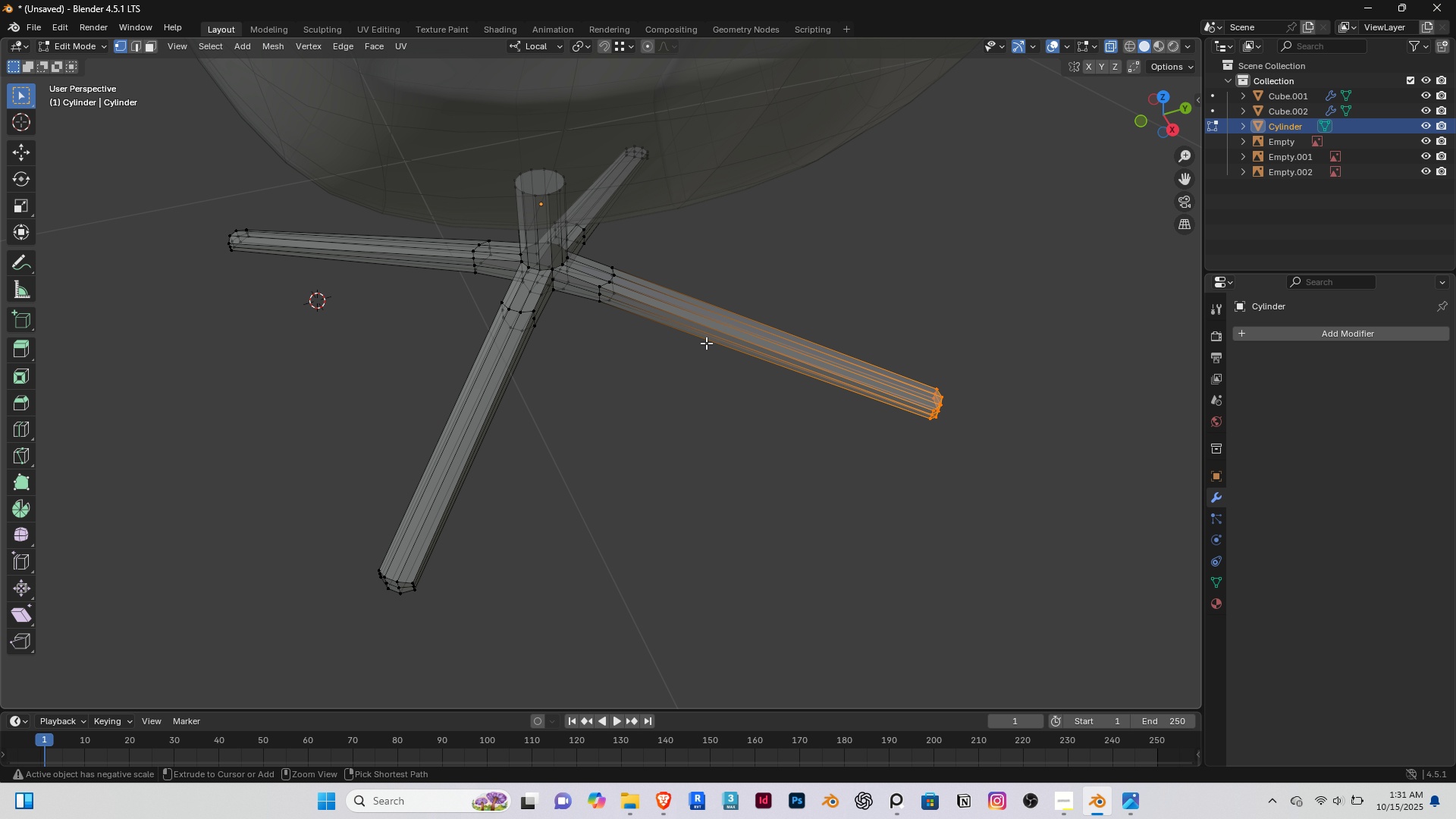 
key(Control+R)
 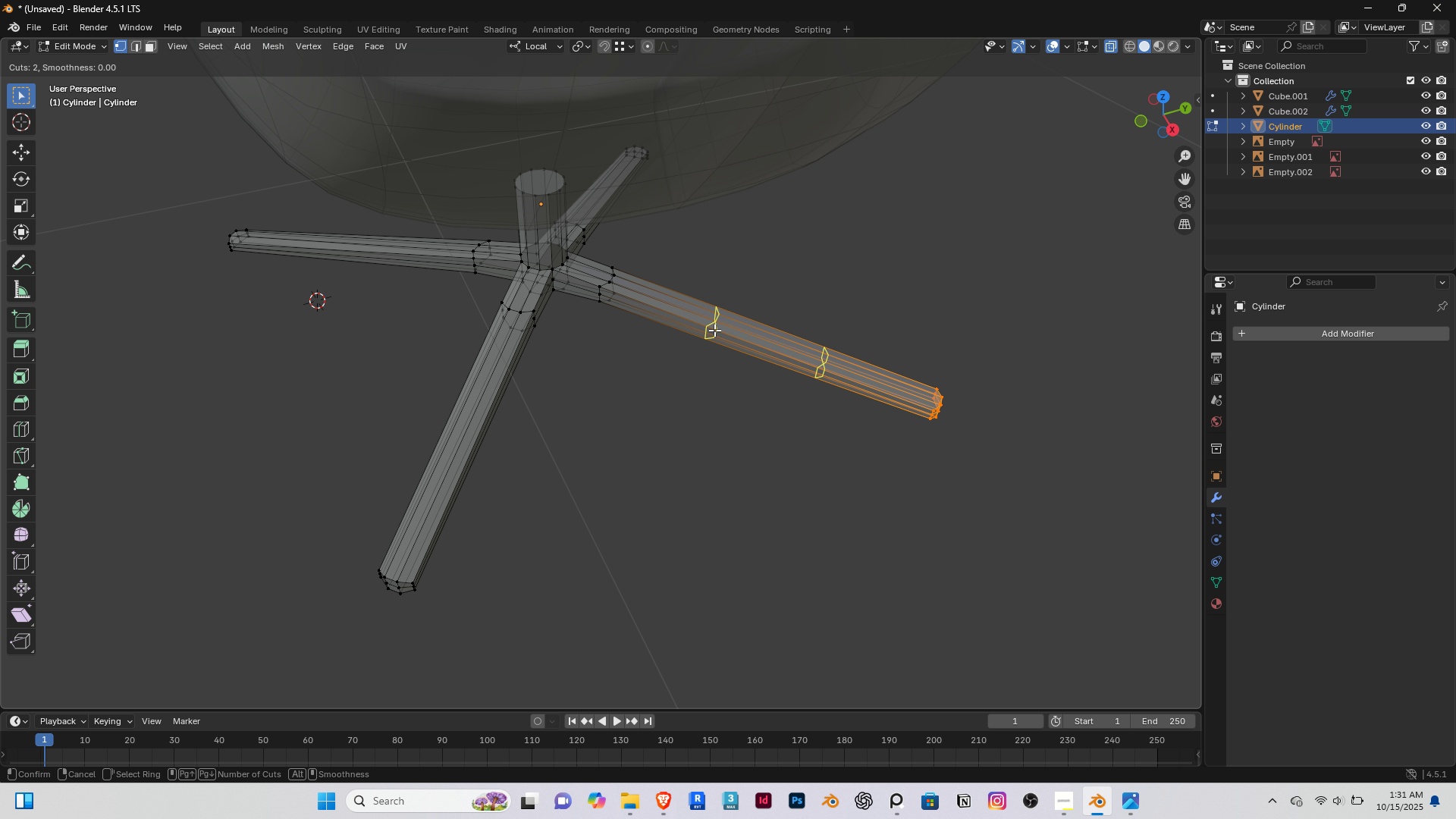 
scroll: coordinate [714, 330], scroll_direction: up, amount: 1.0
 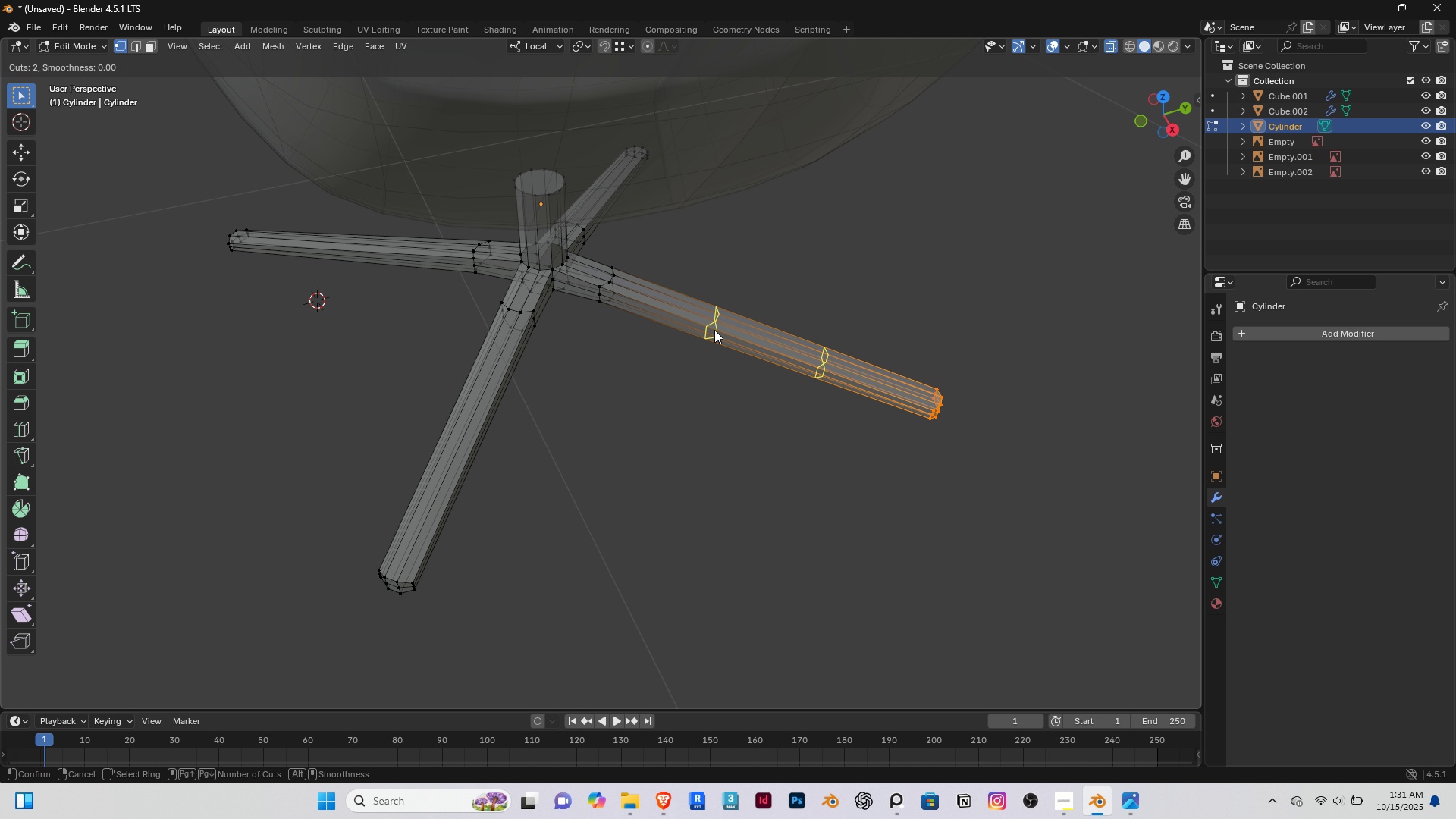 
left_click([714, 330])
 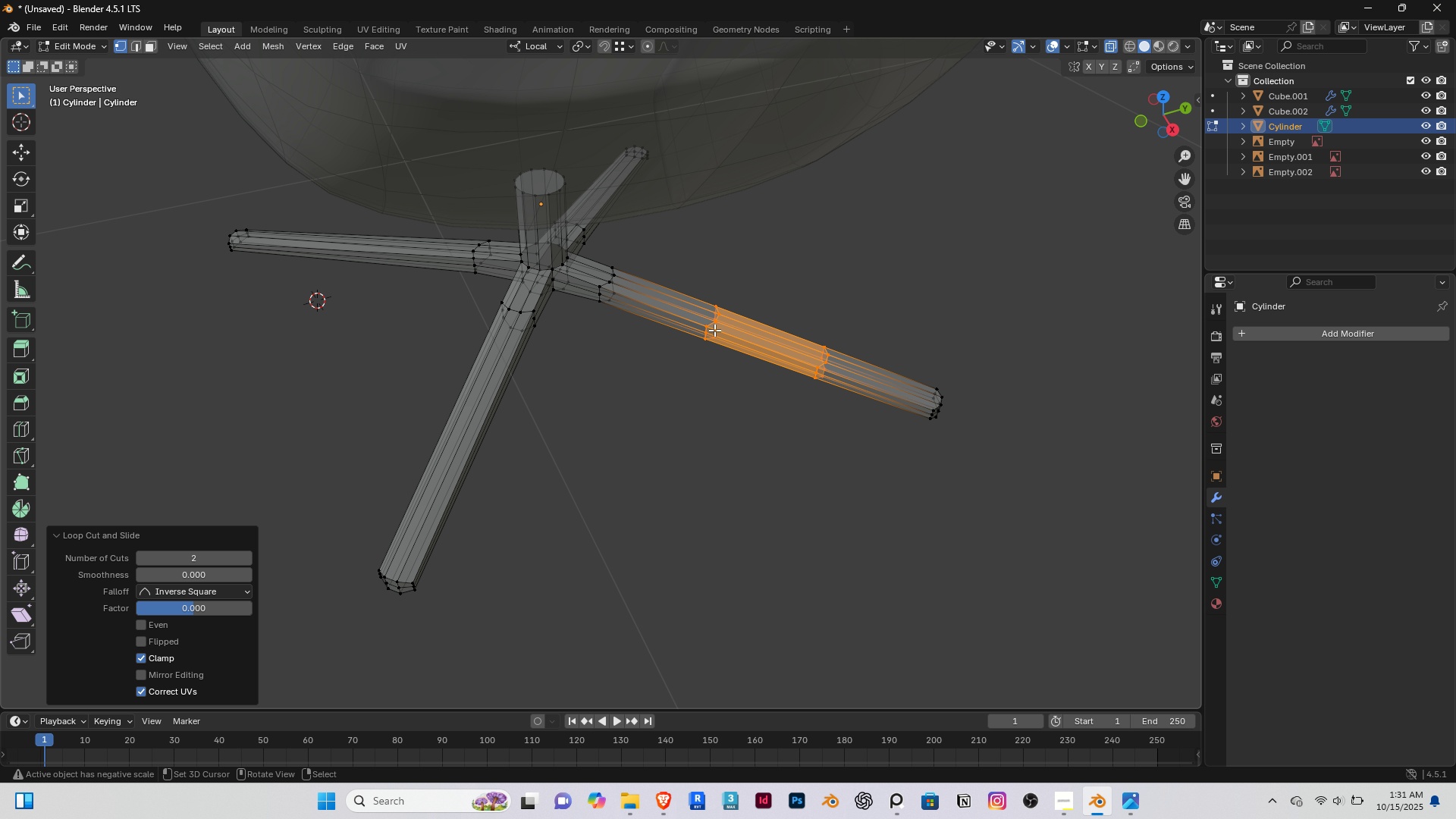 
right_click([714, 330])
 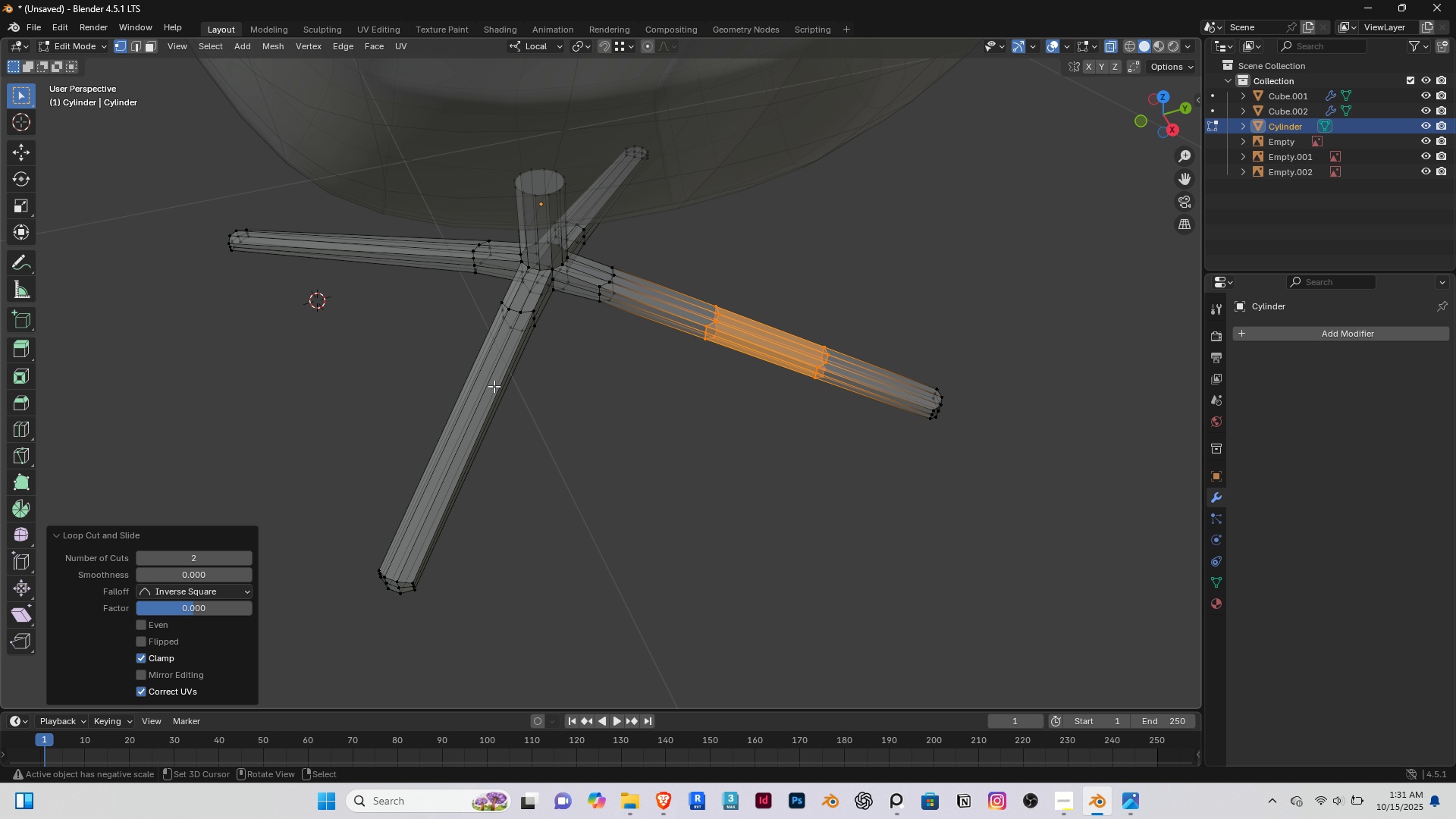 
key(Control+R)
 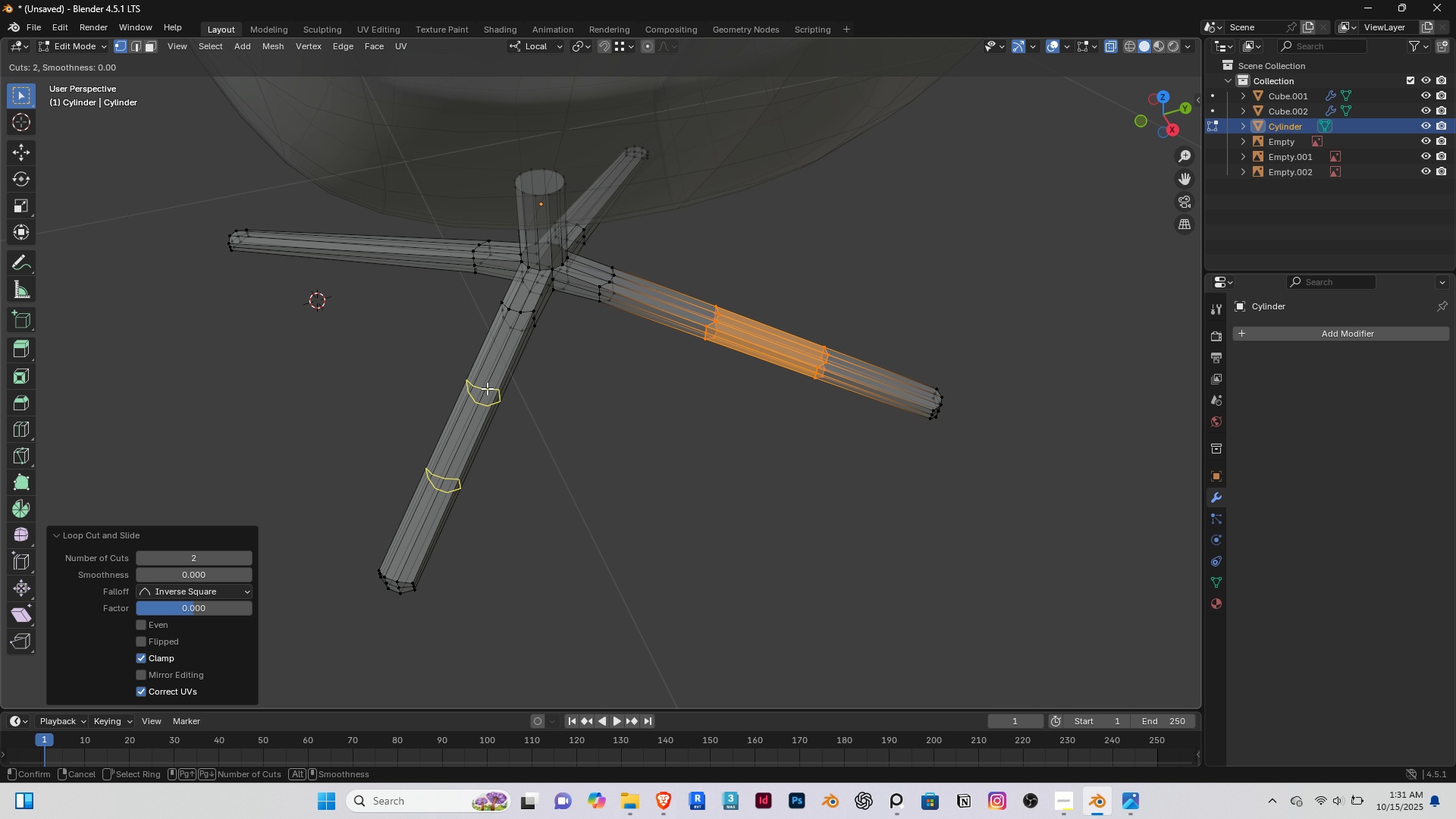 
scroll: coordinate [487, 388], scroll_direction: up, amount: 1.0
 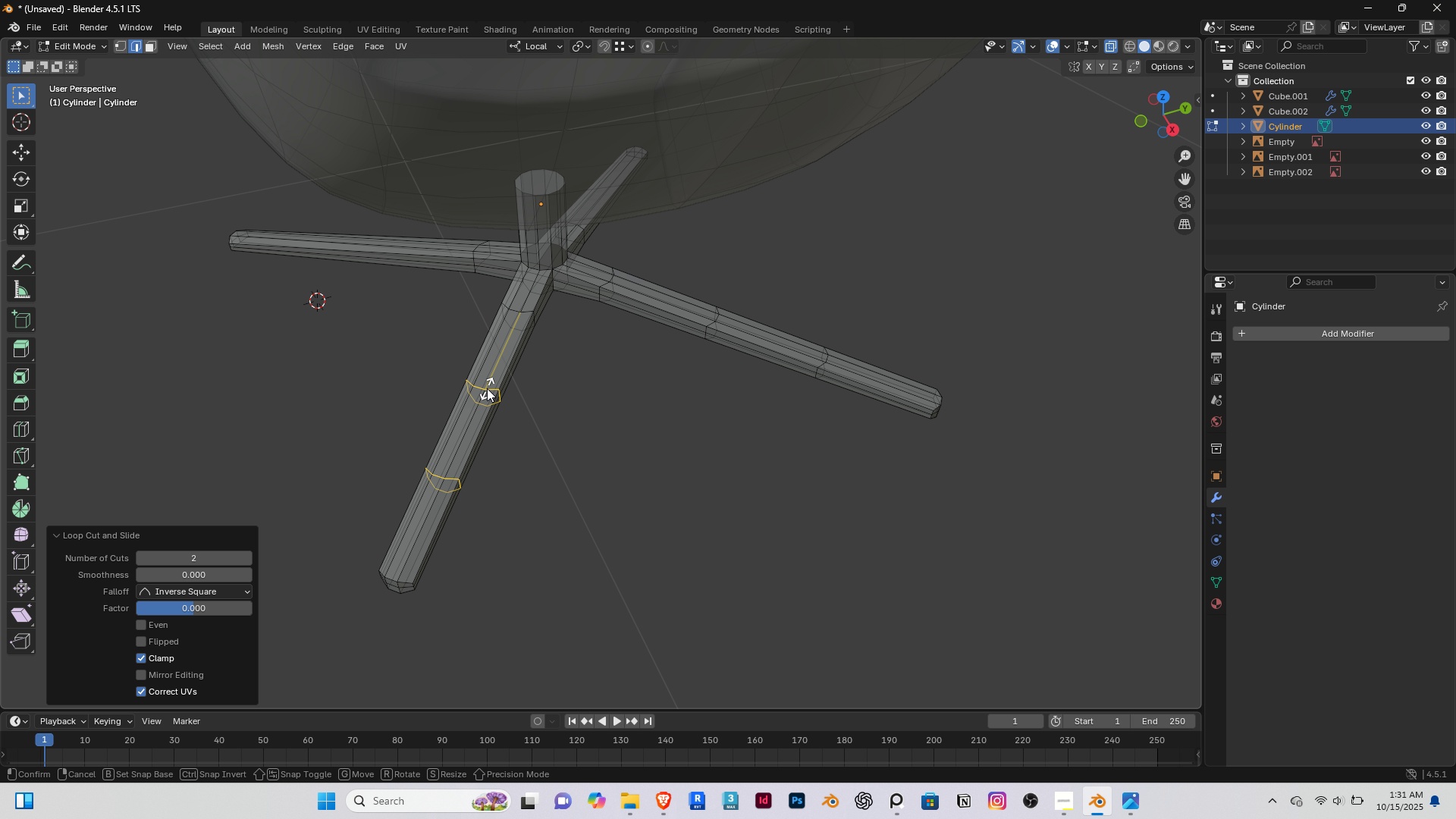 
left_click([487, 388])
 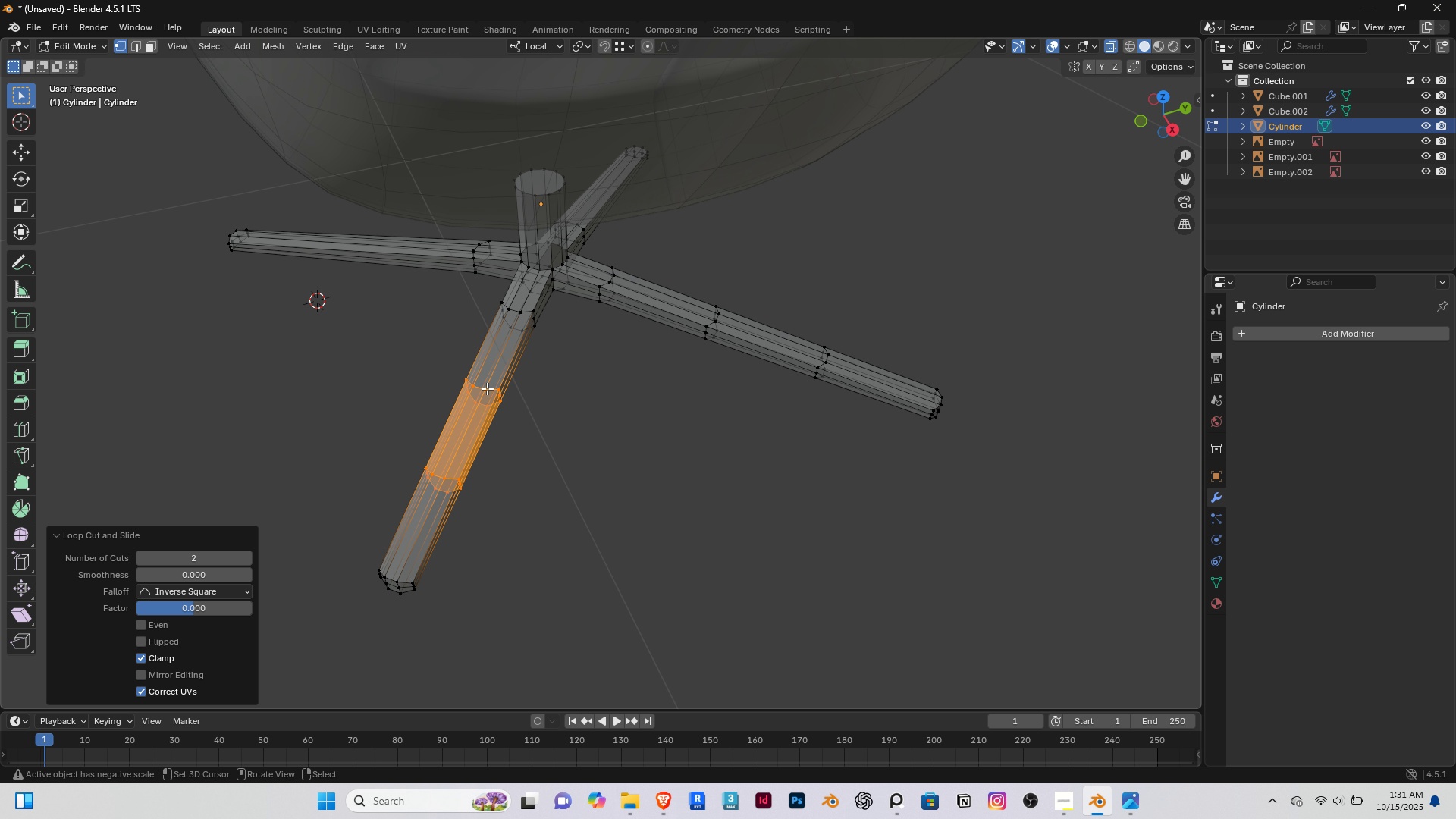 
right_click([487, 388])
 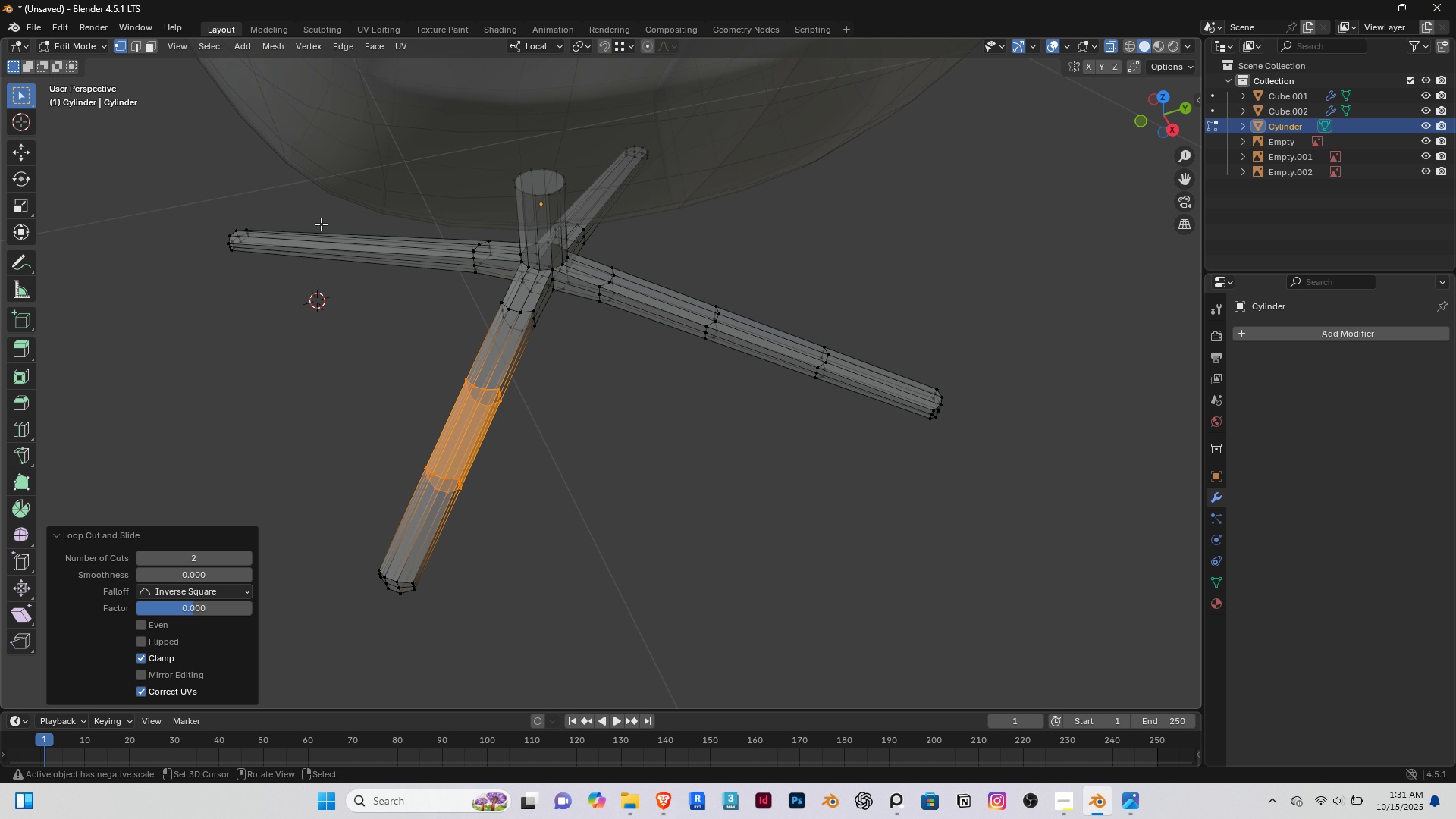 
key(Control+ControlLeft)
 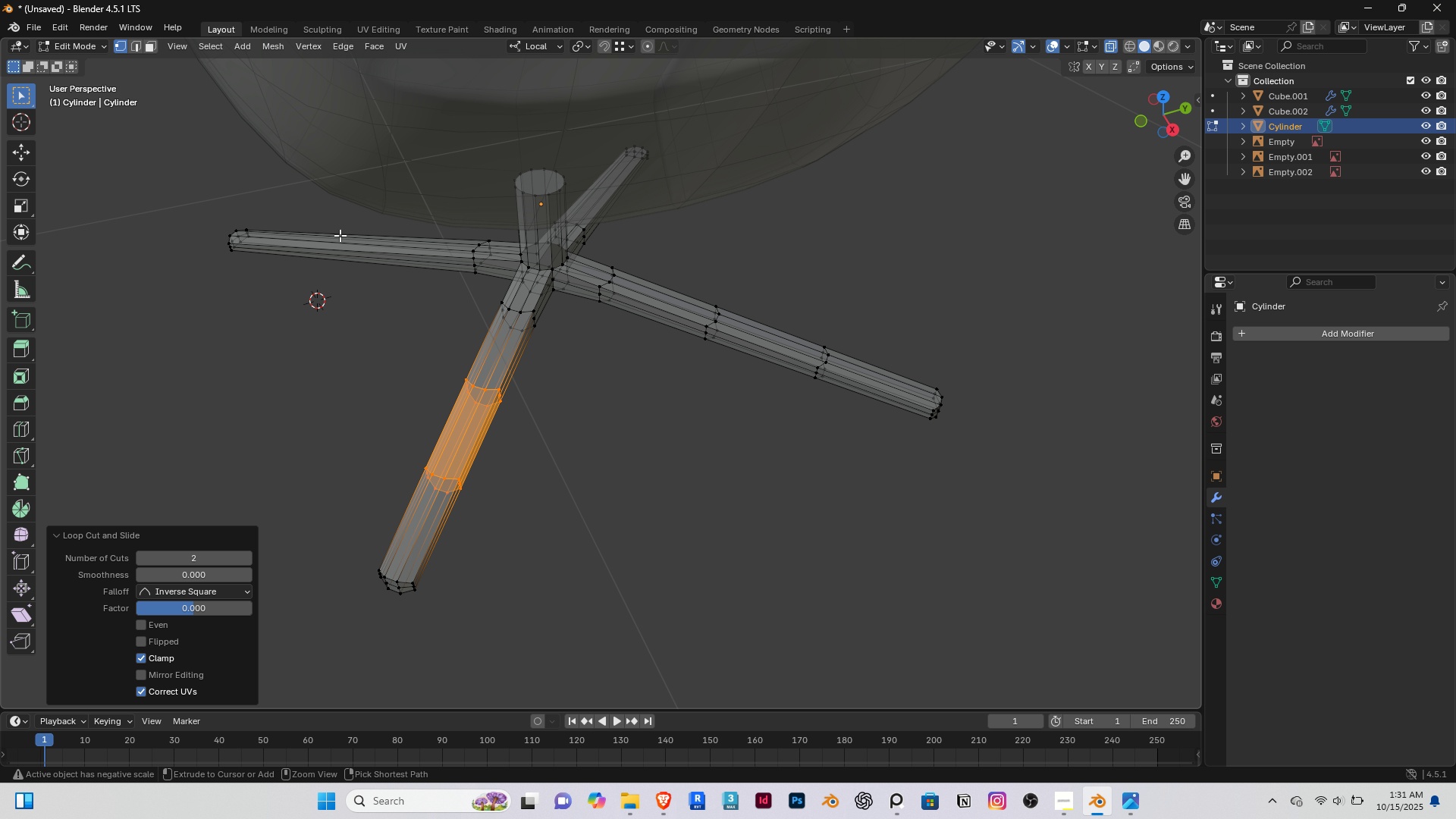 
key(Control+R)
 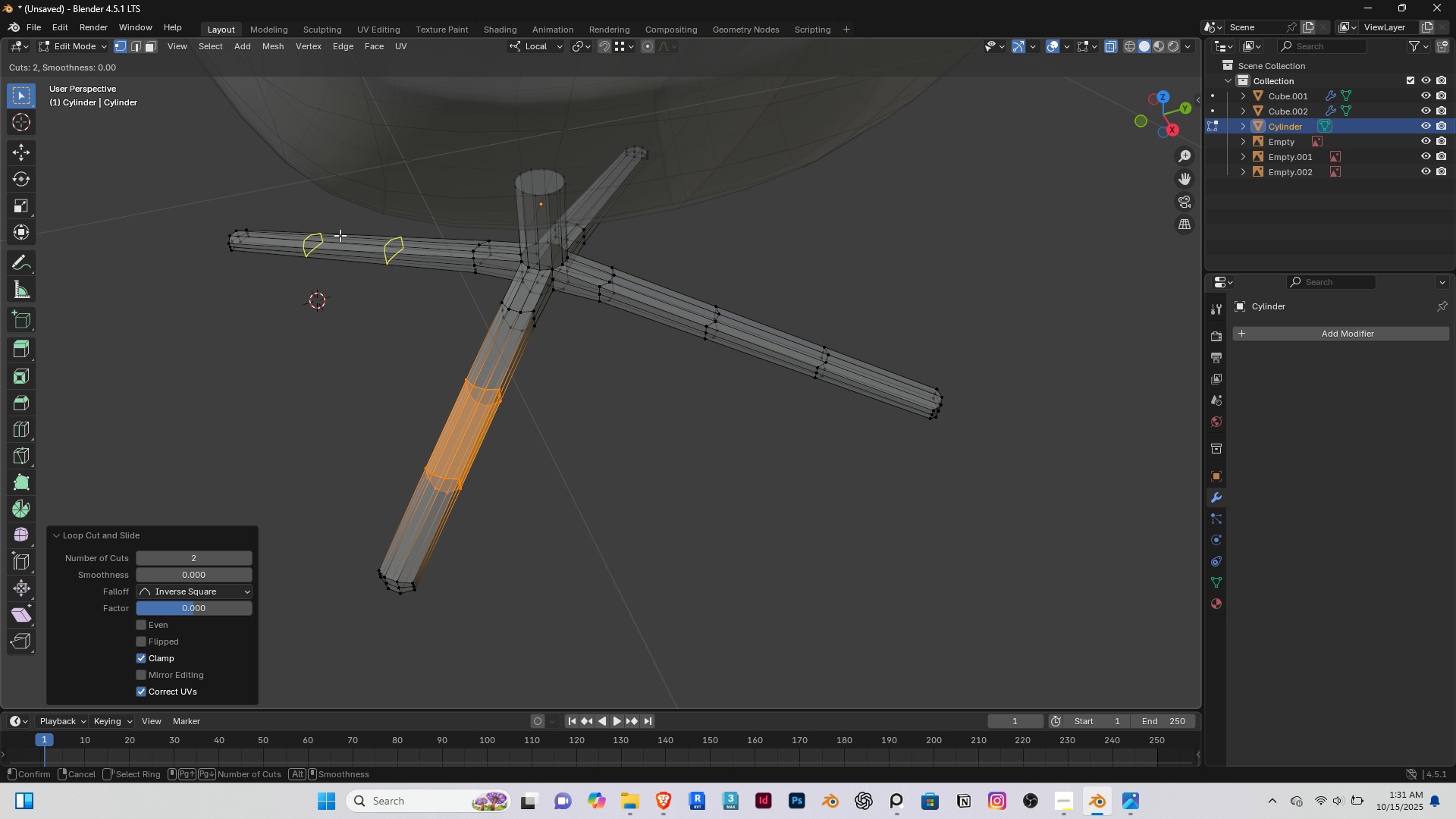 
scroll: coordinate [340, 235], scroll_direction: up, amount: 2.0
 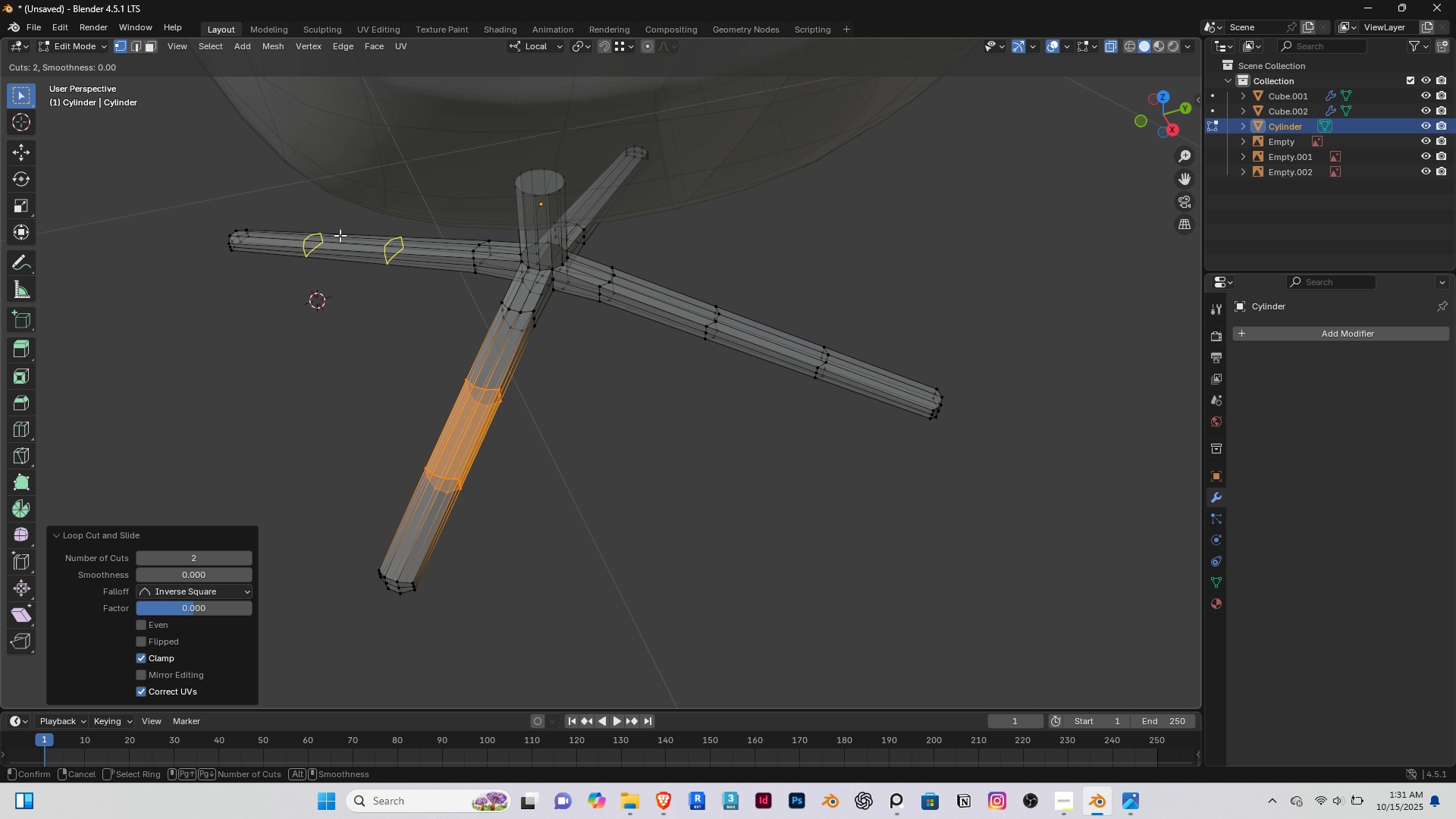 
scroll: coordinate [340, 235], scroll_direction: down, amount: 1.0
 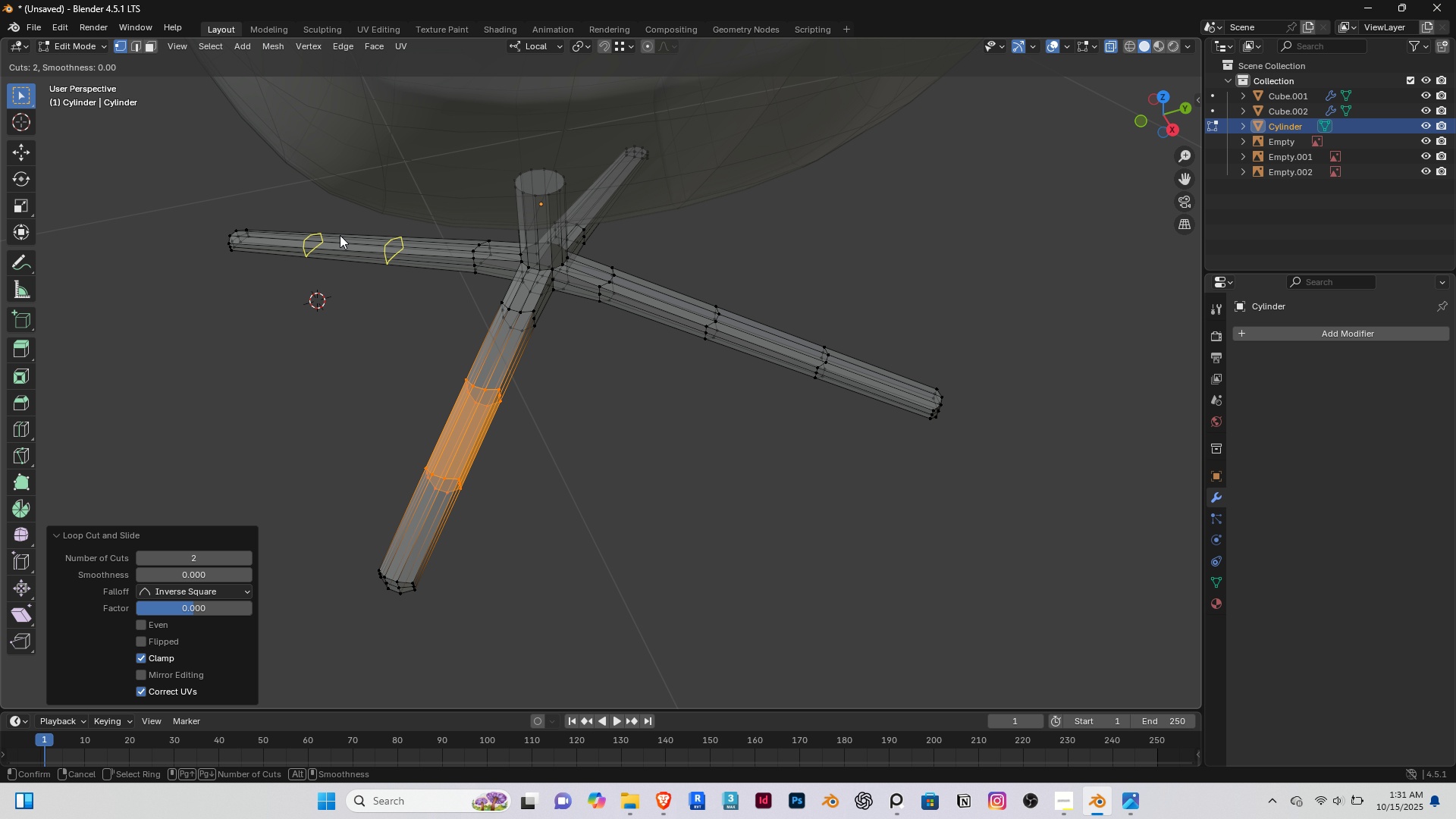 
left_click([340, 235])
 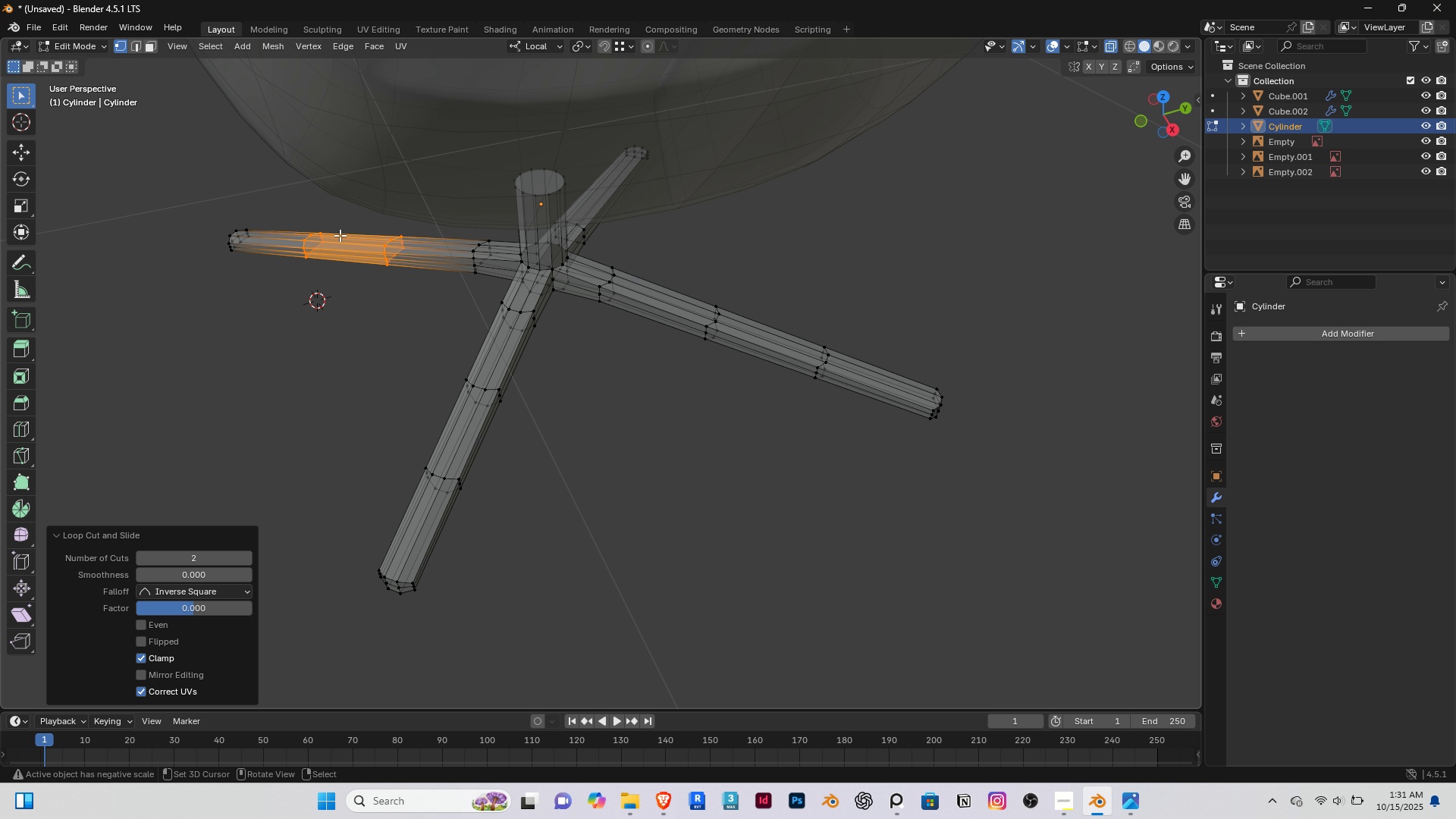 
right_click([340, 235])
 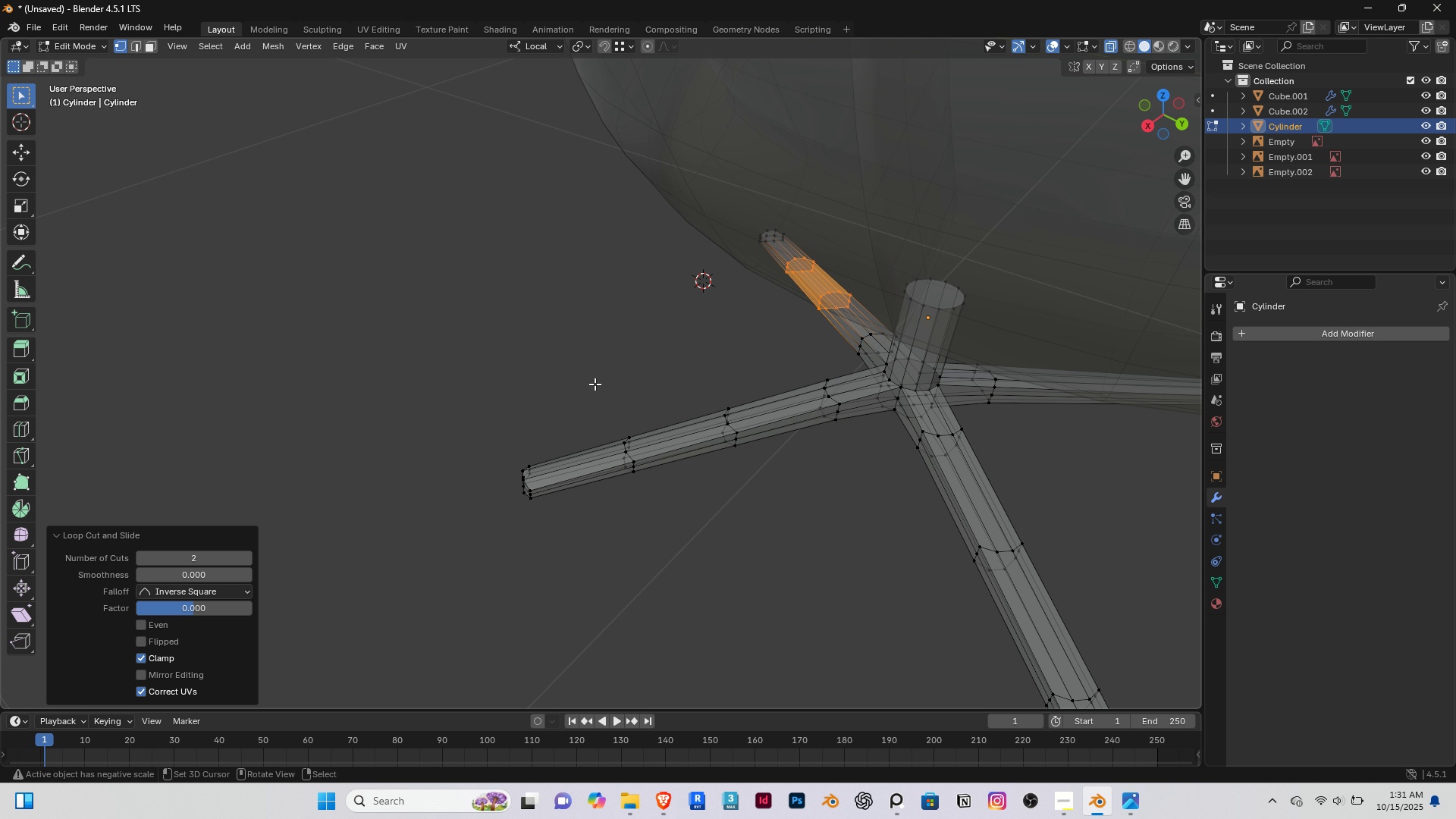 
scroll: coordinate [643, 410], scroll_direction: down, amount: 2.0
 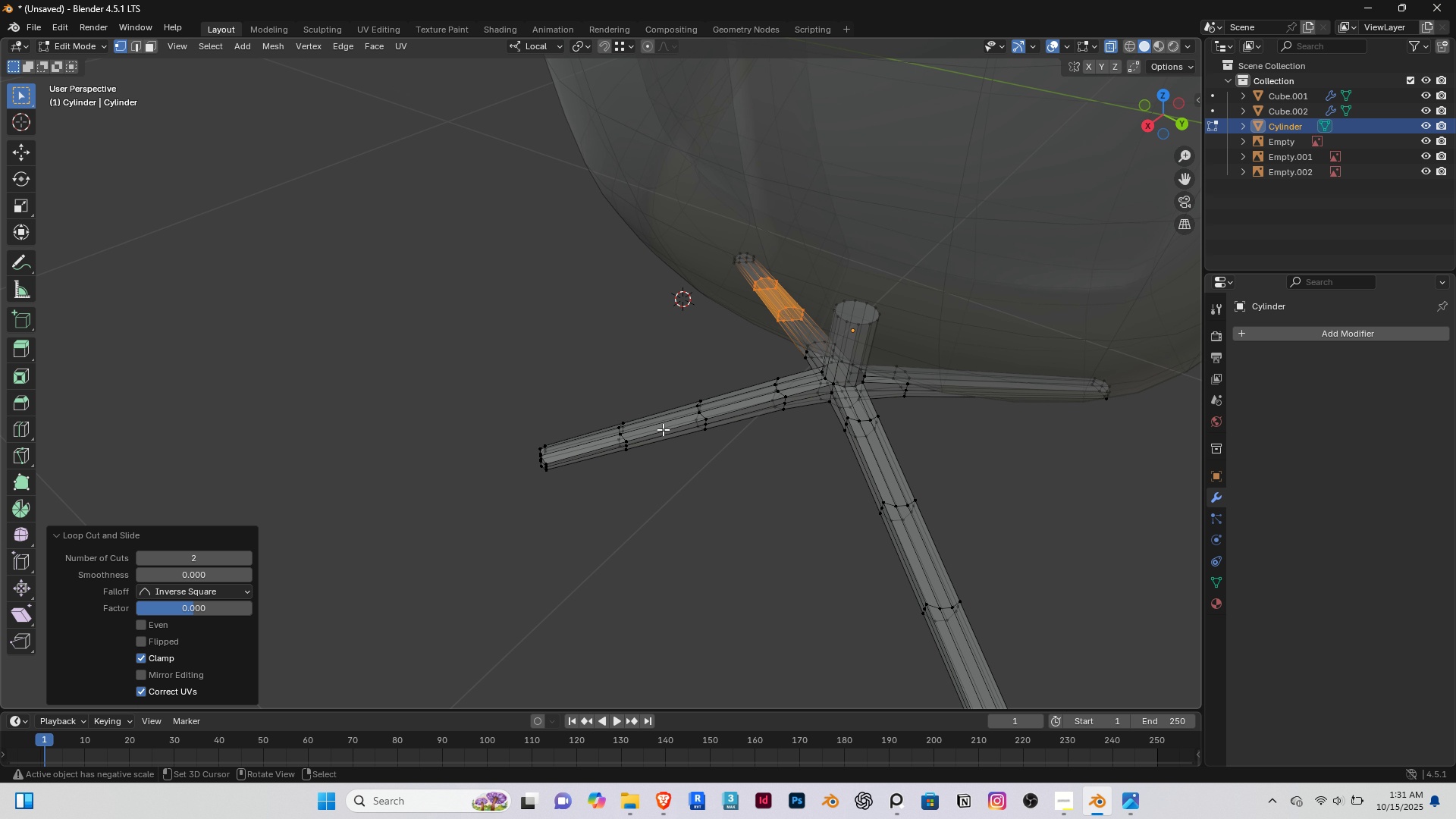 
hold_key(key=ShiftRight, duration=0.39)
 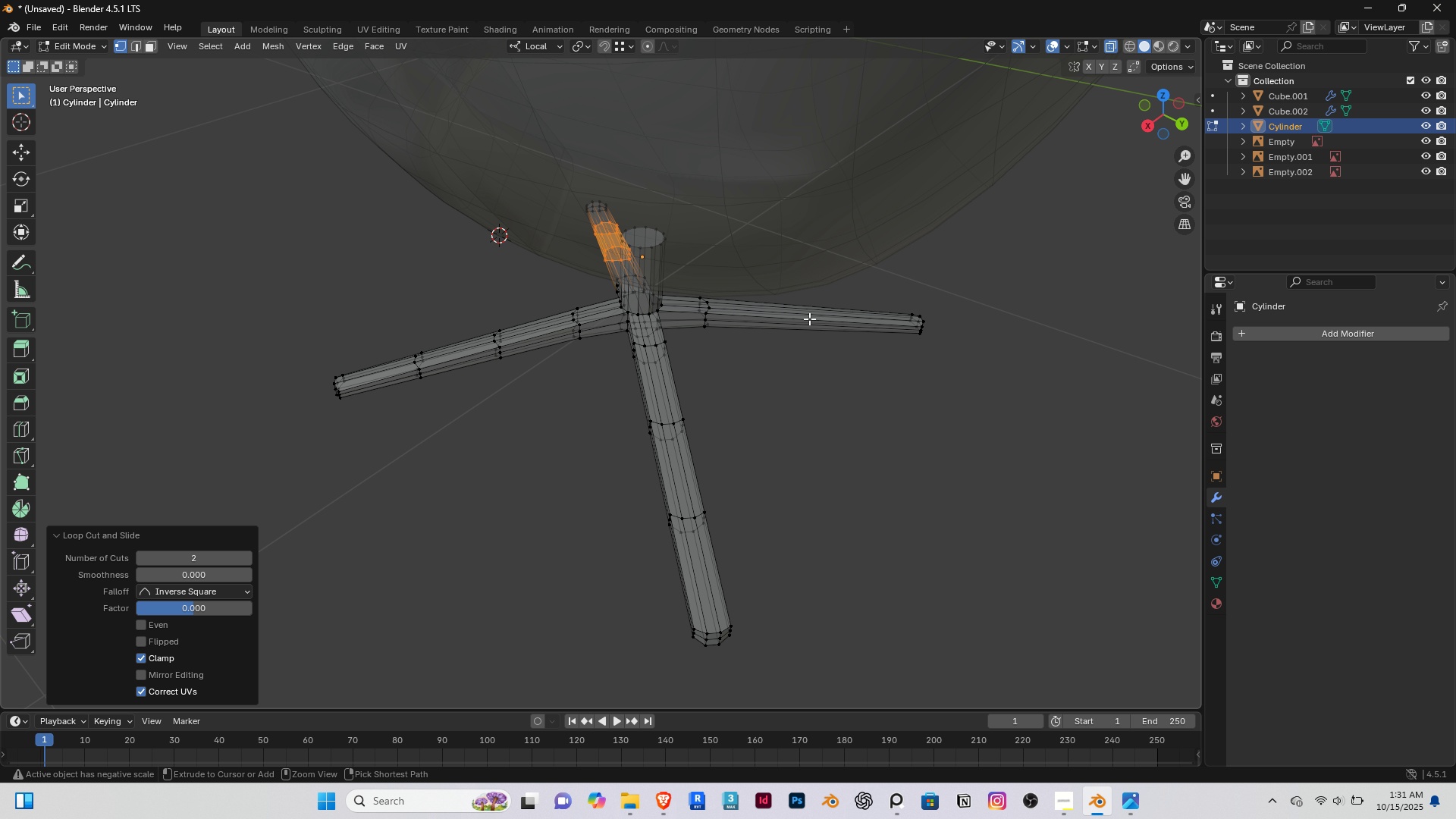 
key(Control+R)
 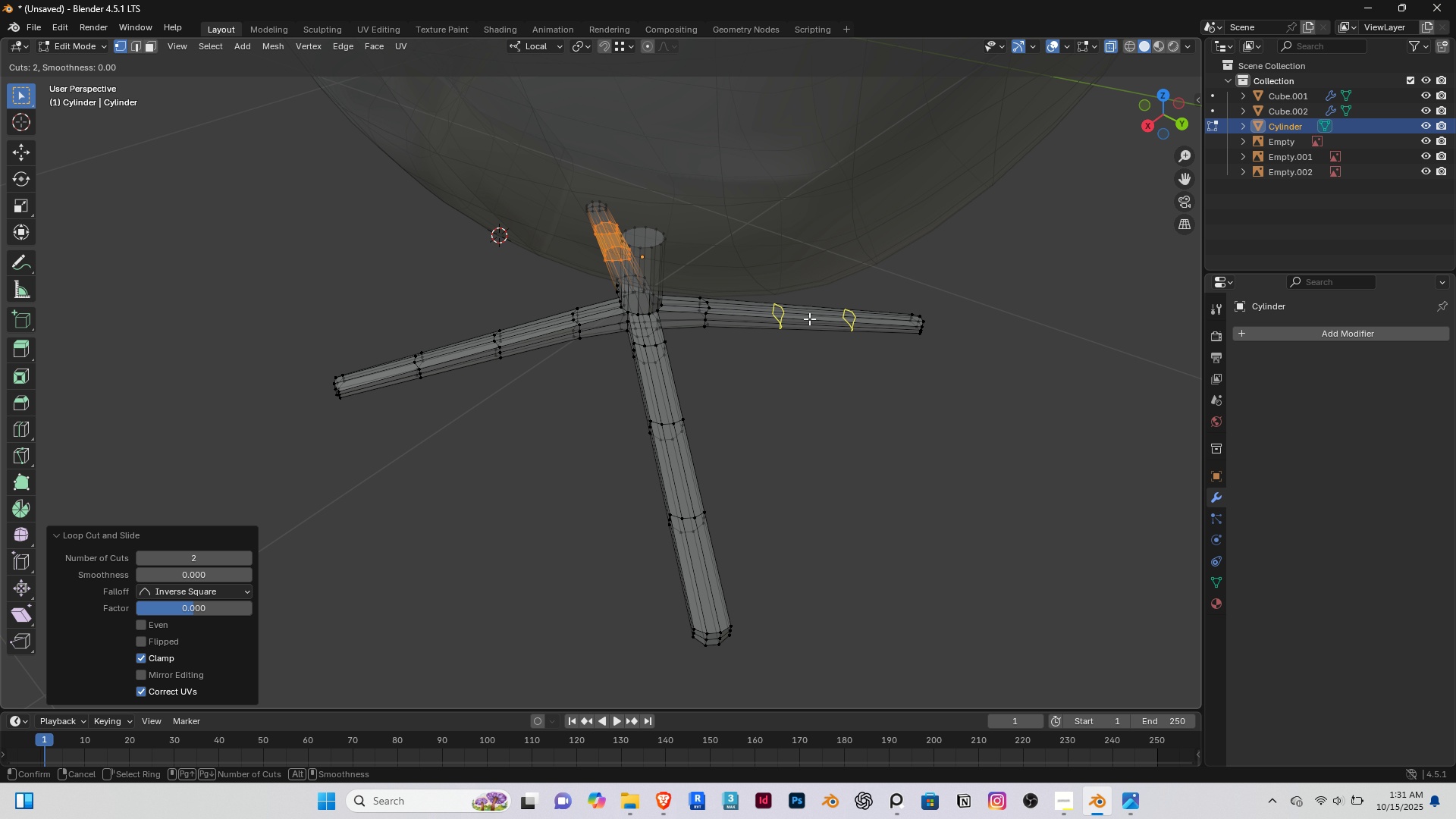 
scroll: coordinate [809, 318], scroll_direction: up, amount: 1.0
 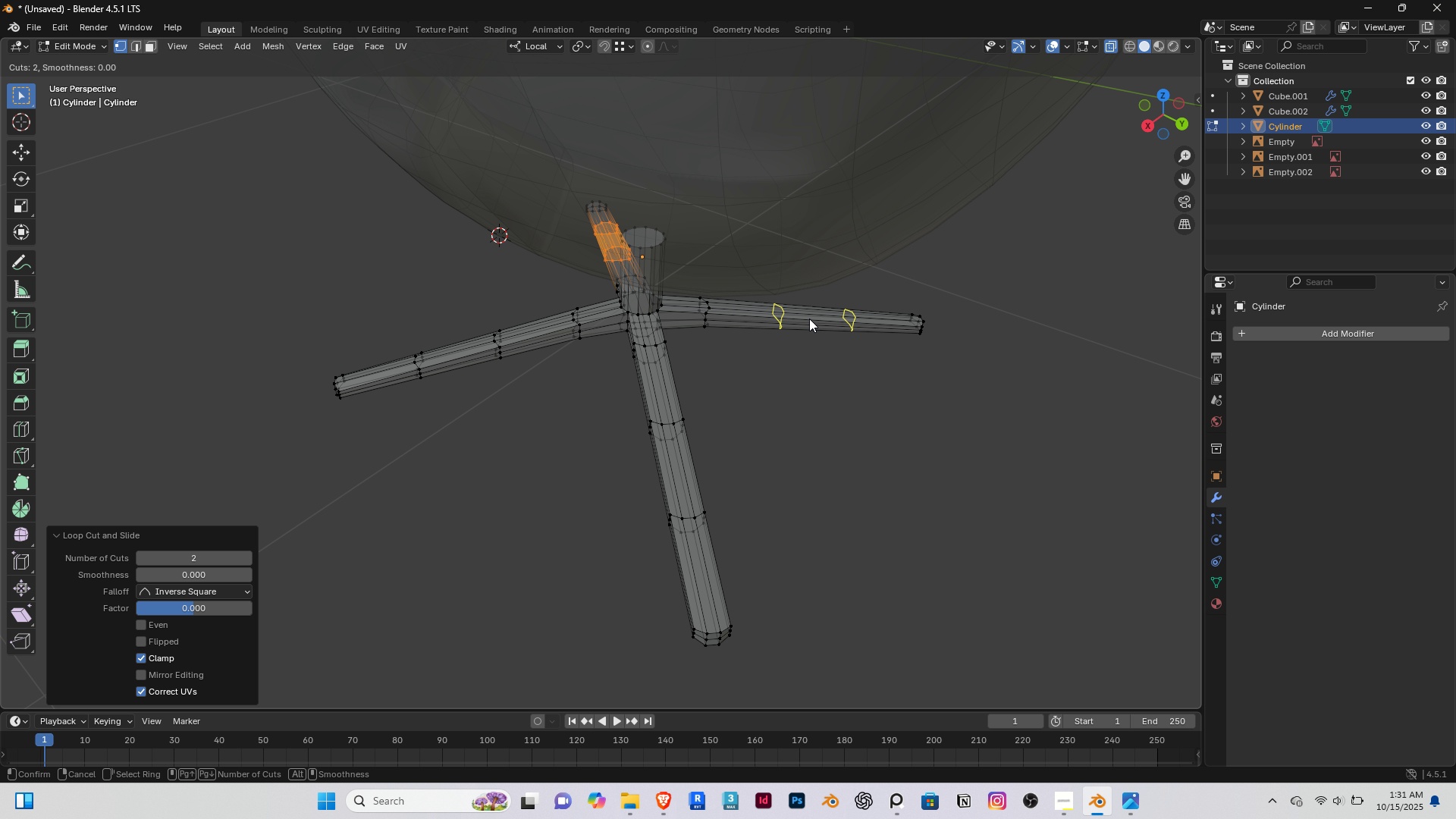 
left_click([809, 318])
 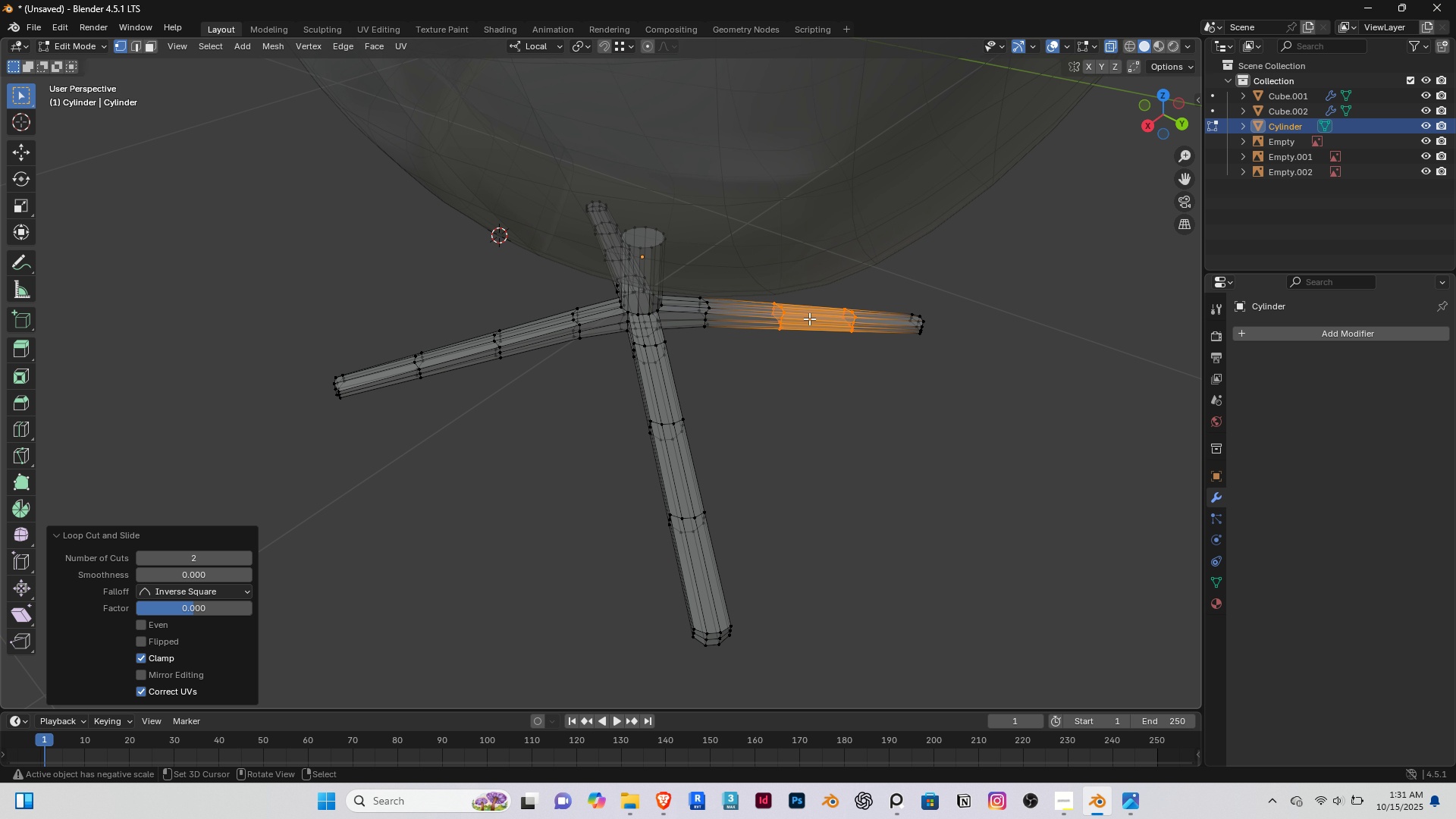 
right_click([809, 318])
 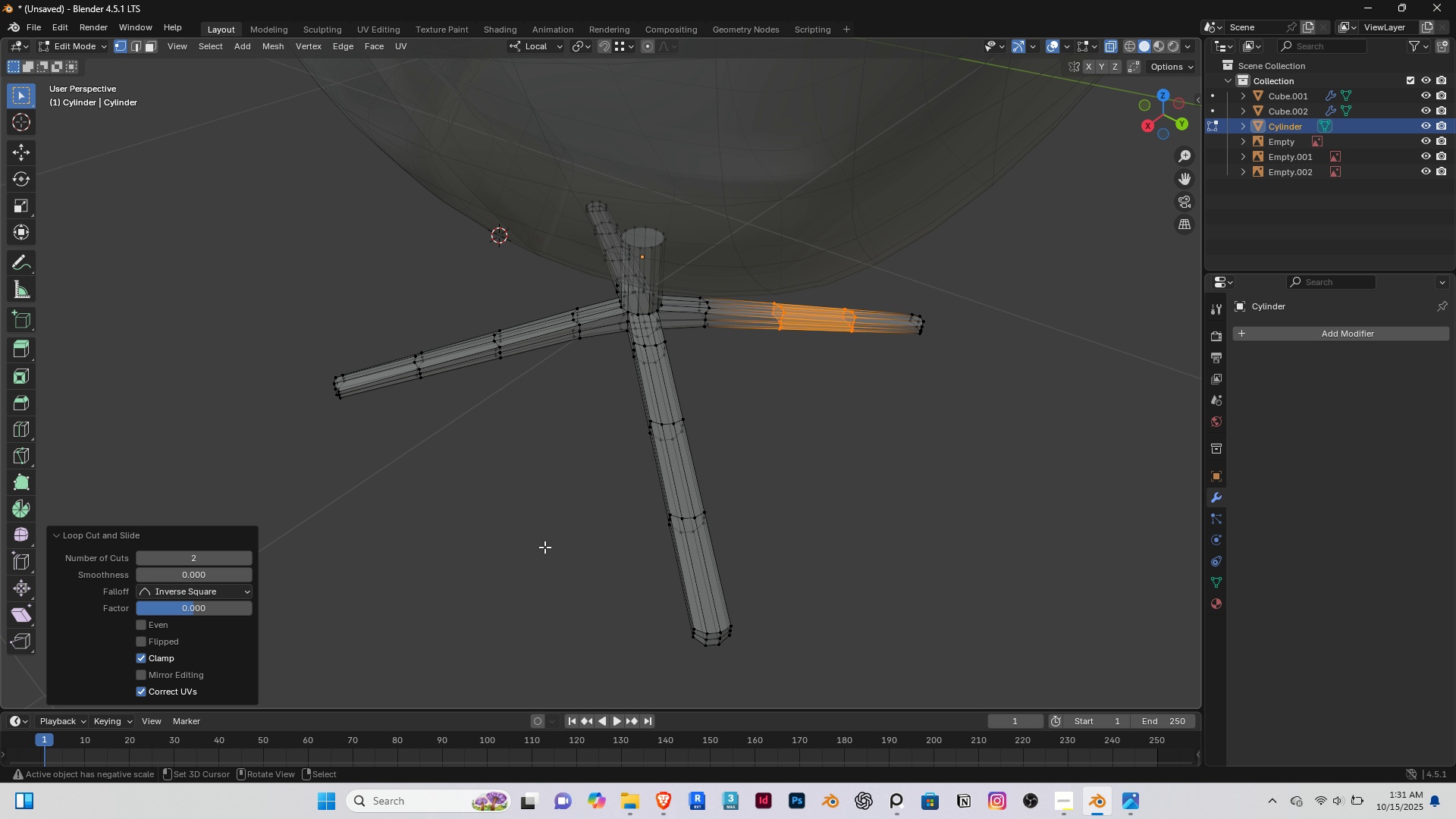 
wait(9.42)
 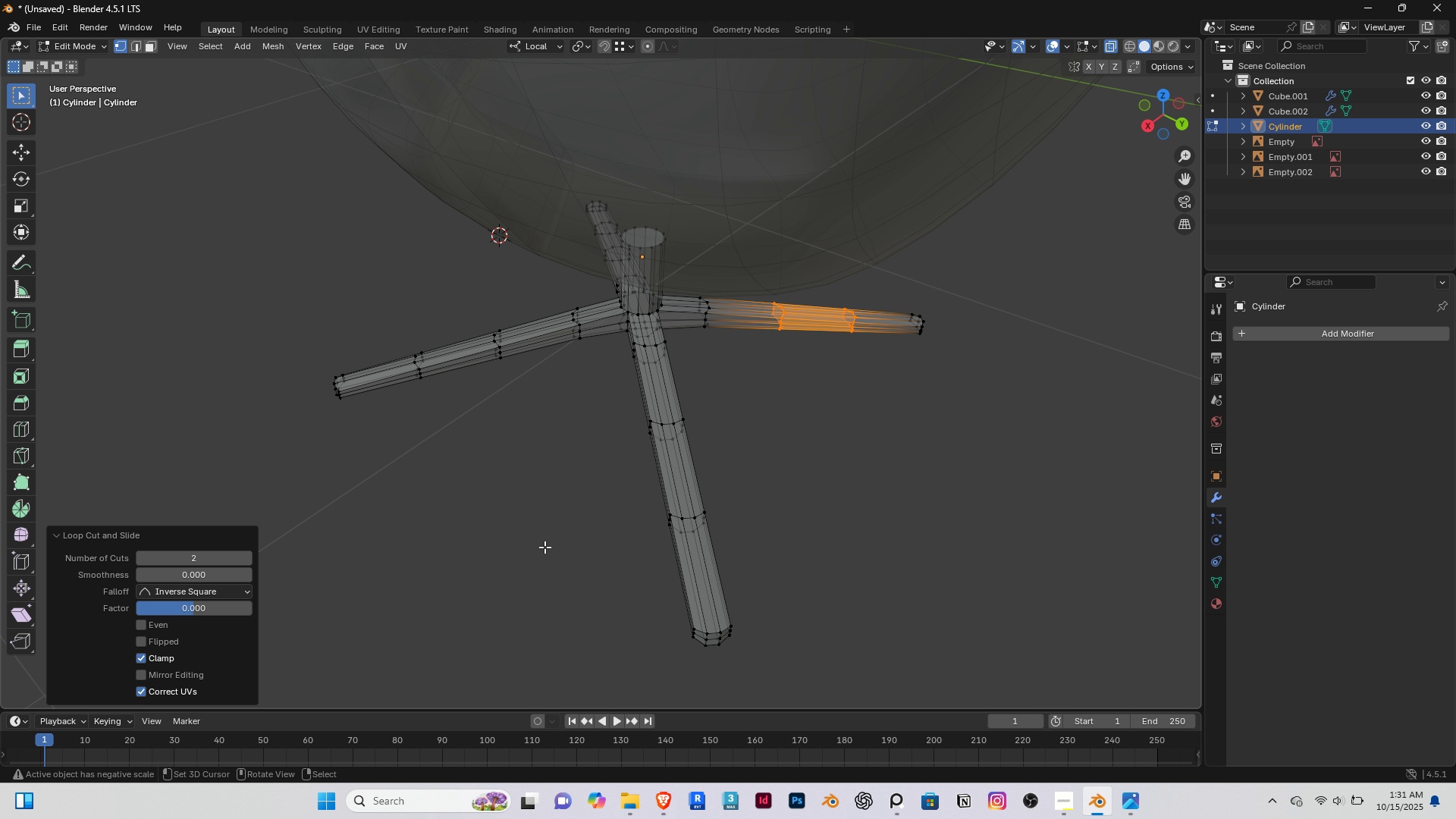 
right_click([528, 537])
 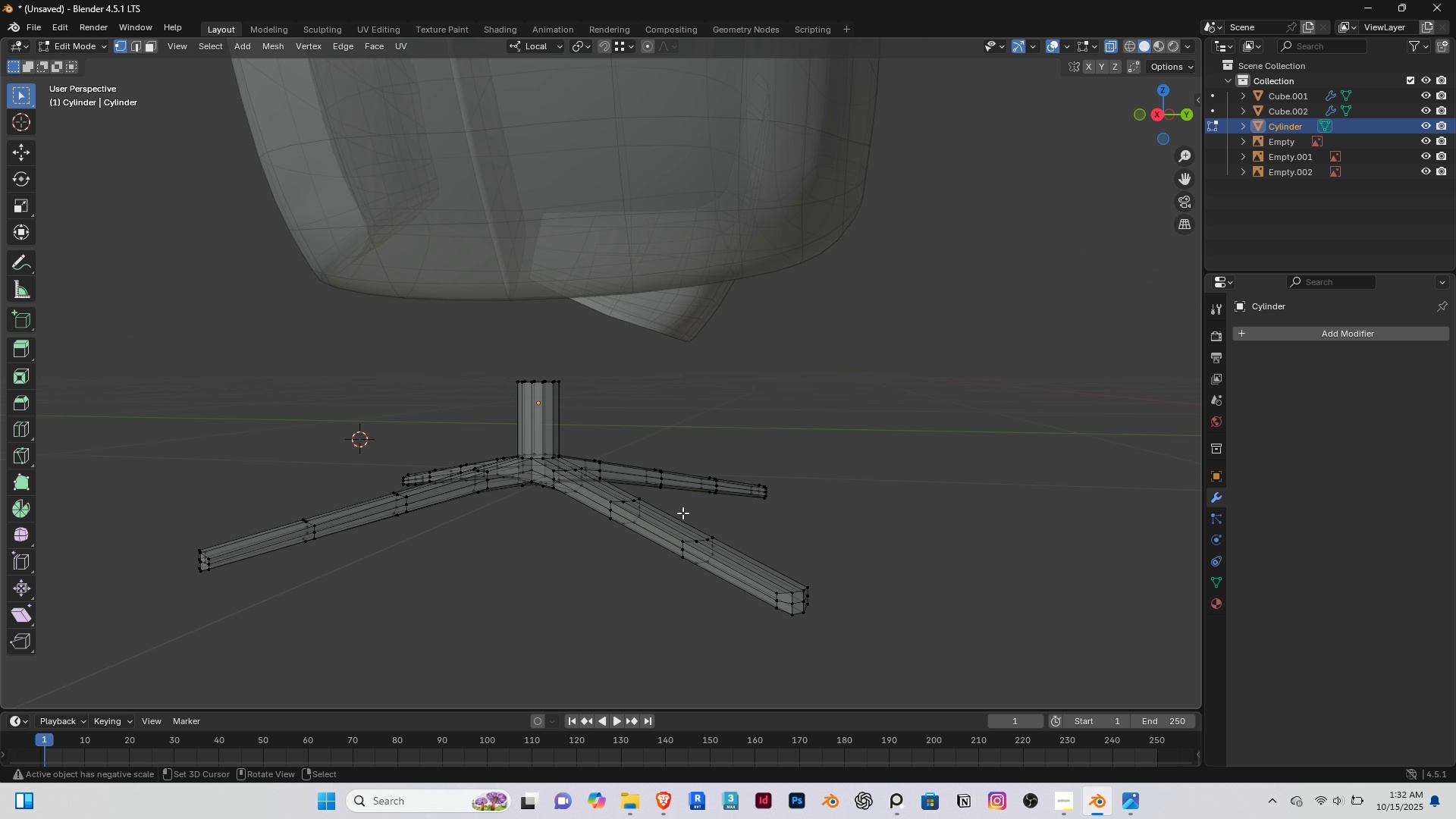 
scroll: coordinate [701, 582], scroll_direction: up, amount: 2.0
 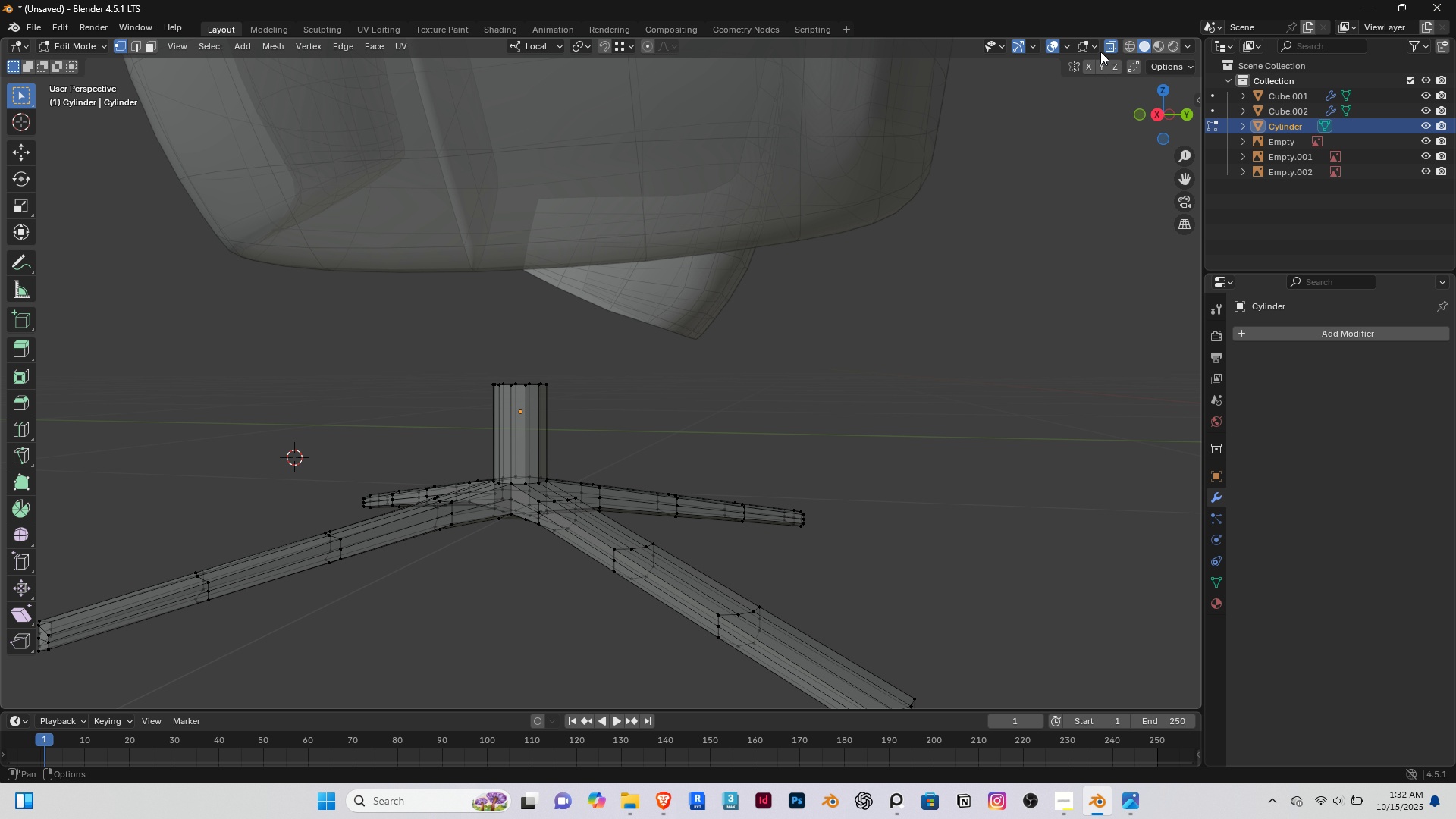 
left_click([1111, 39])
 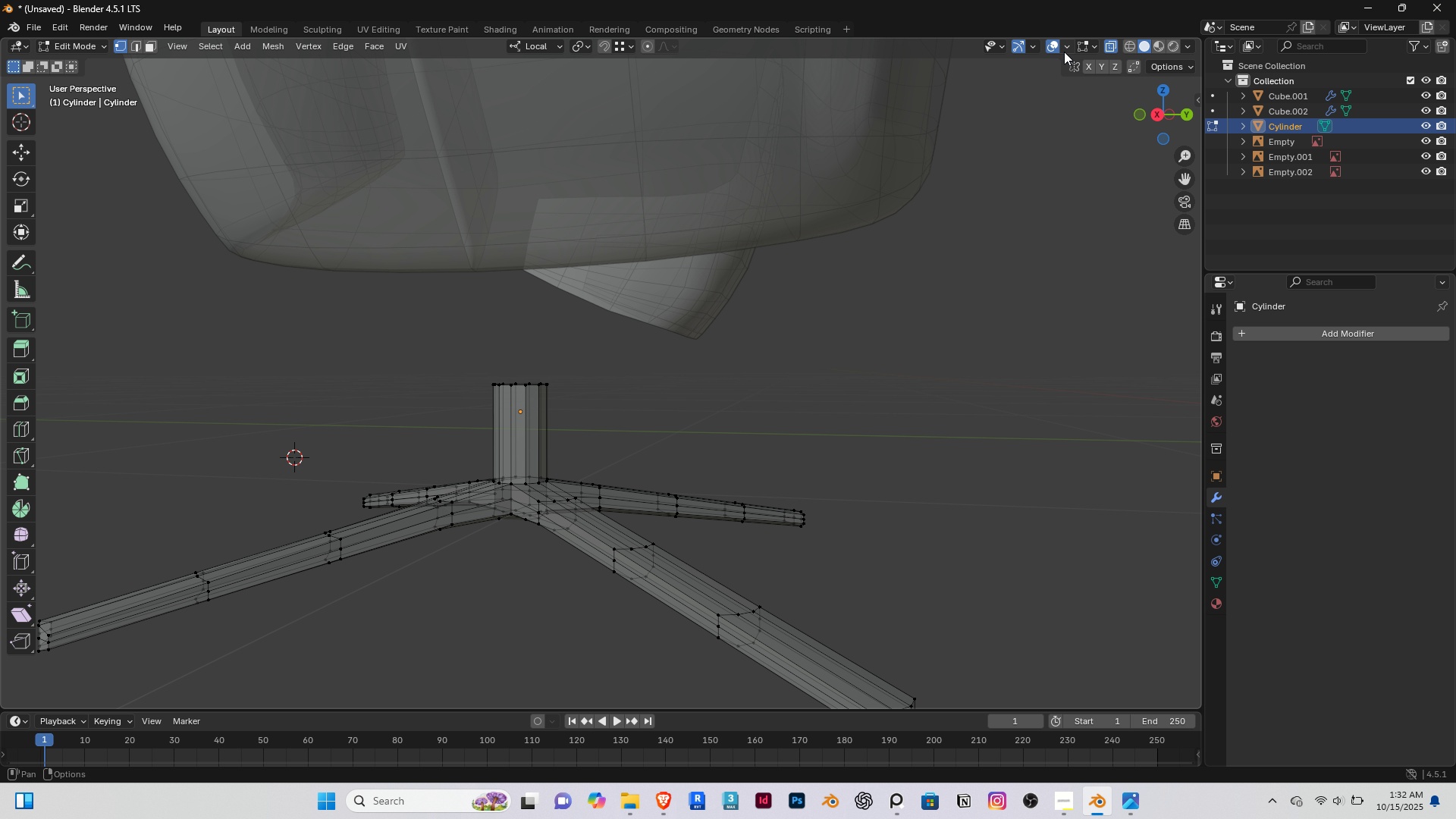 
left_click([1053, 45])
 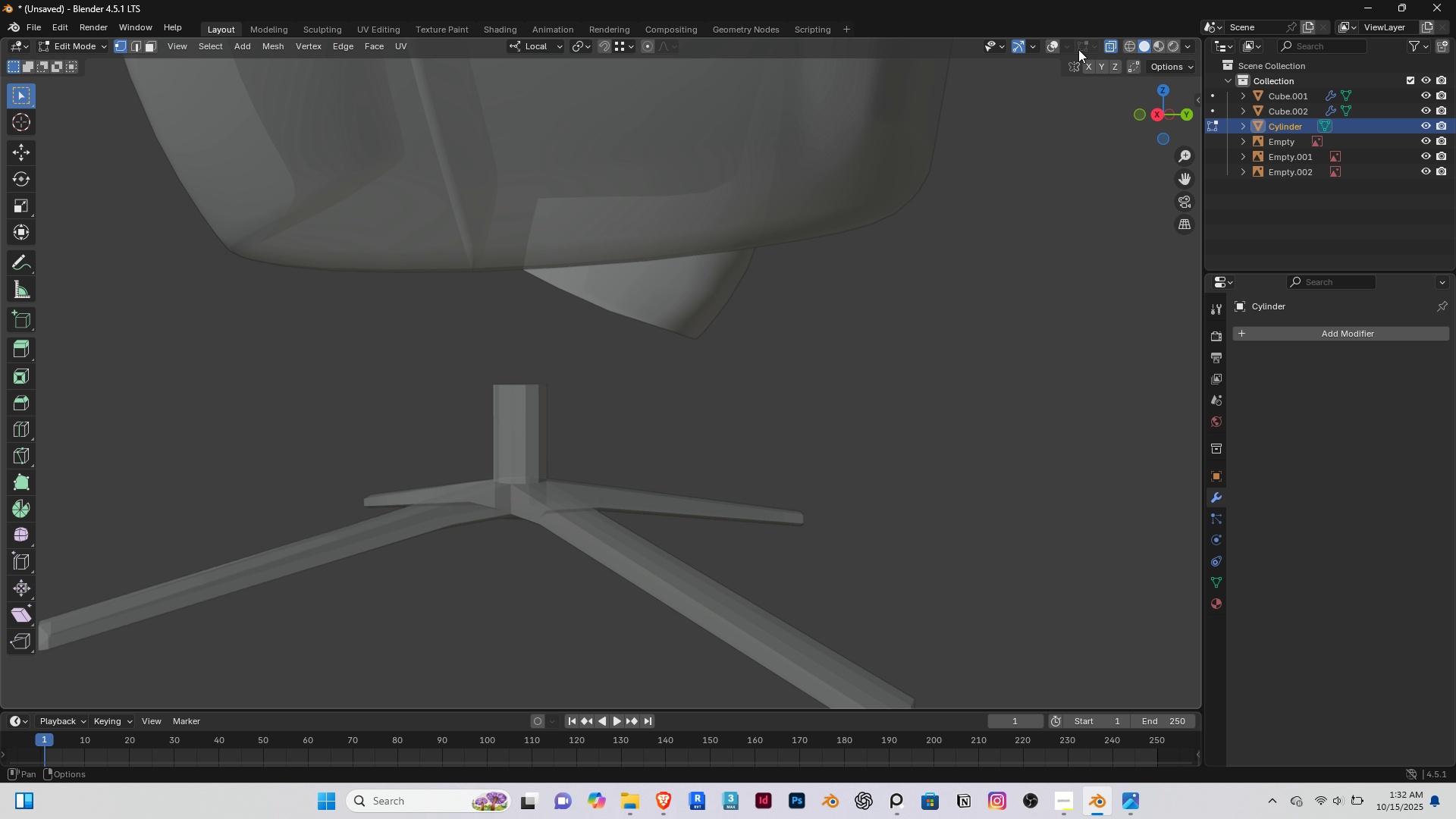 
left_click([1080, 45])
 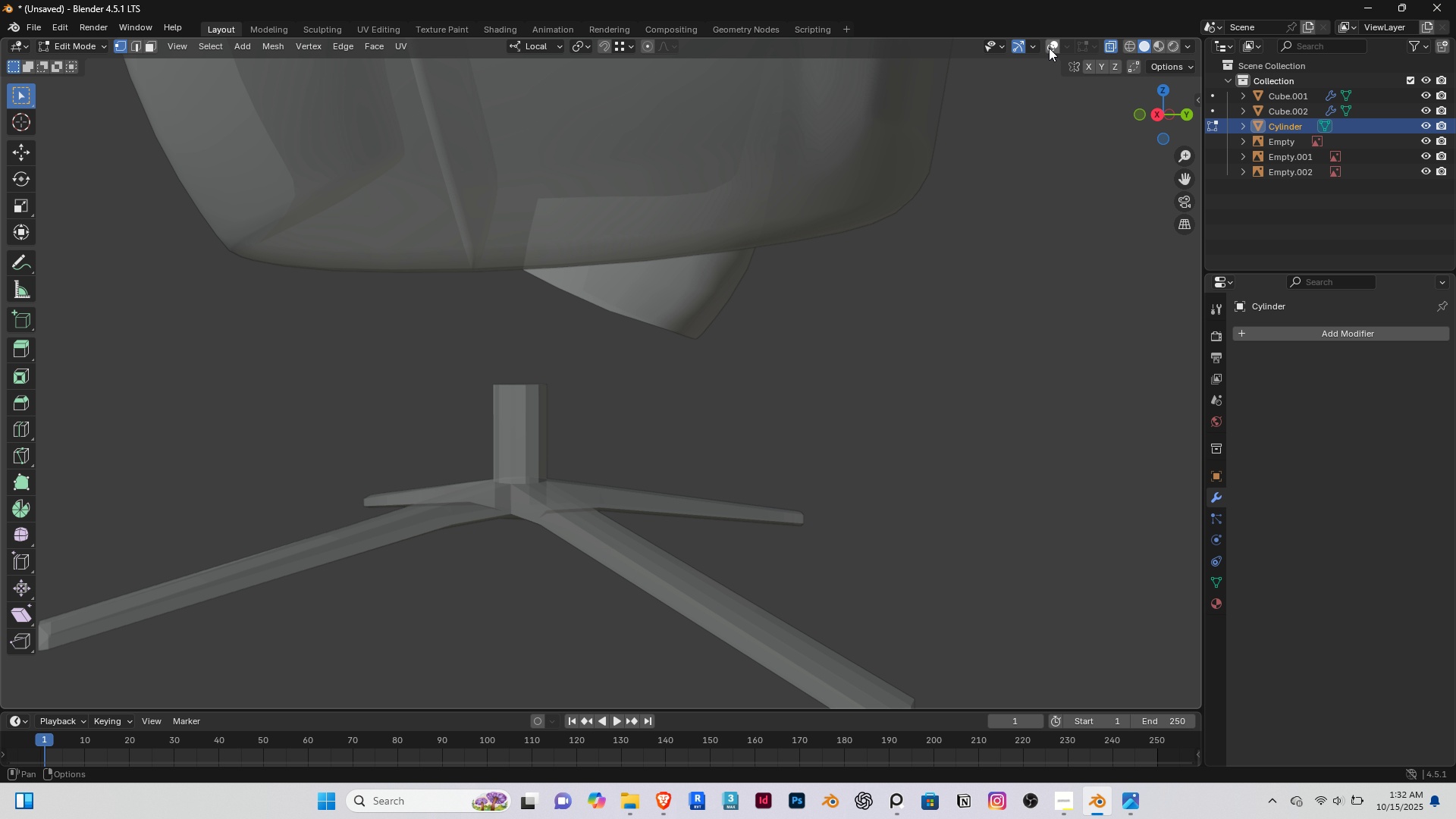 
left_click([1049, 48])
 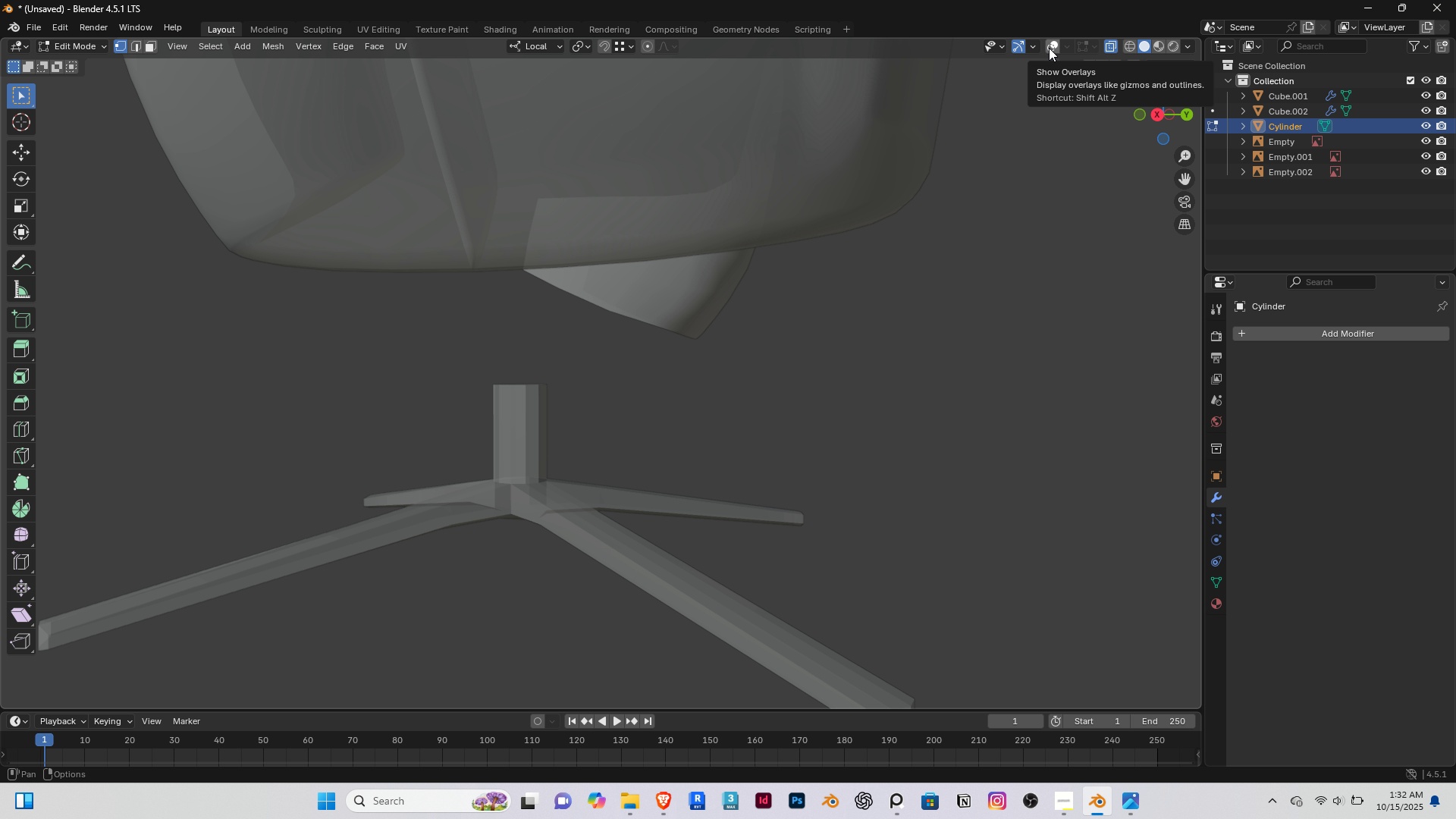 
left_click([1049, 48])
 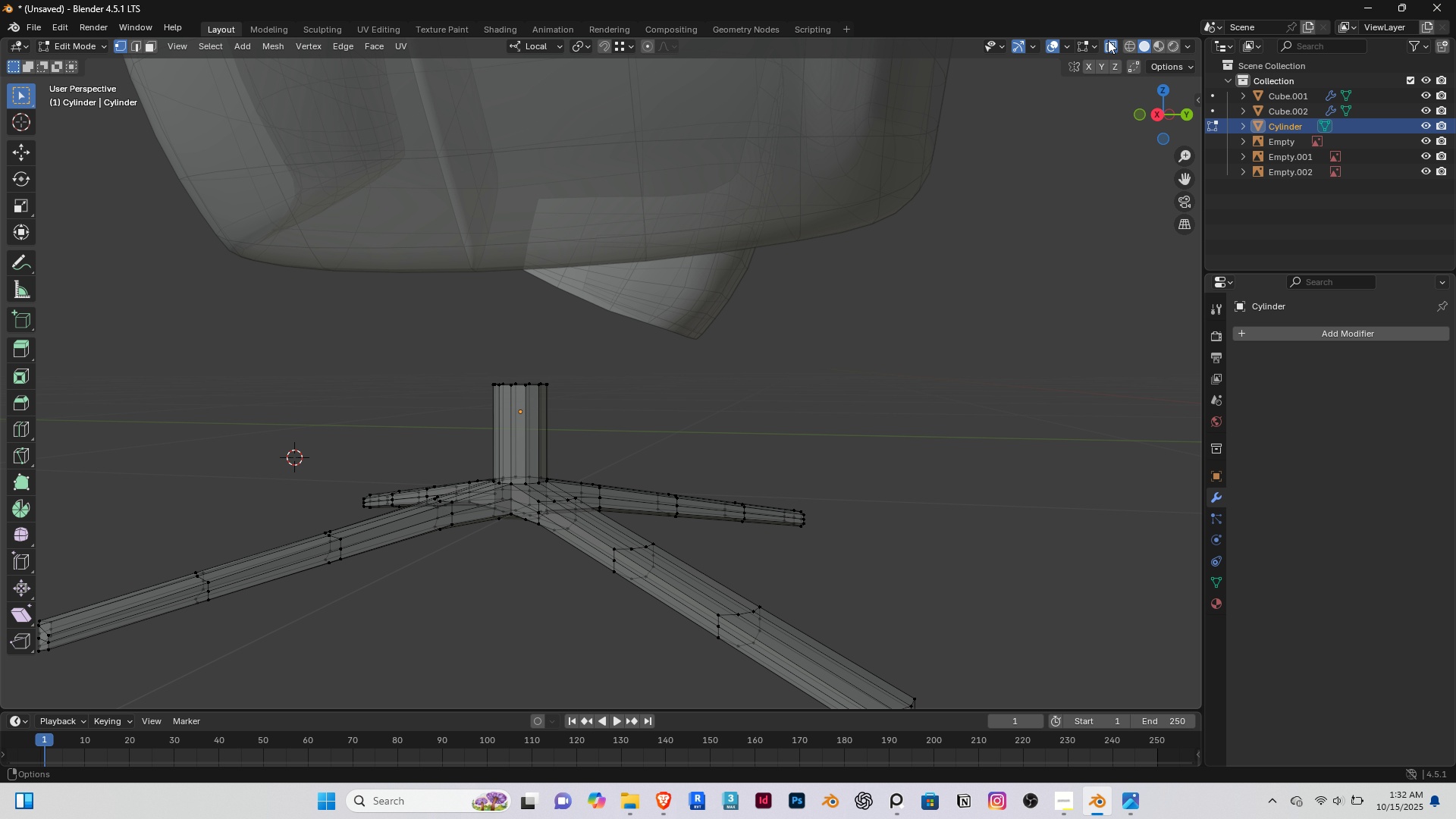 
left_click([1109, 40])
 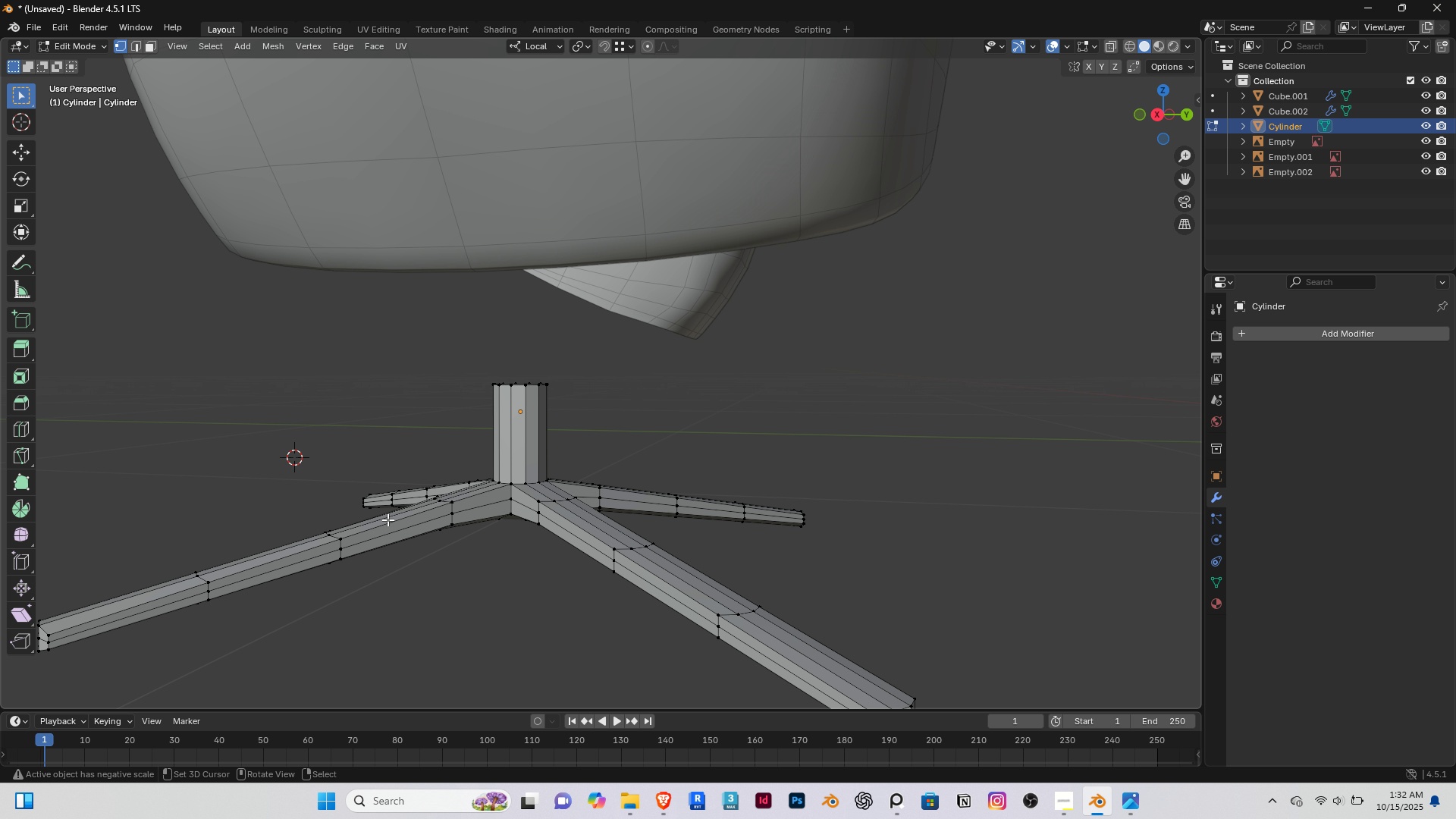 
hold_key(key=ShiftRight, duration=0.37)
 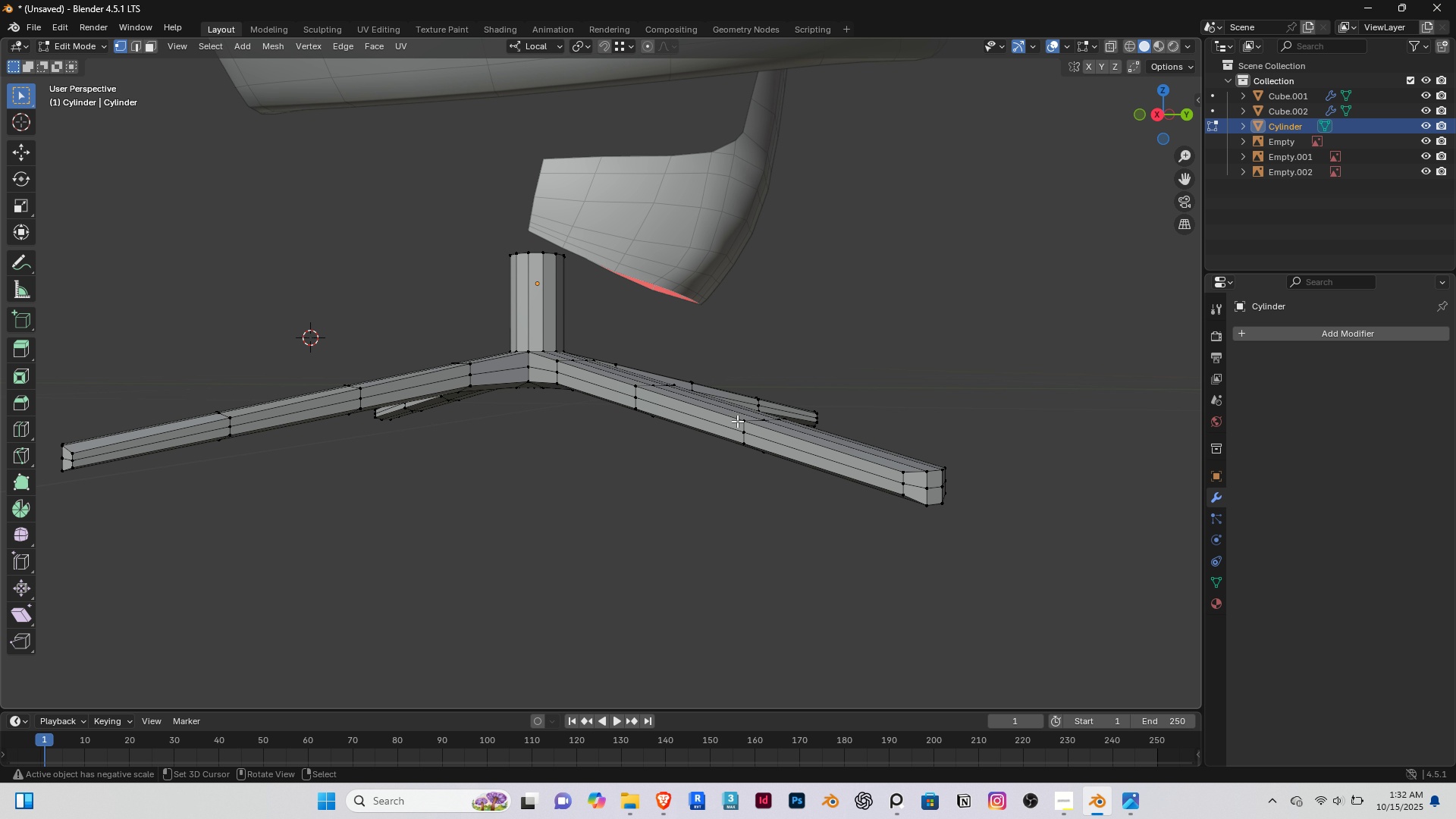 
scroll: coordinate [740, 422], scroll_direction: up, amount: 1.0
 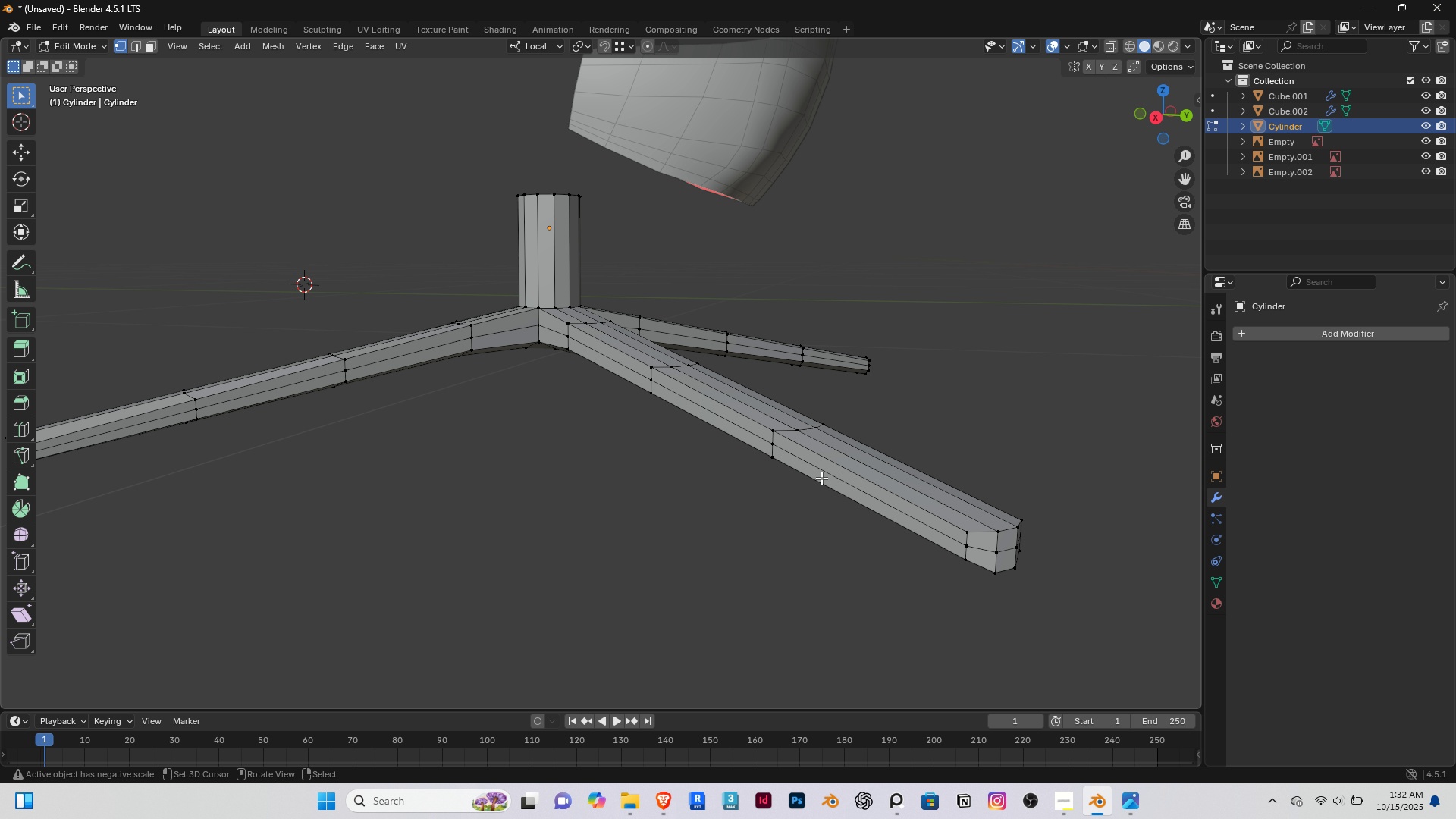 
key(2)
 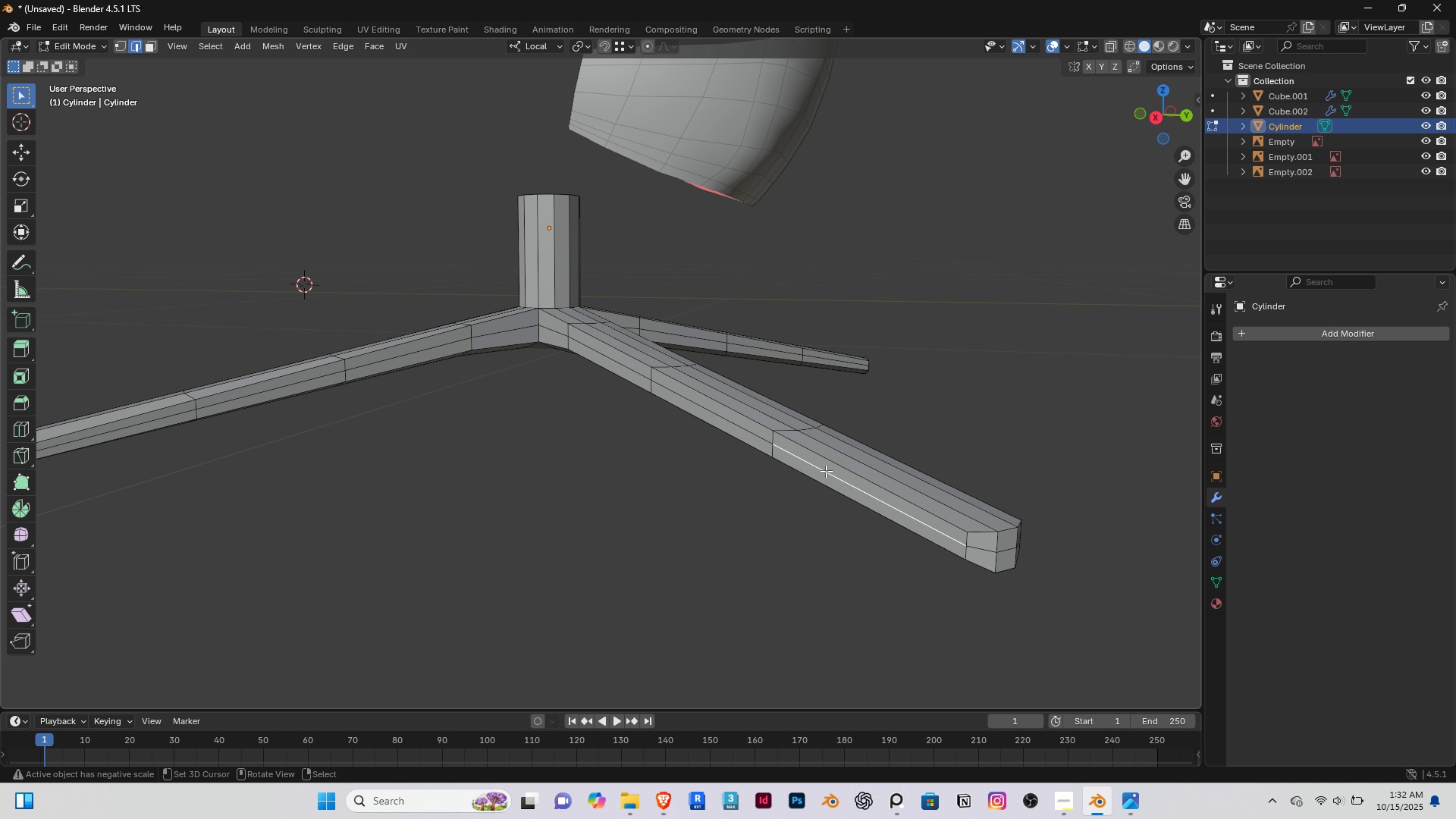 
right_click([826, 471])
 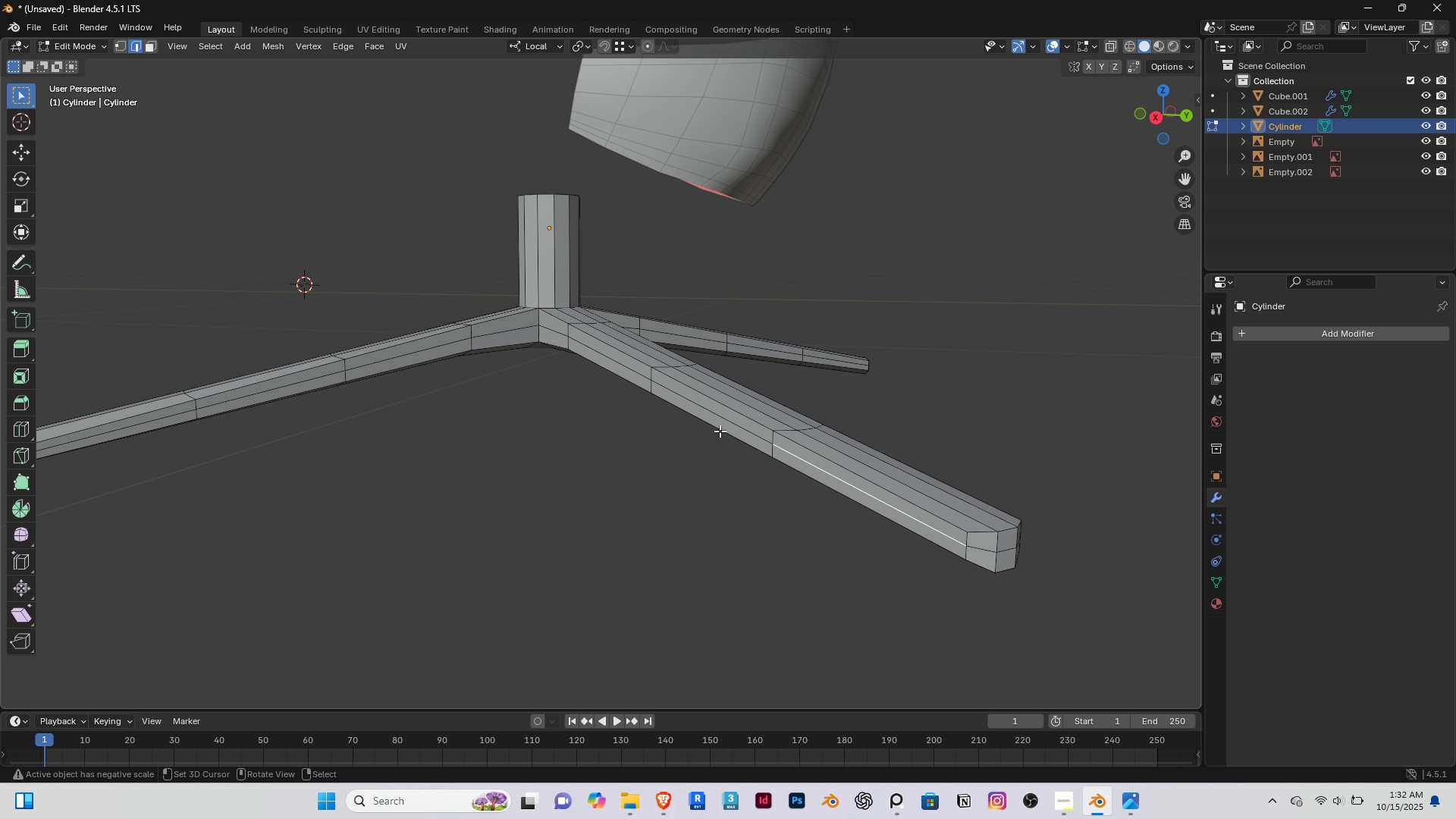 
scroll: coordinate [717, 429], scroll_direction: up, amount: 2.0
 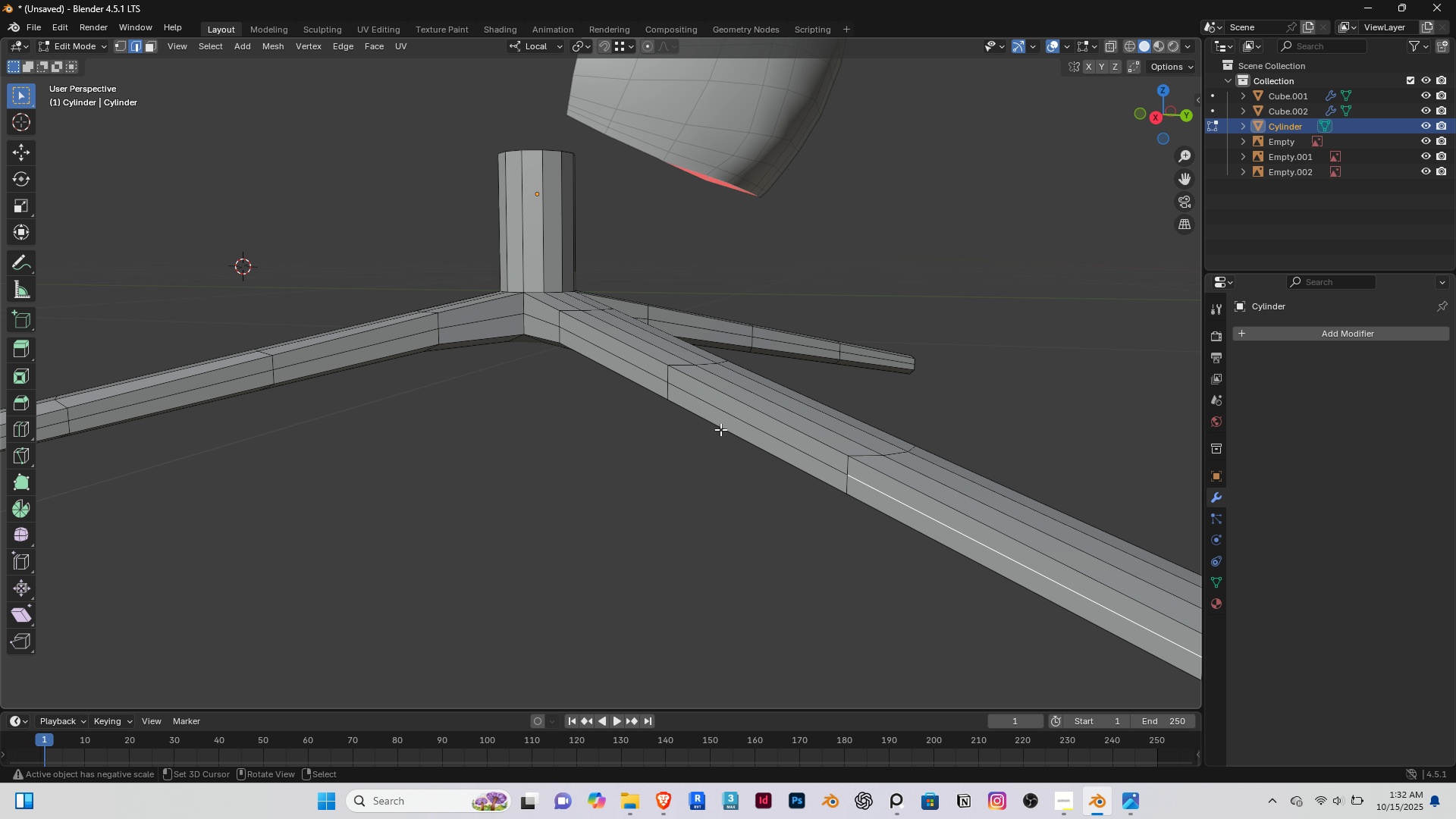 
hold_key(key=ShiftRight, duration=1.51)
right_click([744, 428])
 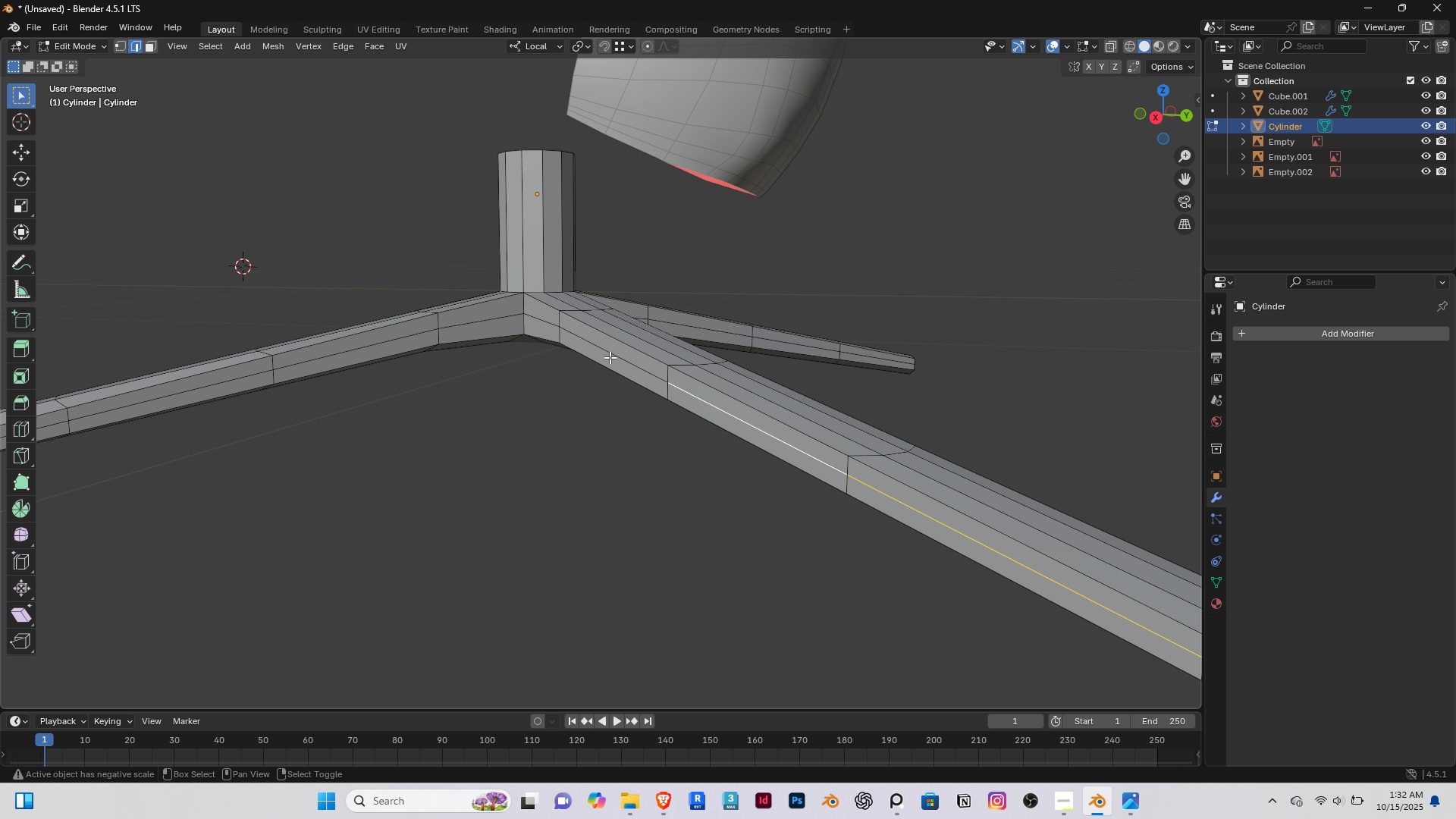 
hold_key(key=ShiftRight, duration=1.21)
 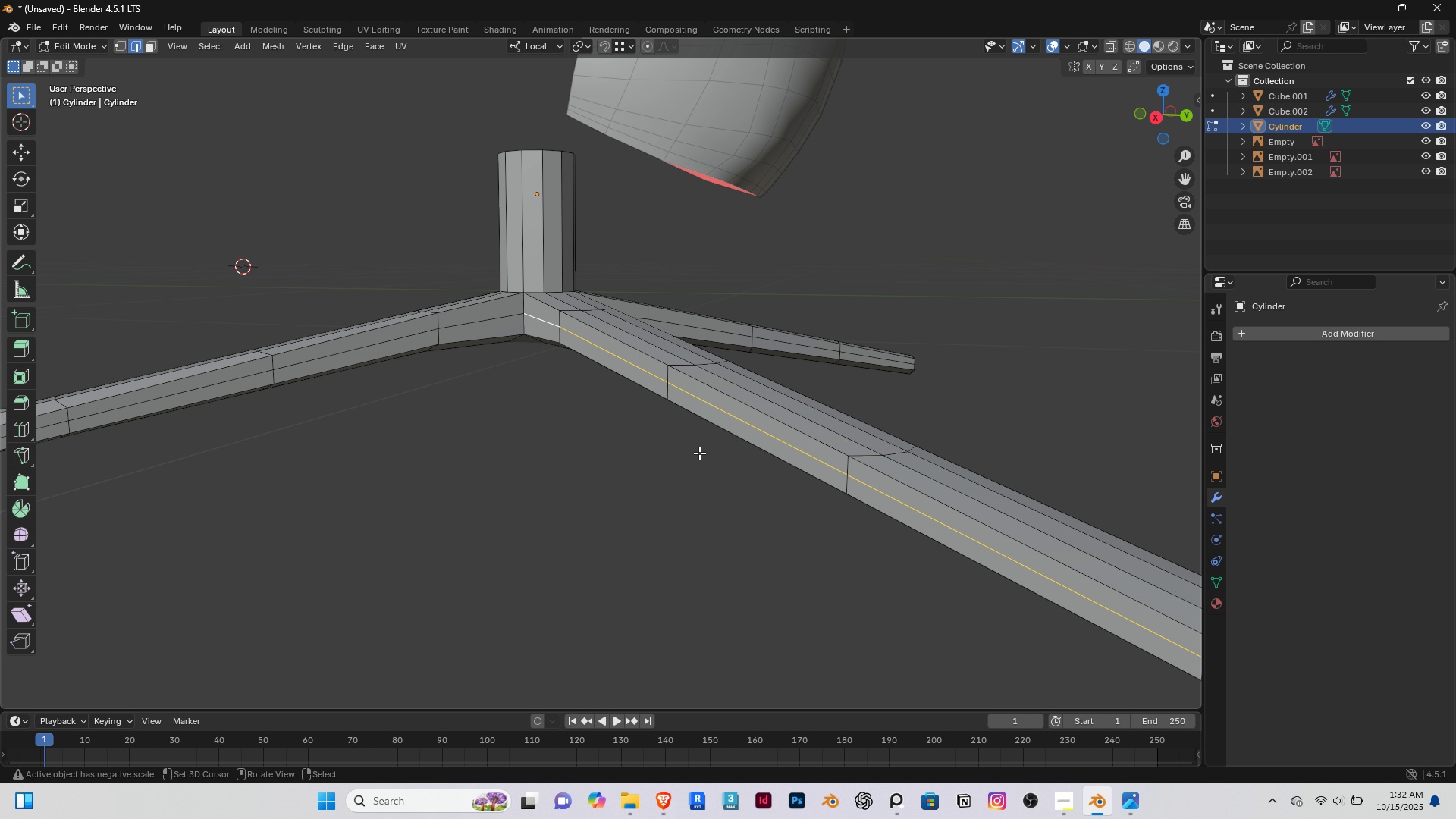 
scroll: coordinate [705, 451], scroll_direction: up, amount: 1.0
 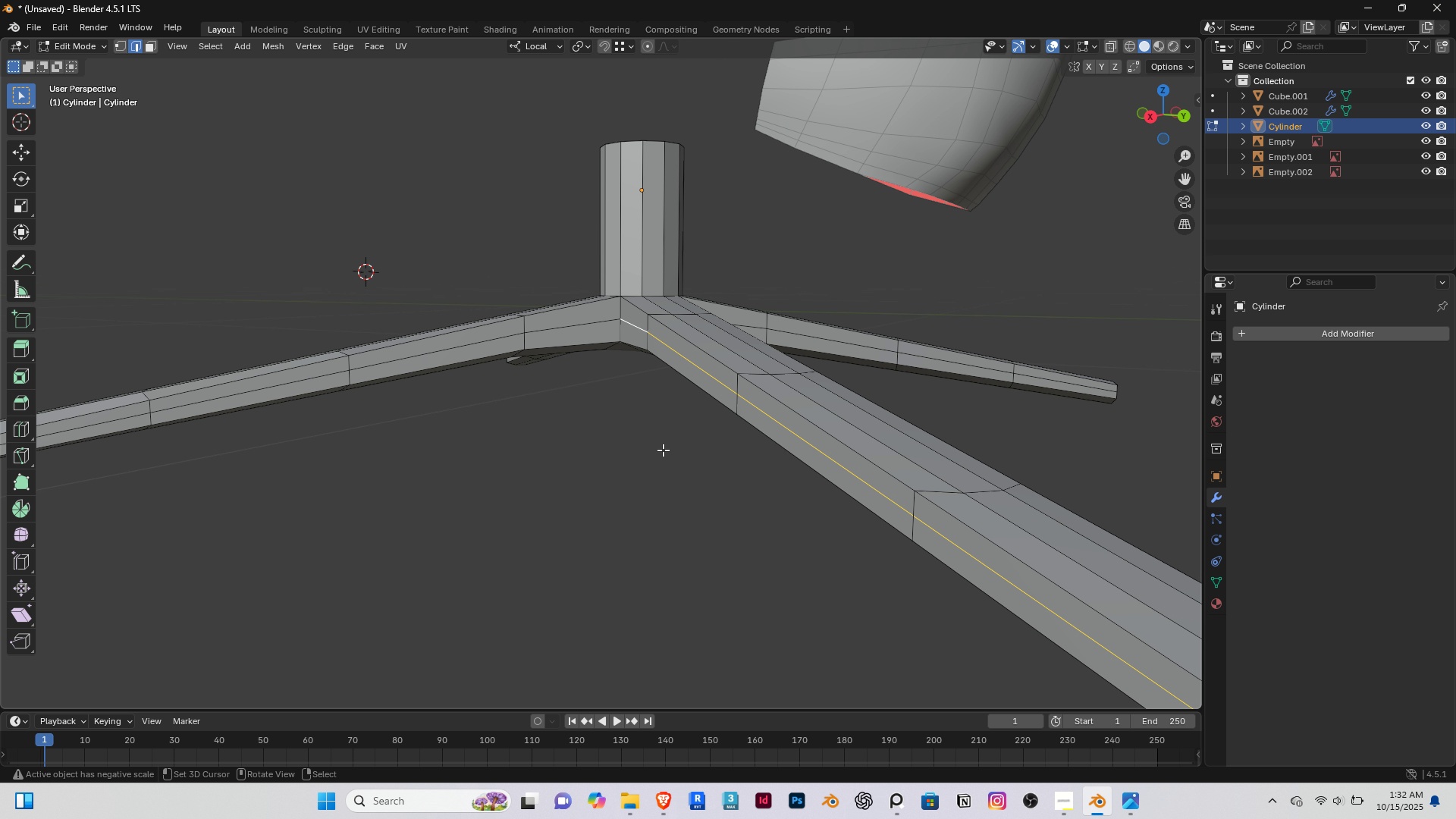 
double_click([663, 450])
 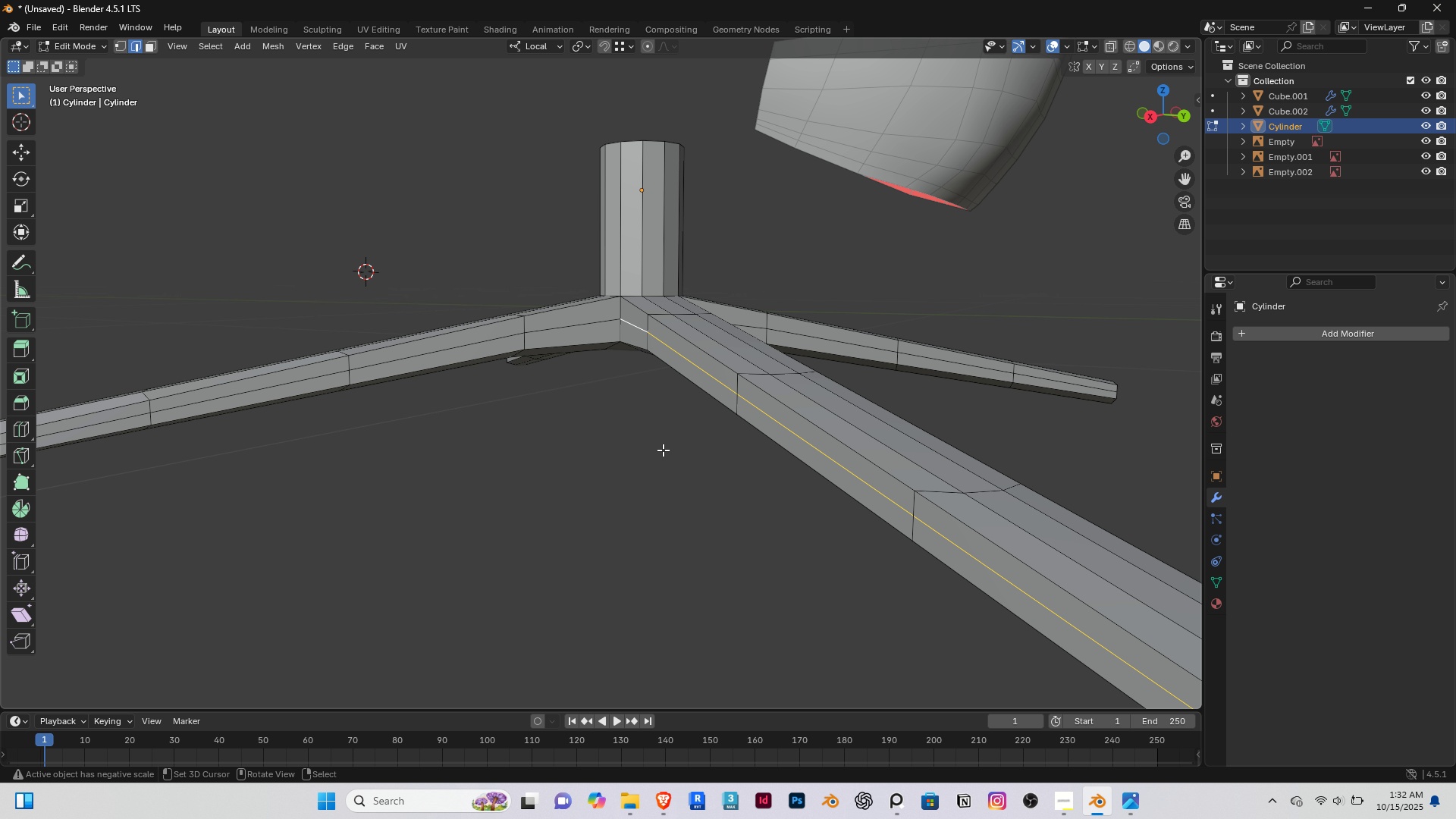 
scroll: coordinate [663, 450], scroll_direction: down, amount: 1.0
 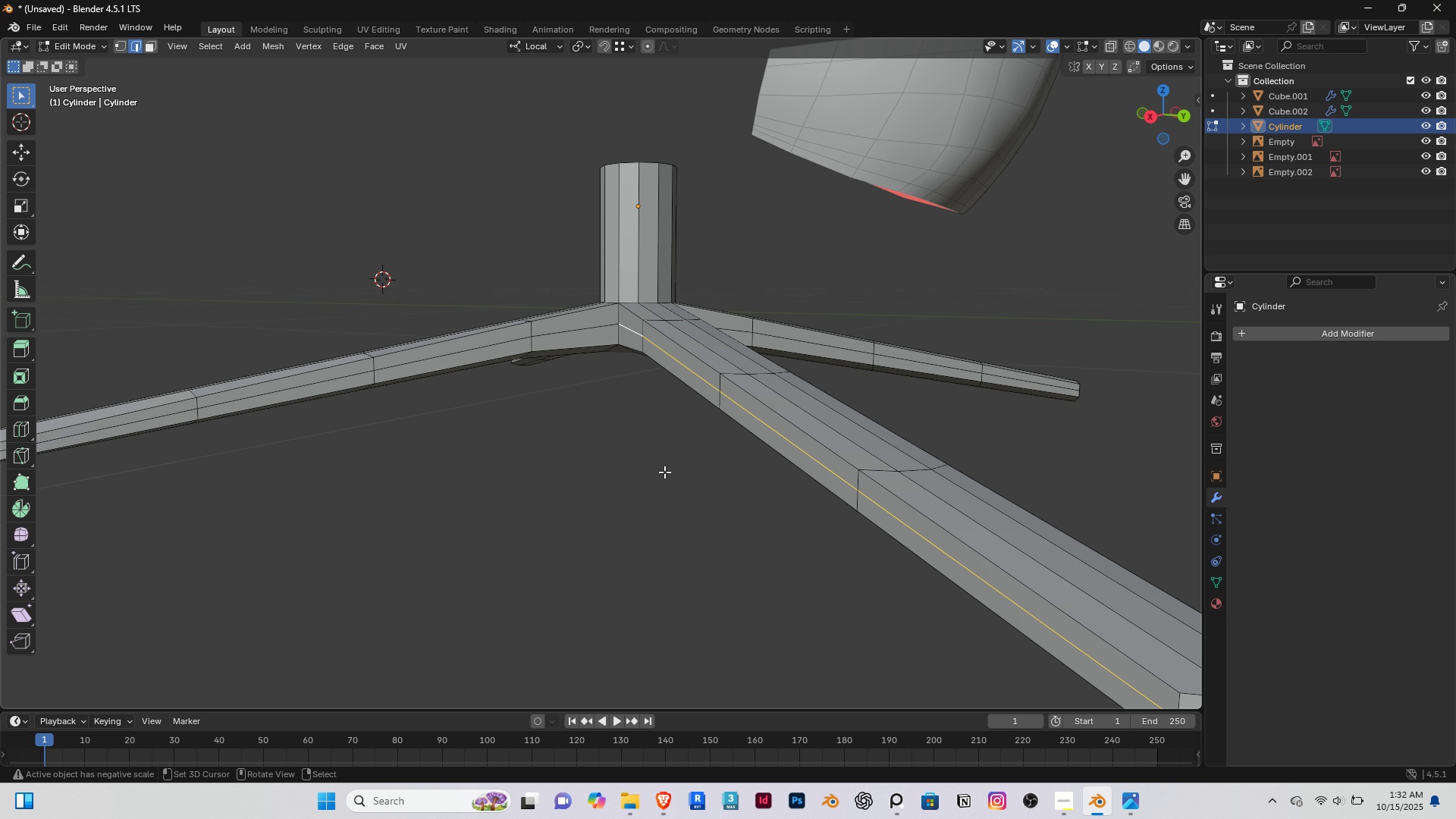 
hold_key(key=ShiftRight, duration=0.41)
 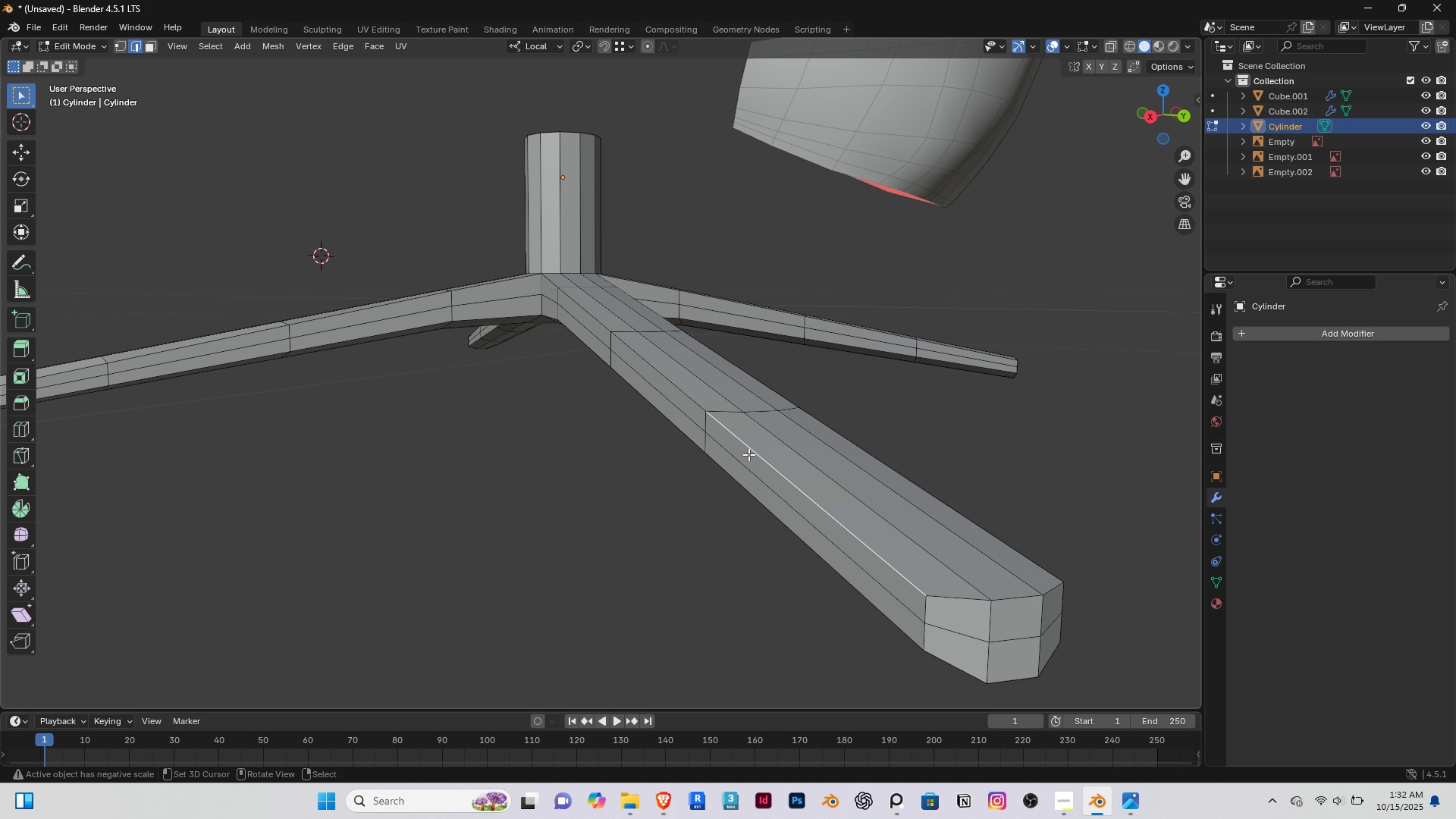 
right_click([748, 454])
 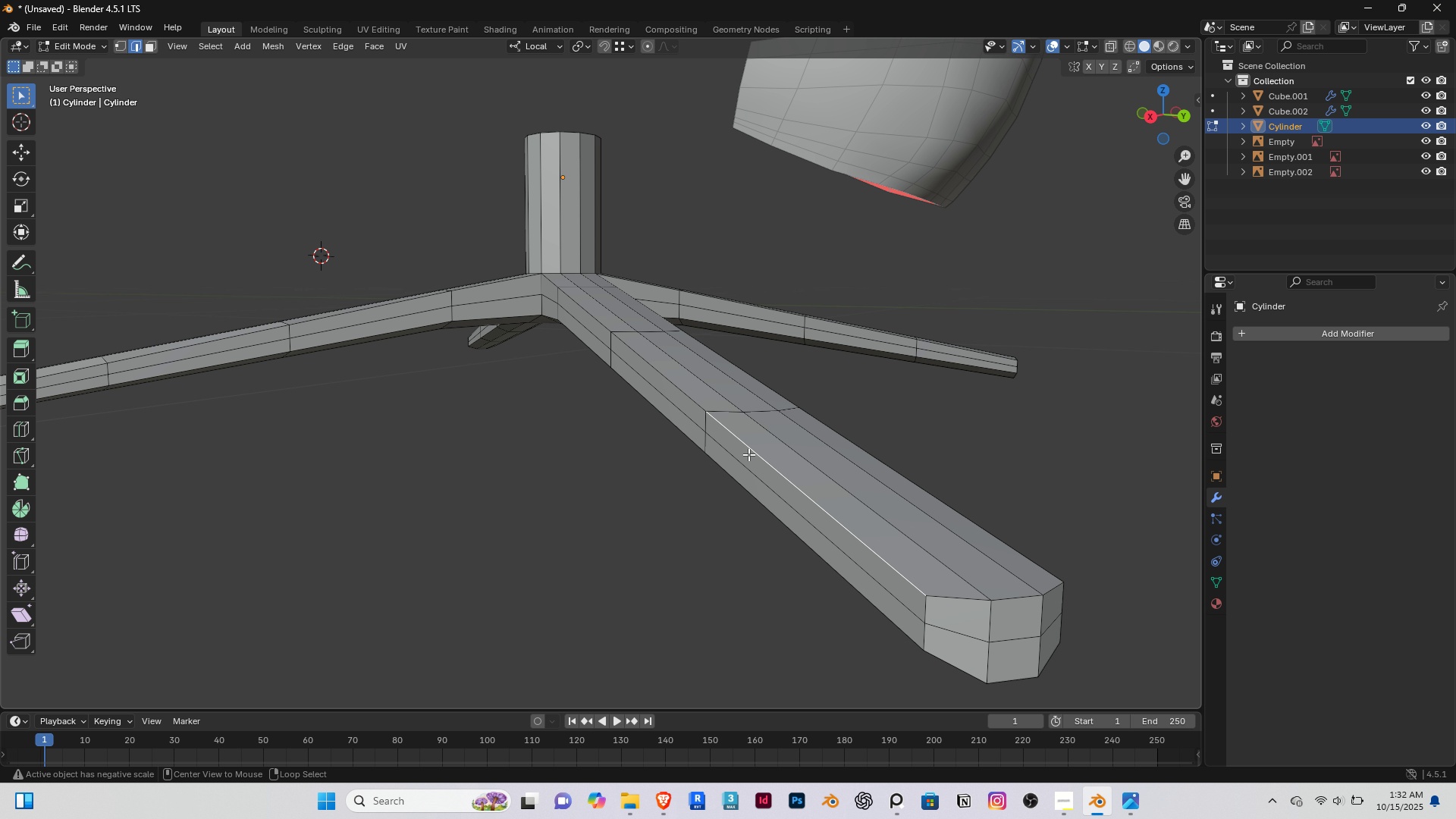 
hold_key(key=AltRight, duration=0.79)
double_click([748, 454])
 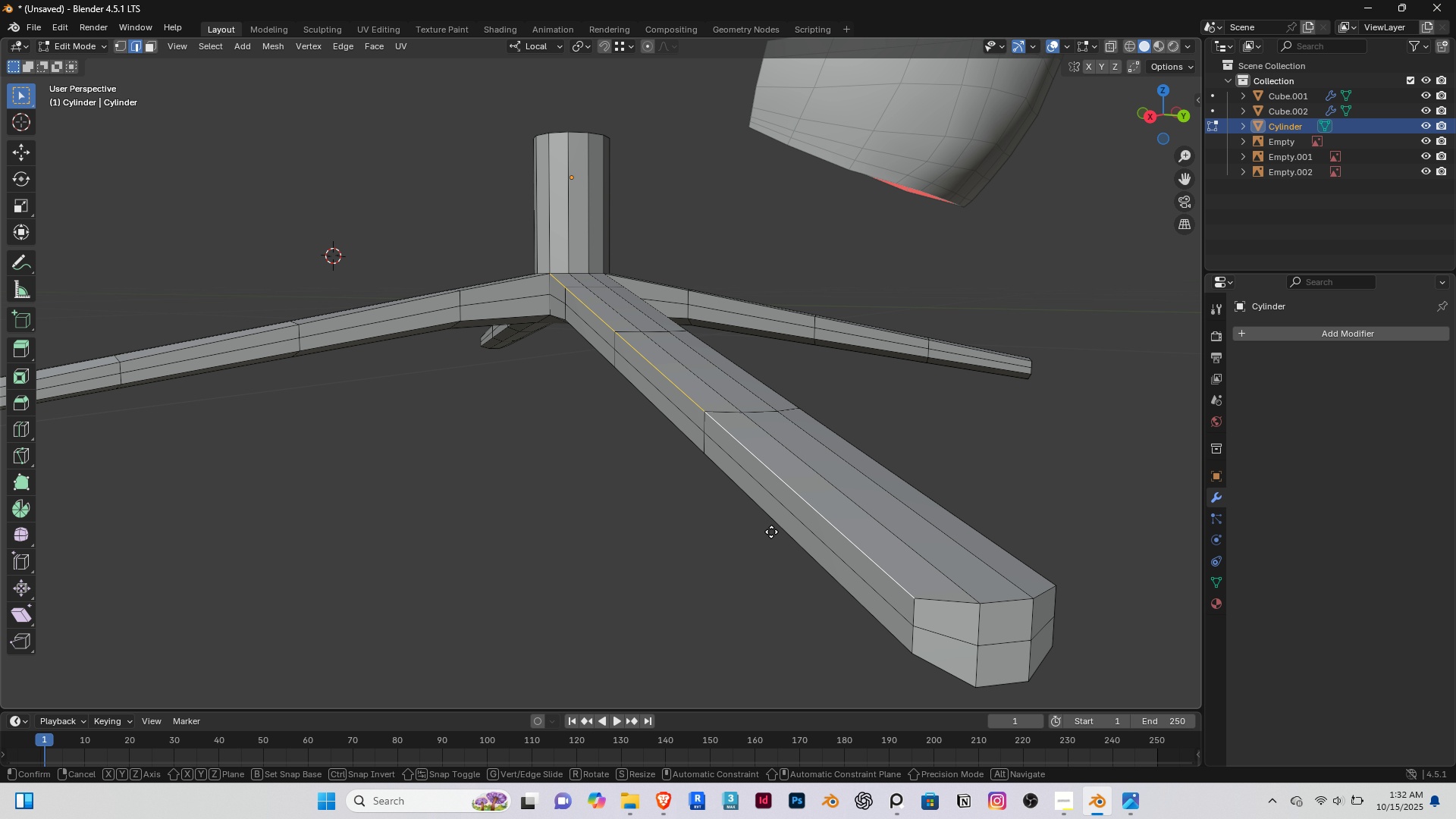 
type(gg)
 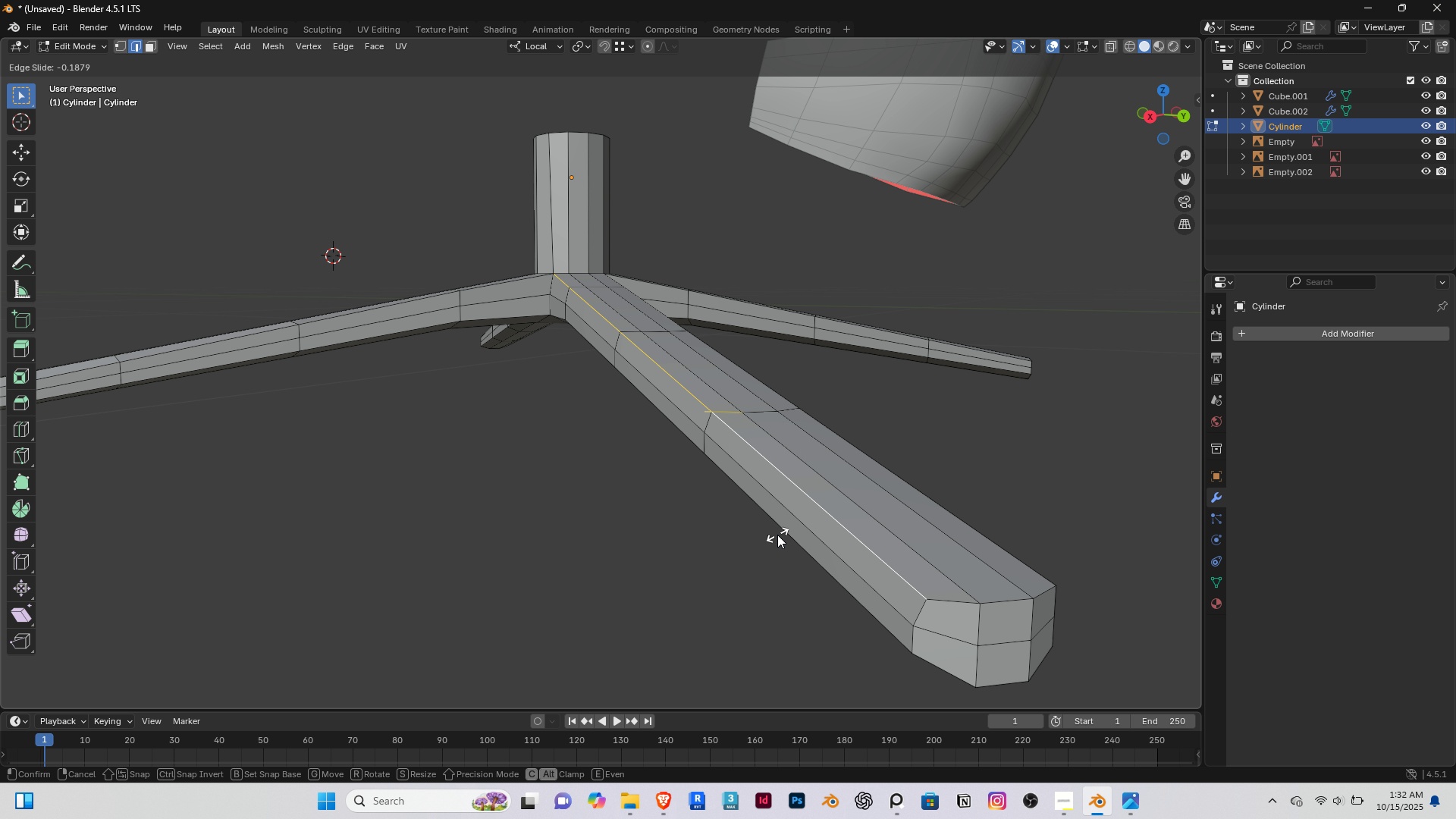 
left_click([777, 535])
 